 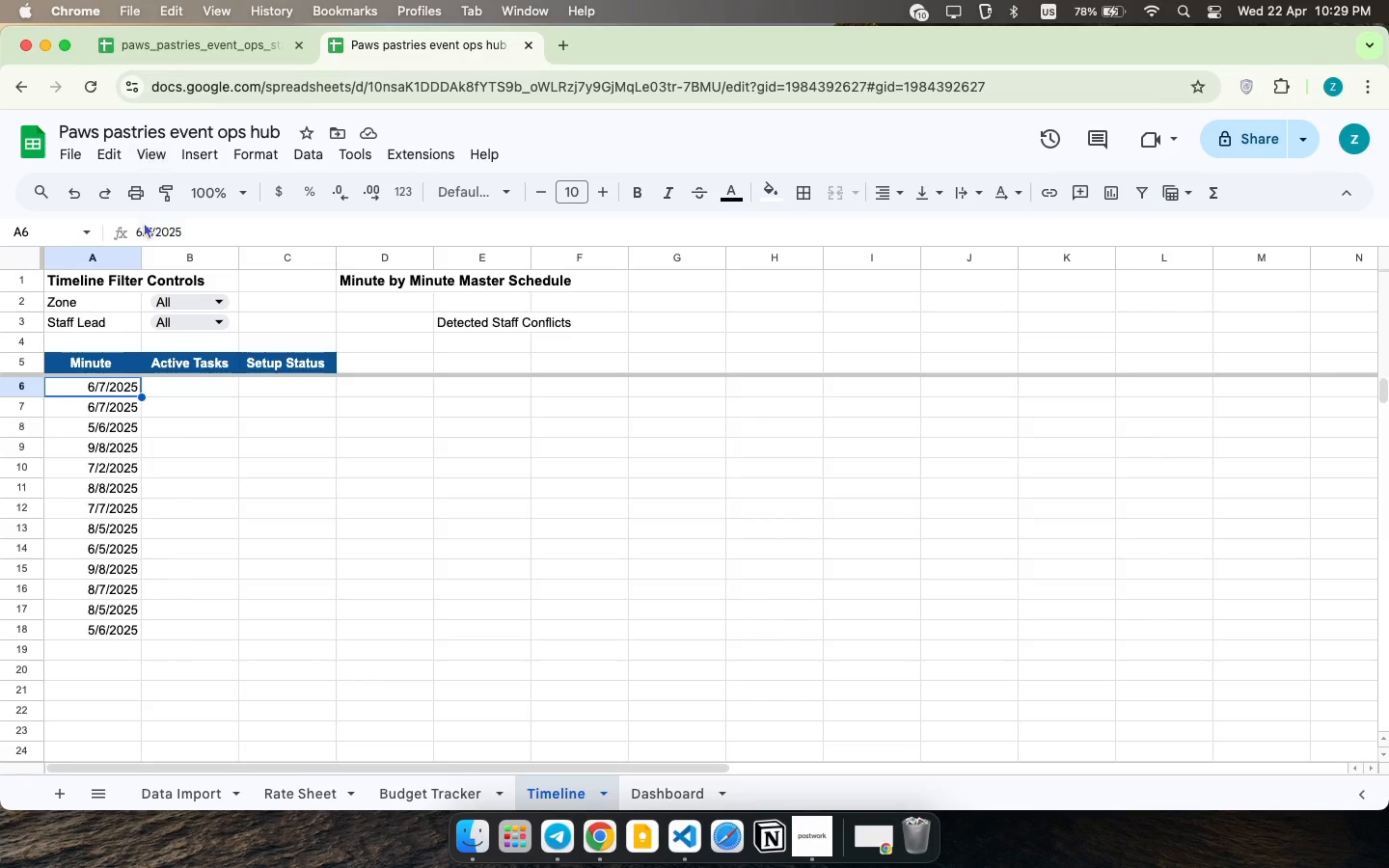 
left_click([130, 397])
 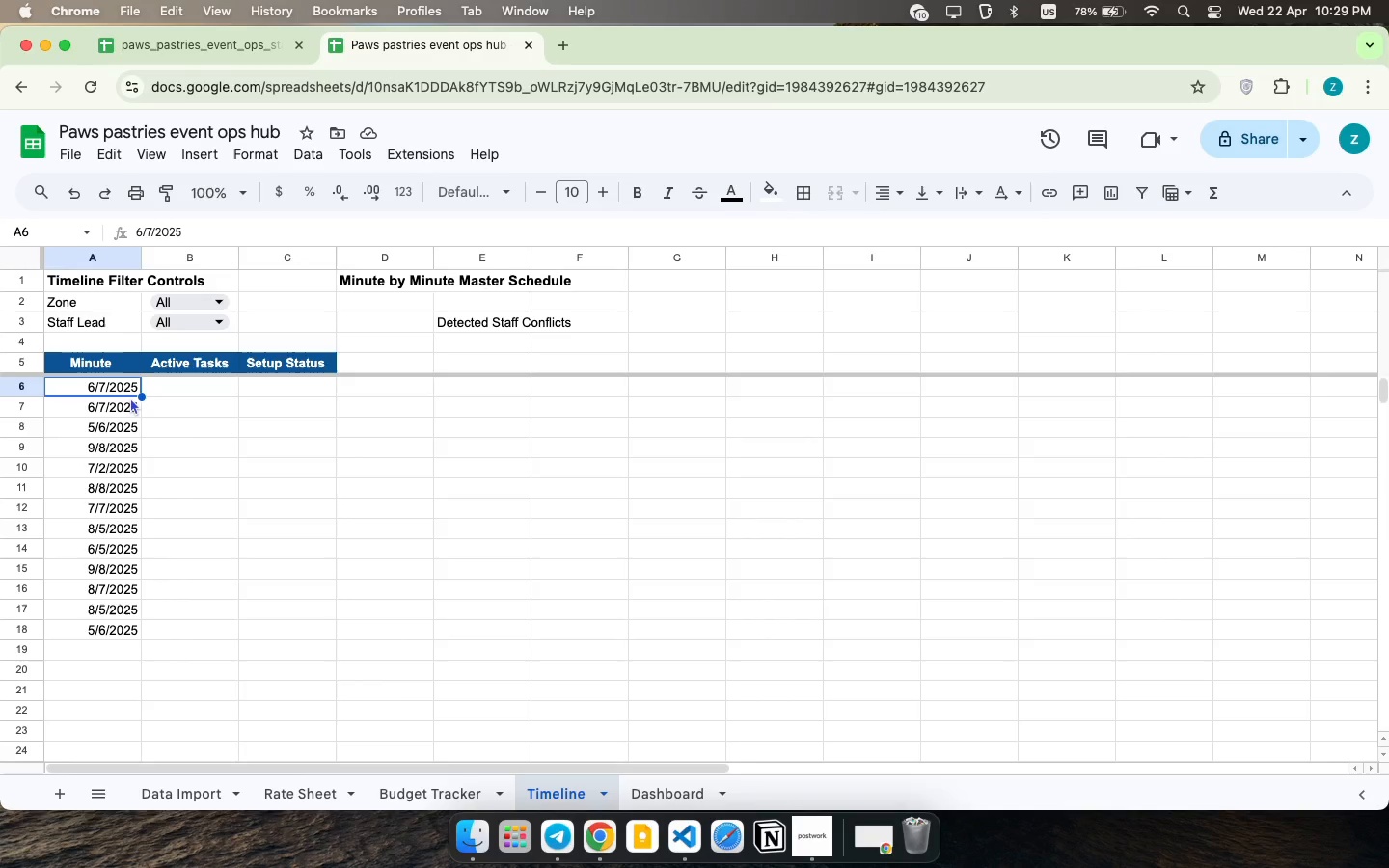 
wait(12.58)
 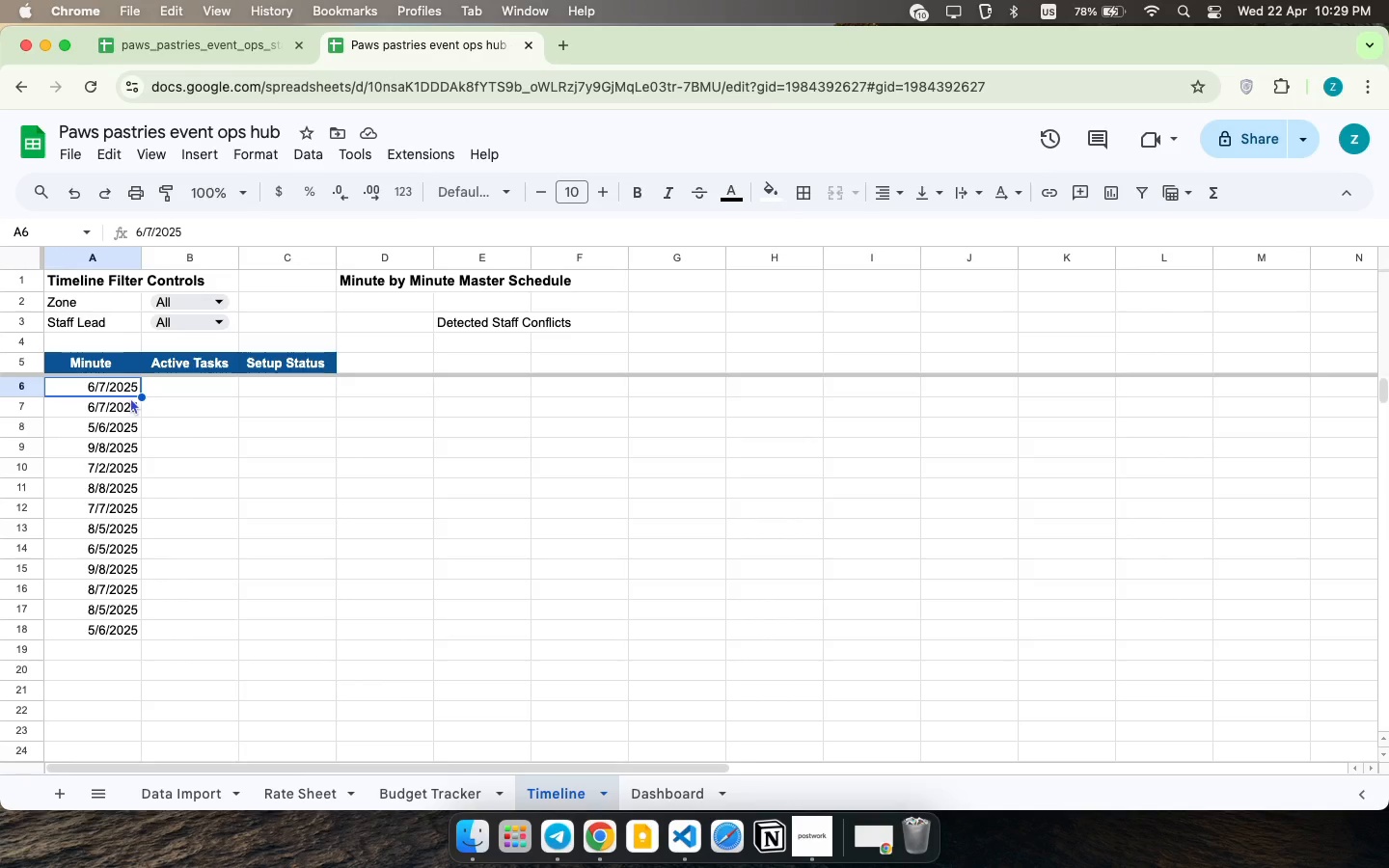 
left_click([120, 365])
 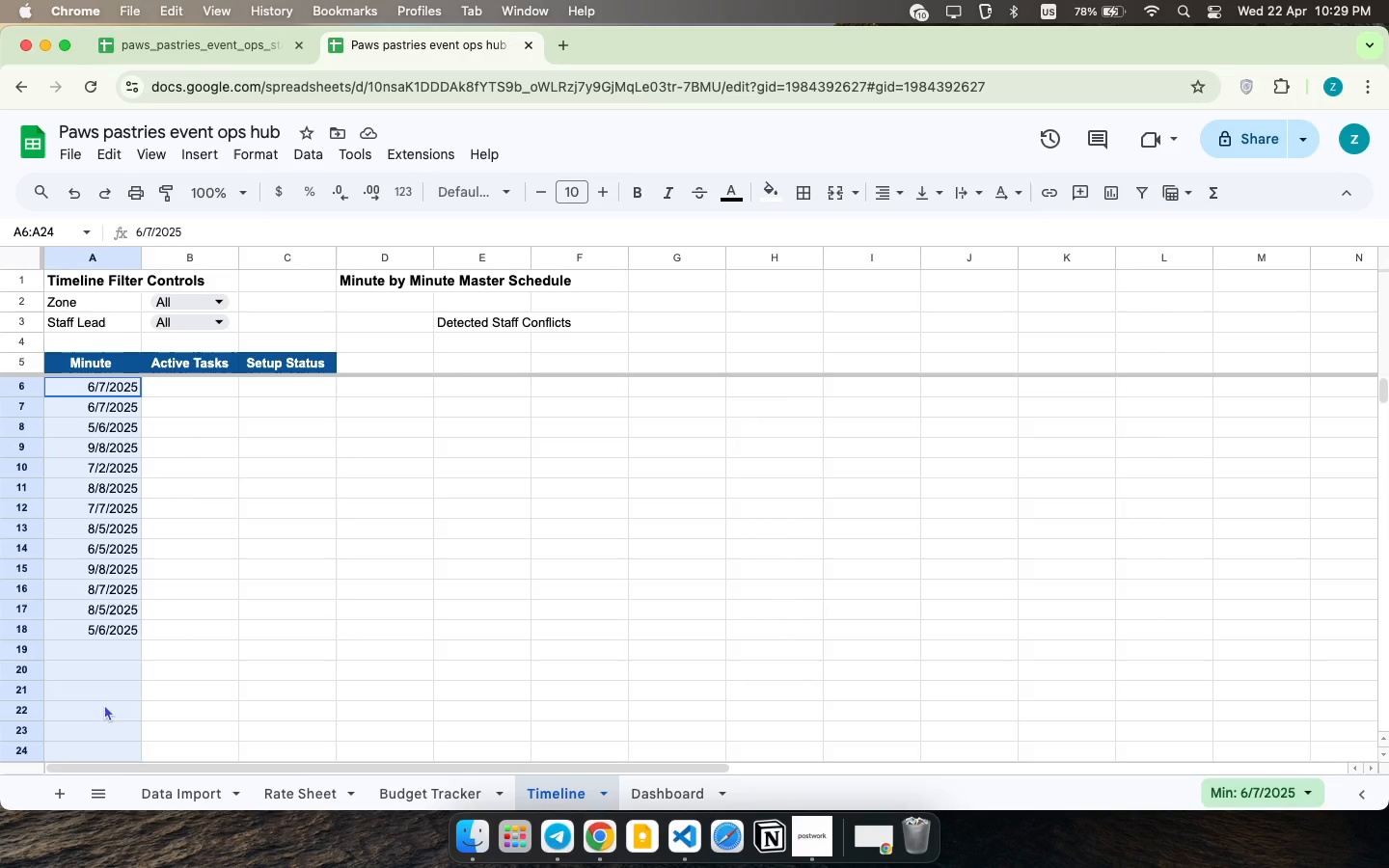 
left_click_drag(start_coordinate=[127, 393], to_coordinate=[106, 748])
 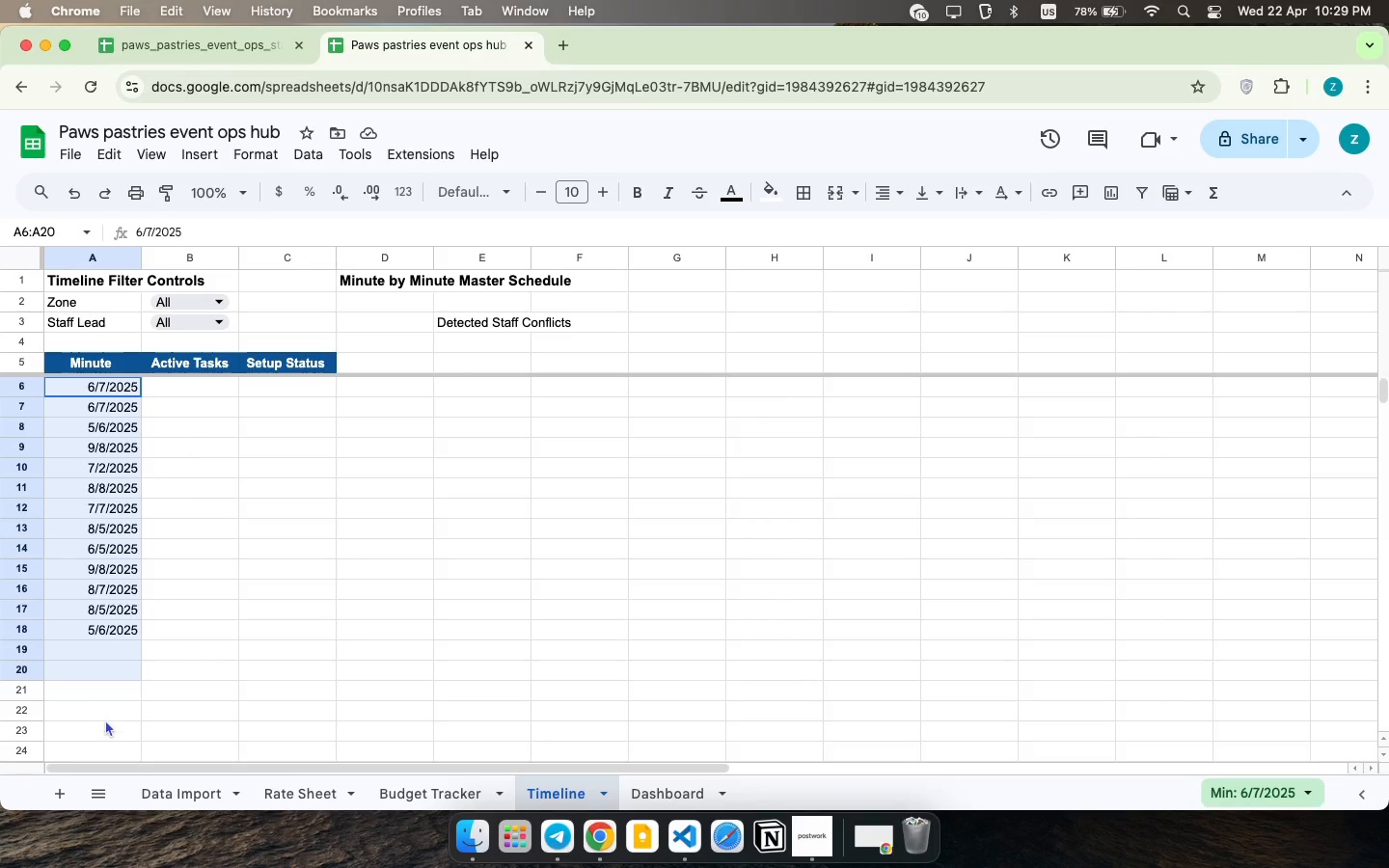 
left_click_drag(start_coordinate=[130, 386], to_coordinate=[124, 634])
 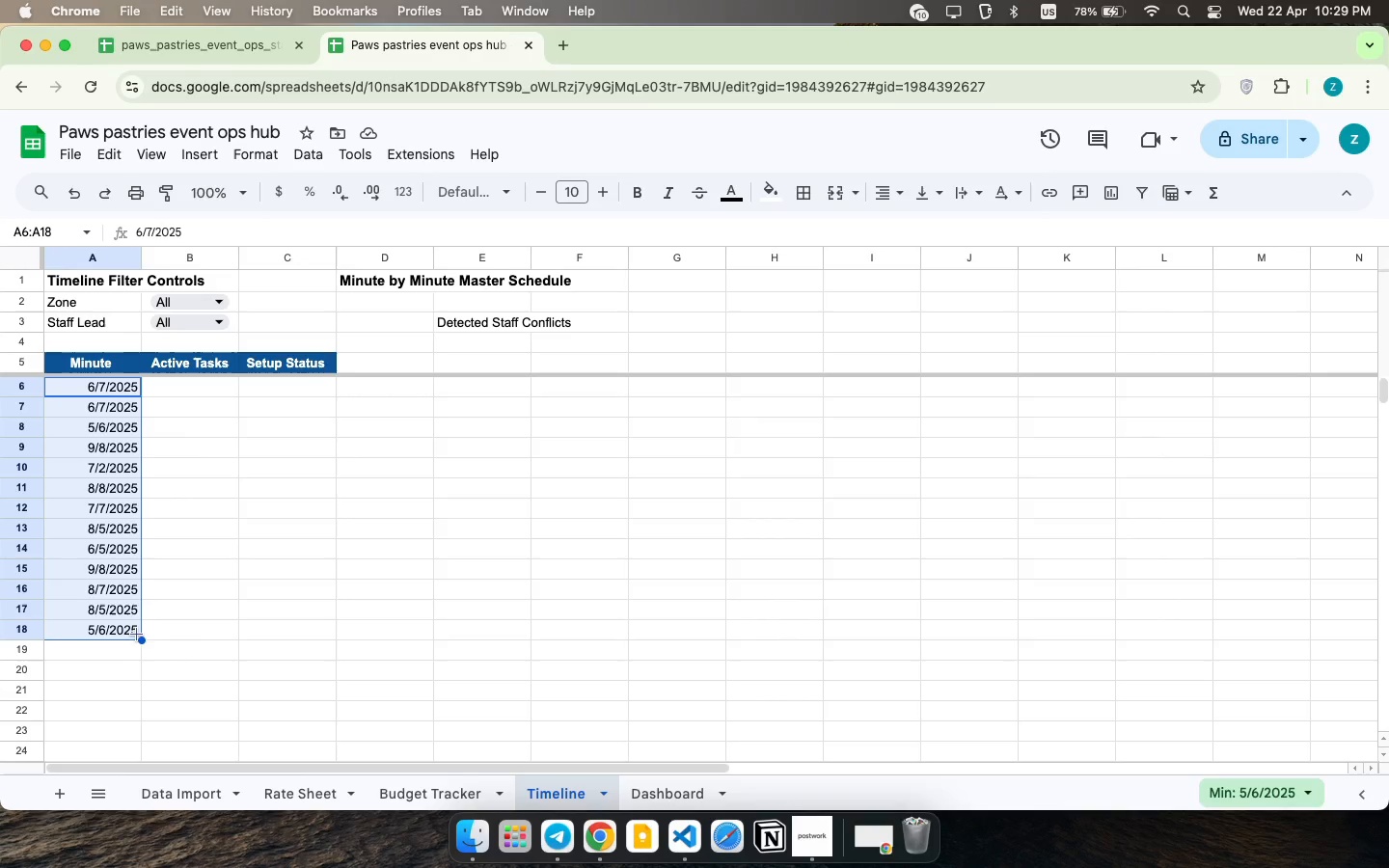 
left_click_drag(start_coordinate=[144, 640], to_coordinate=[127, 698])
 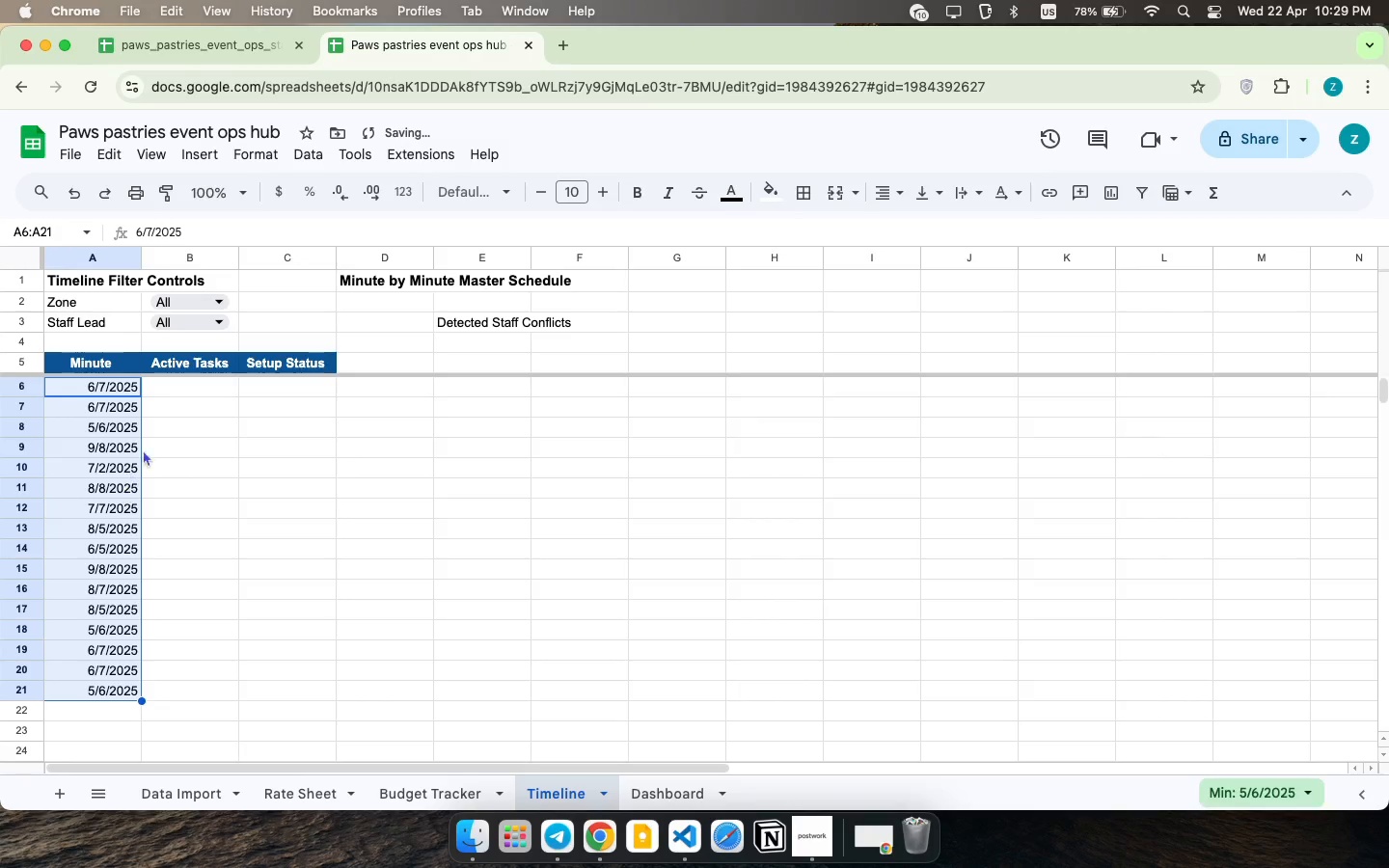 
left_click([127, 378])
 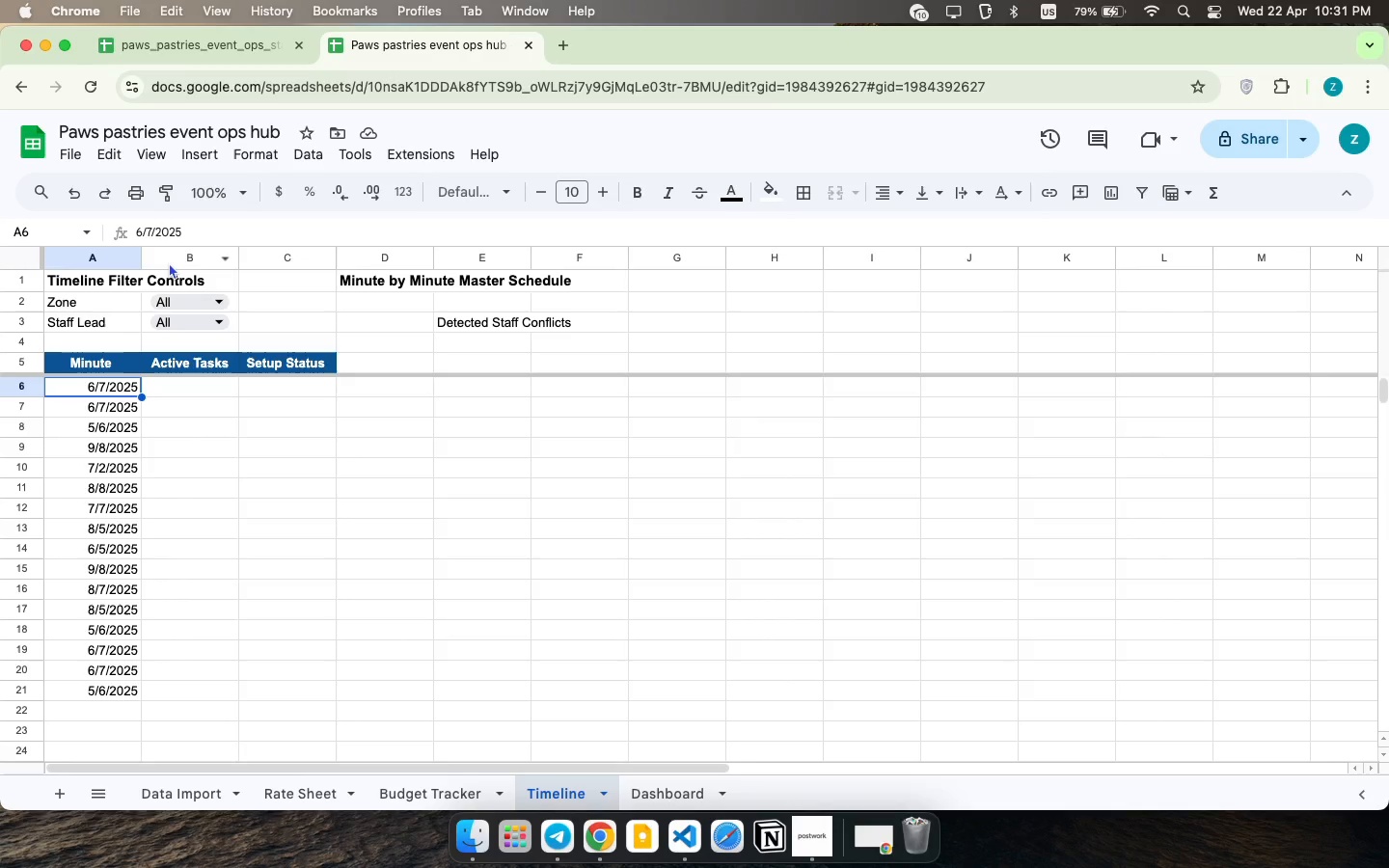 
wait(80.0)
 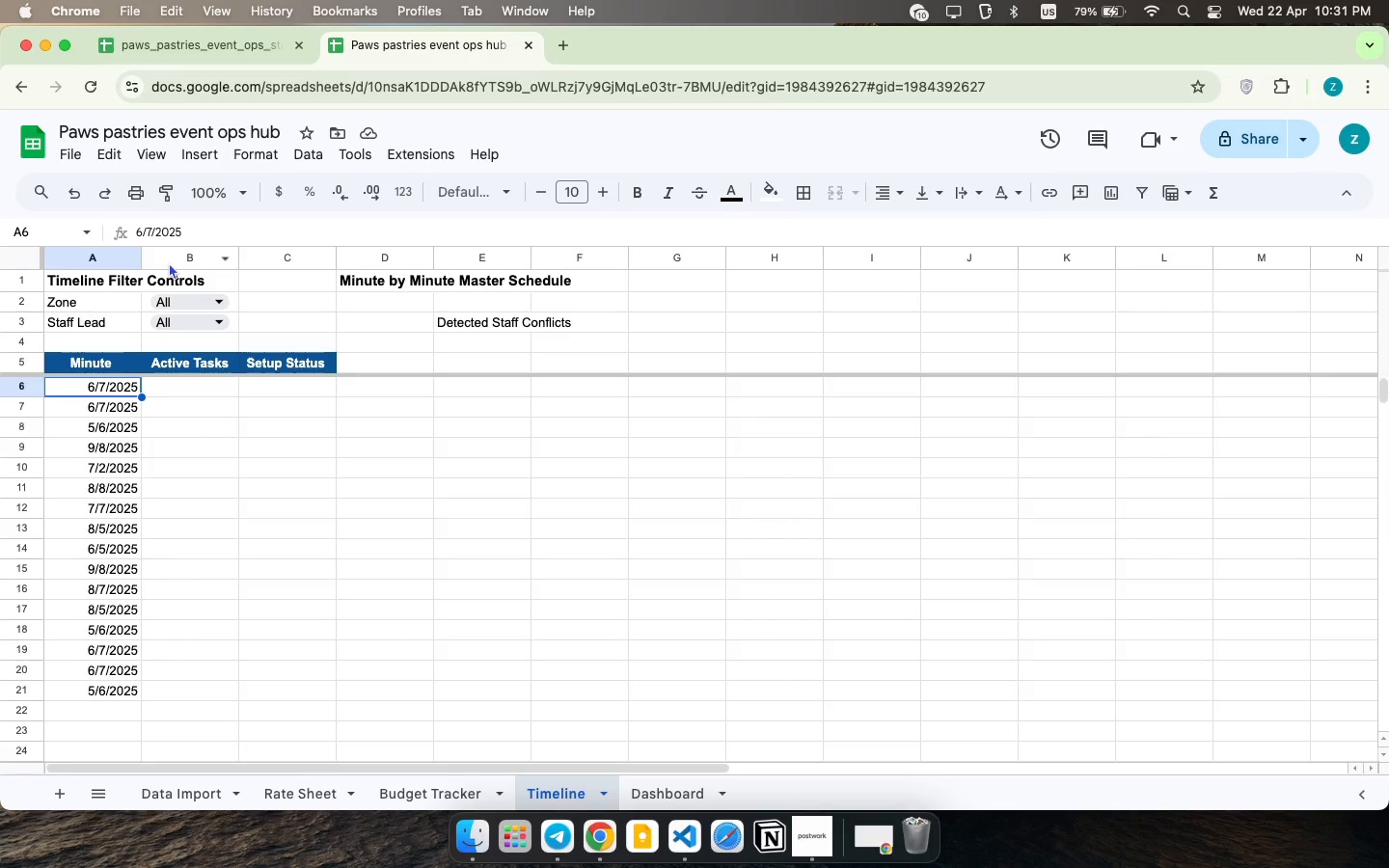 
left_click([201, 390])
 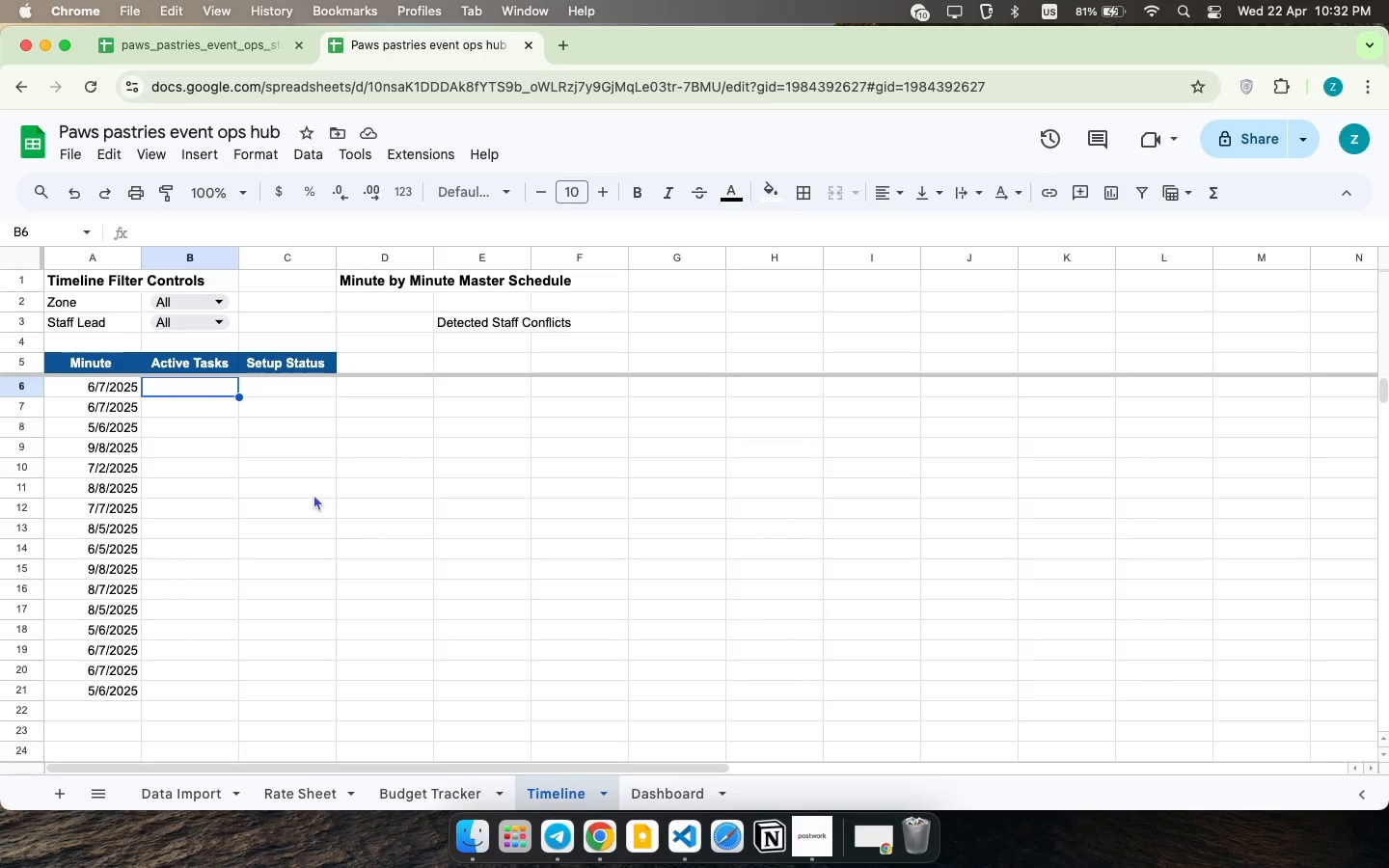 
scroll: coordinate [201, 390], scroll_direction: up, amount: 41.0
 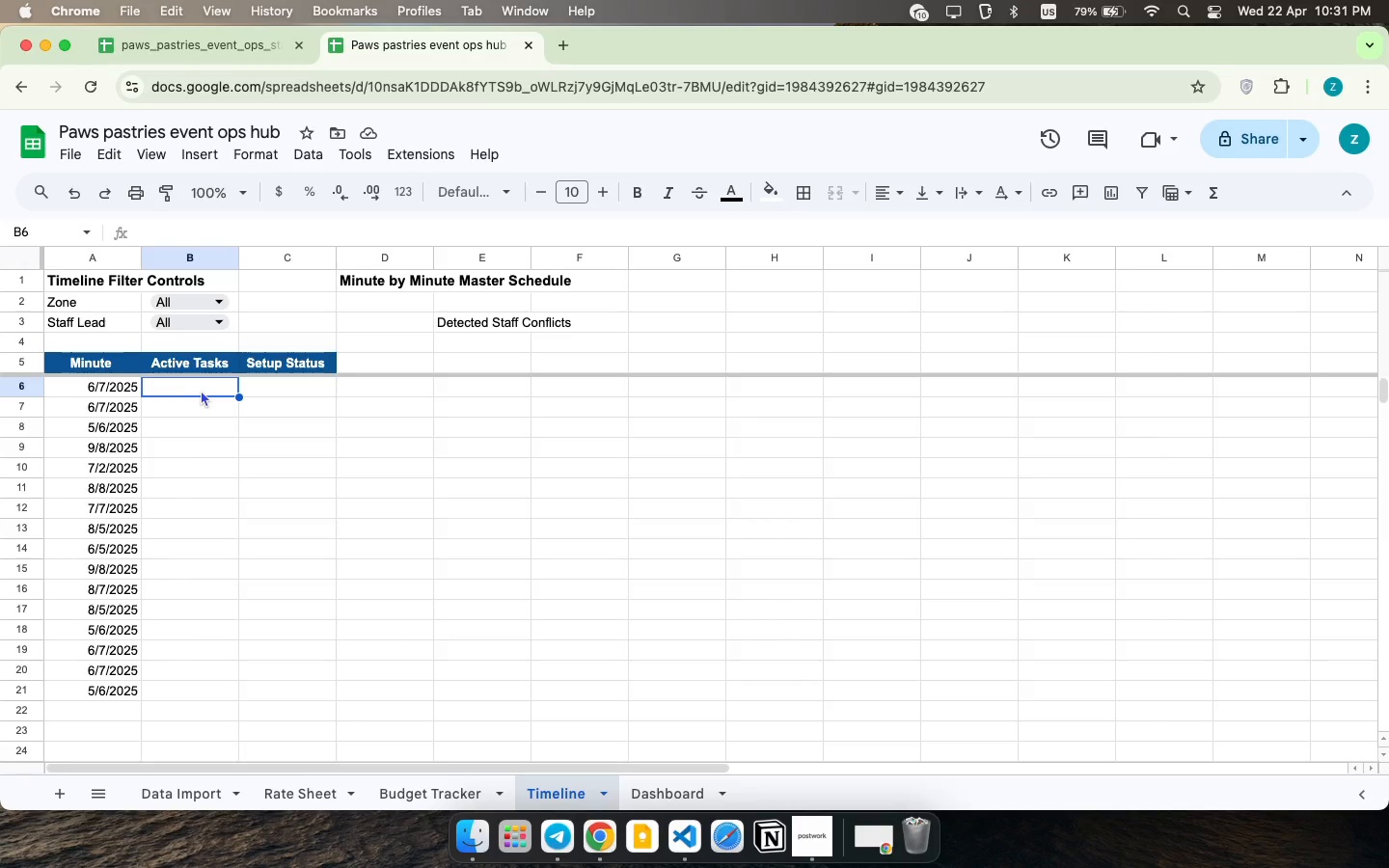 
wait(97.78)
 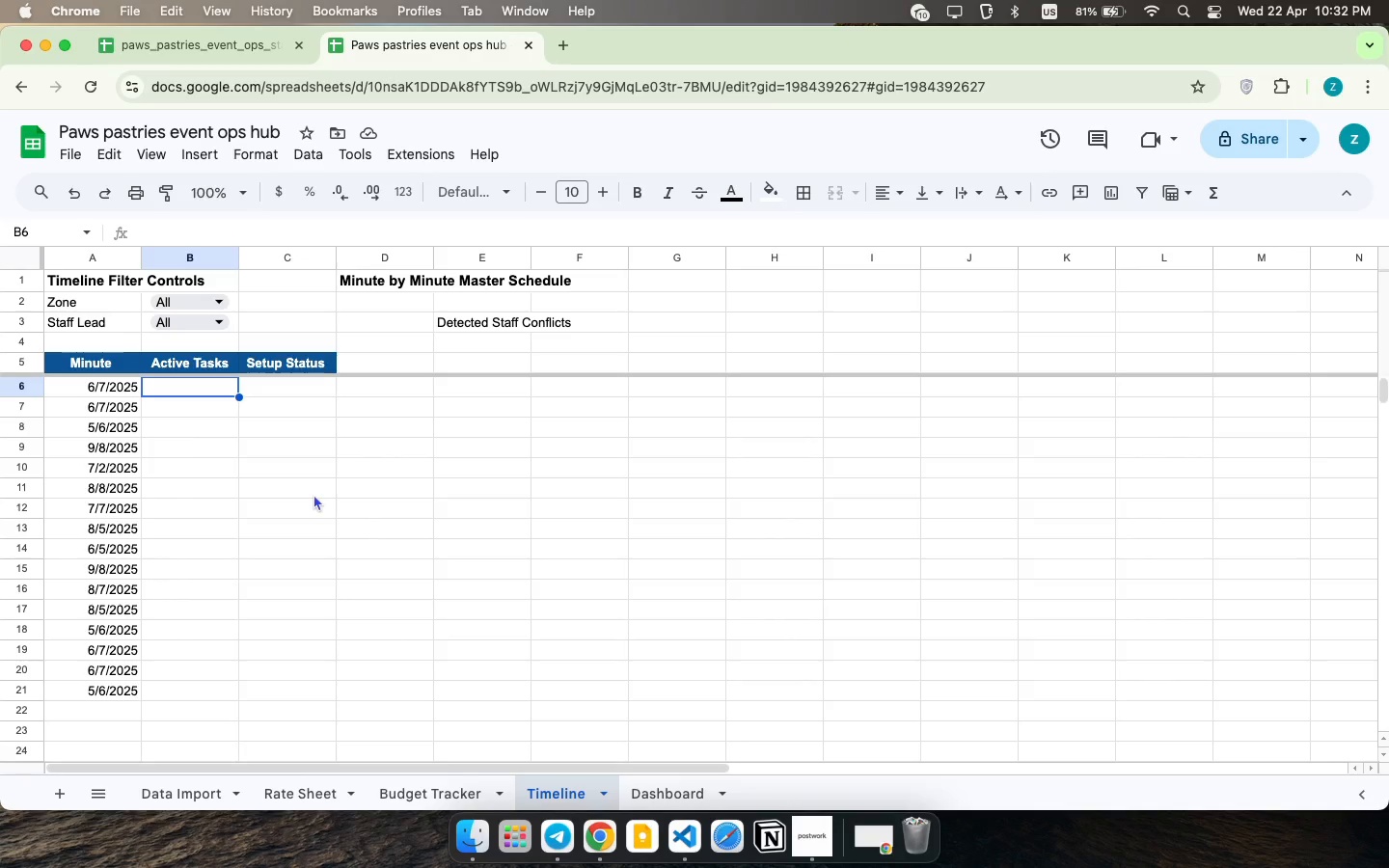 
key(Y)
 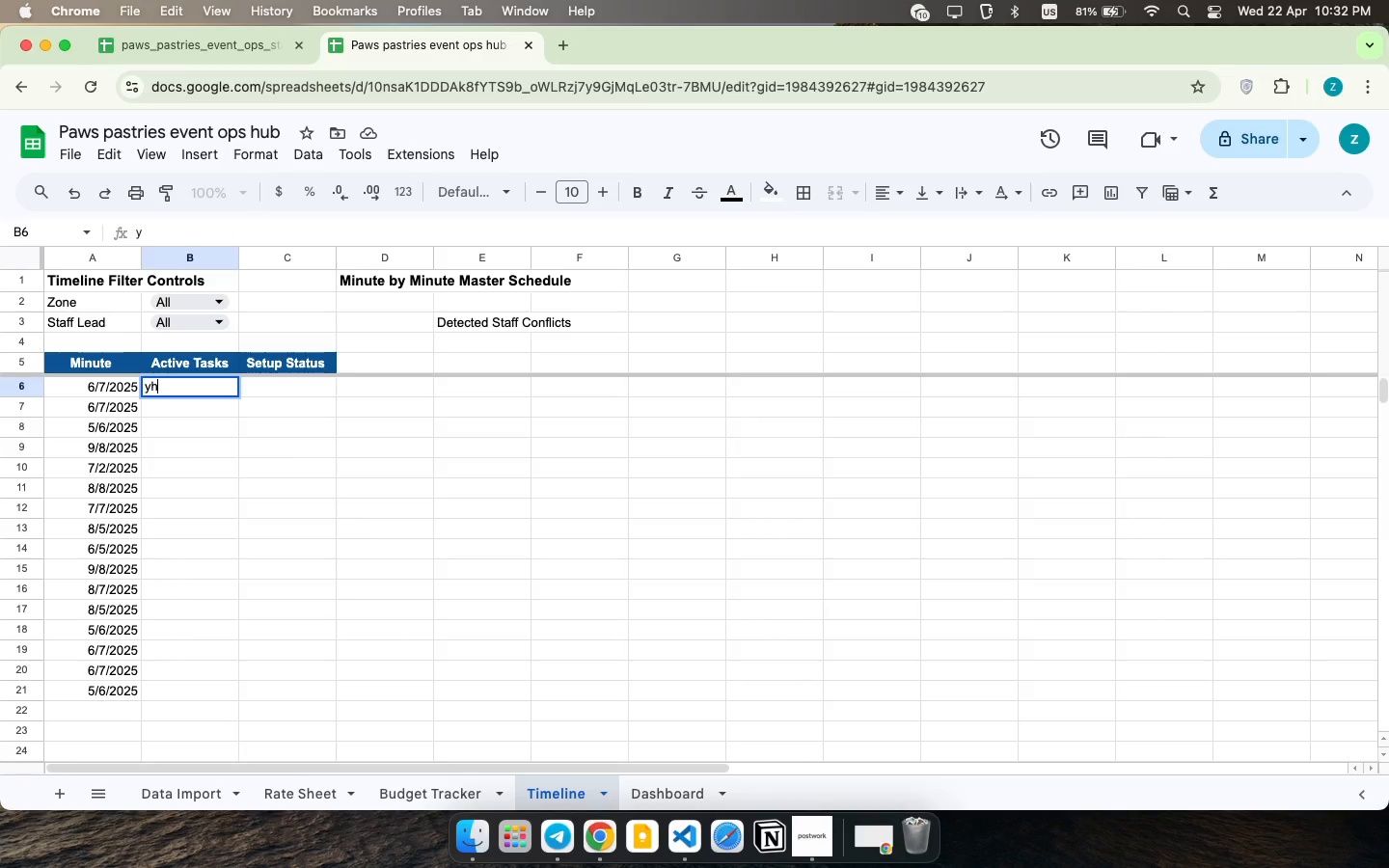 
key(H)
 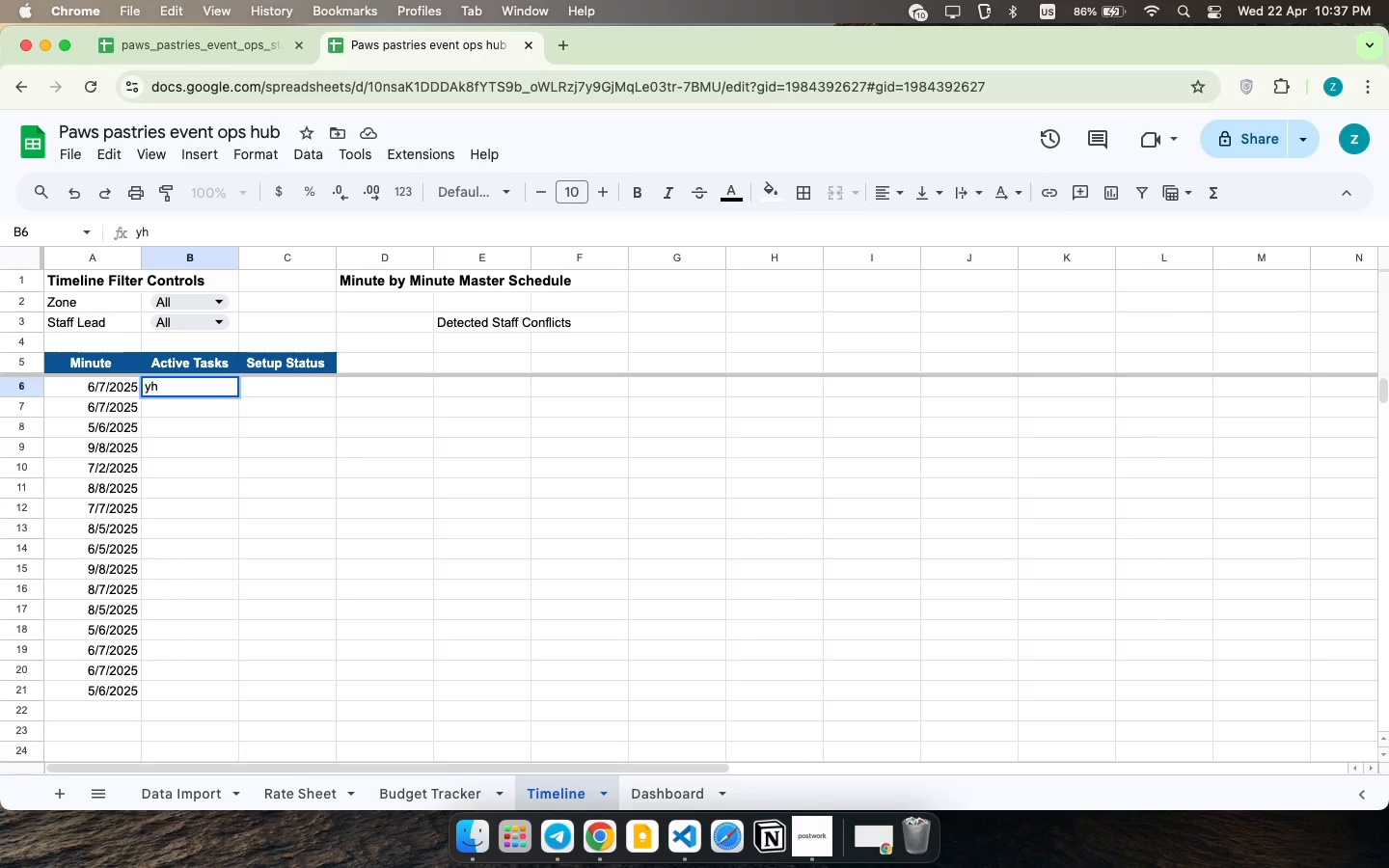 
wait(308.47)
 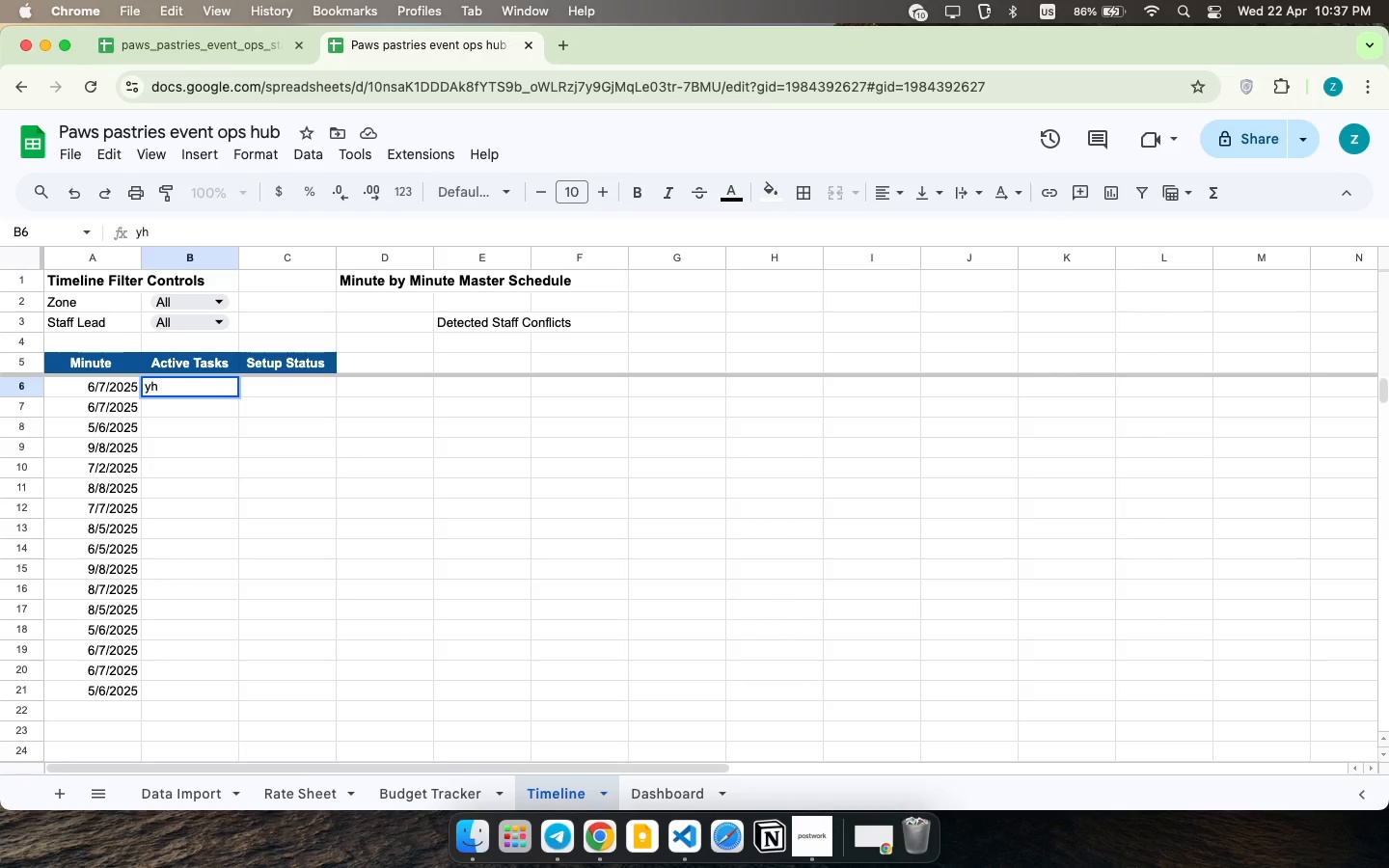 
mouse_move([1348, 729])
 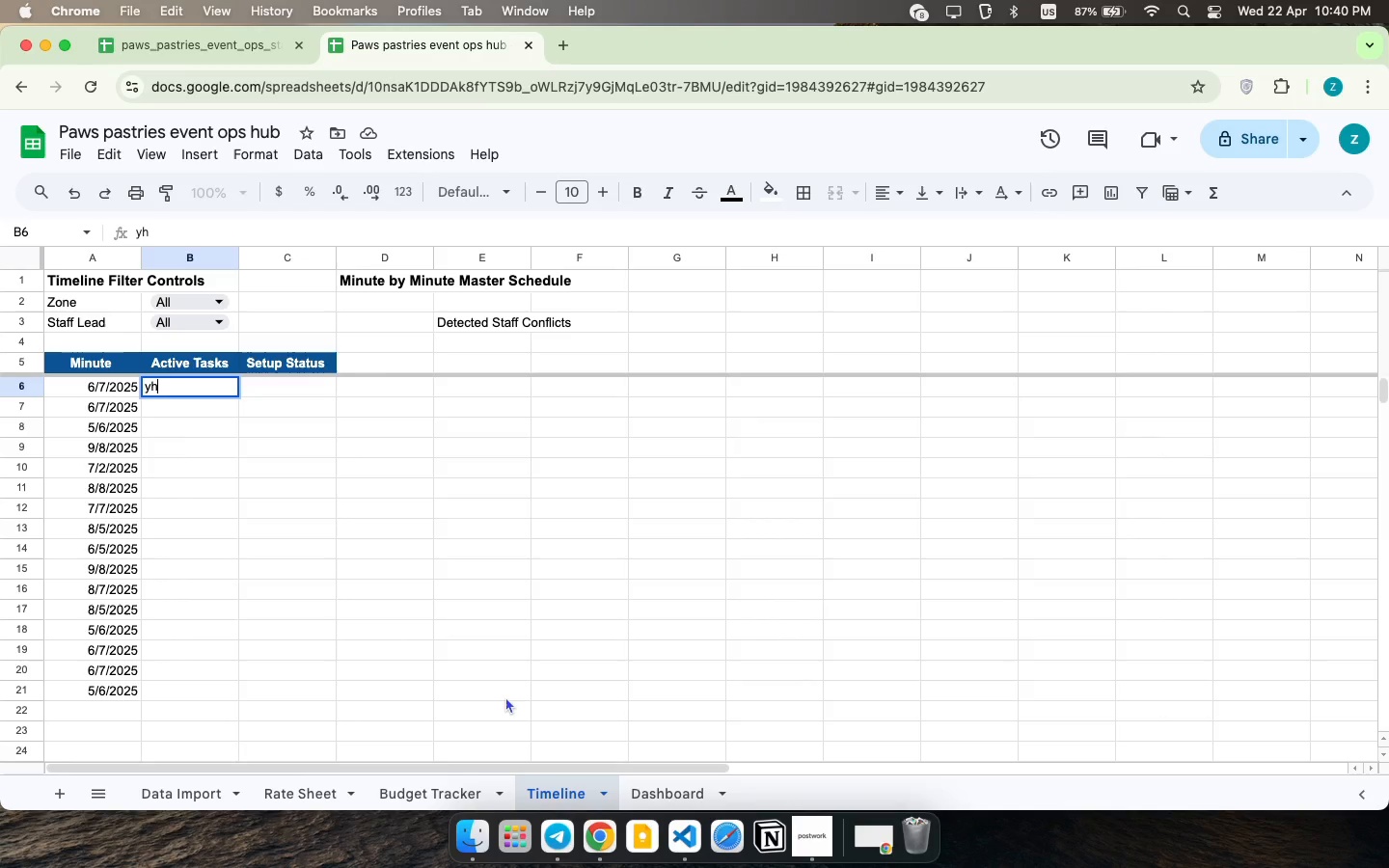 
wait(127.28)
 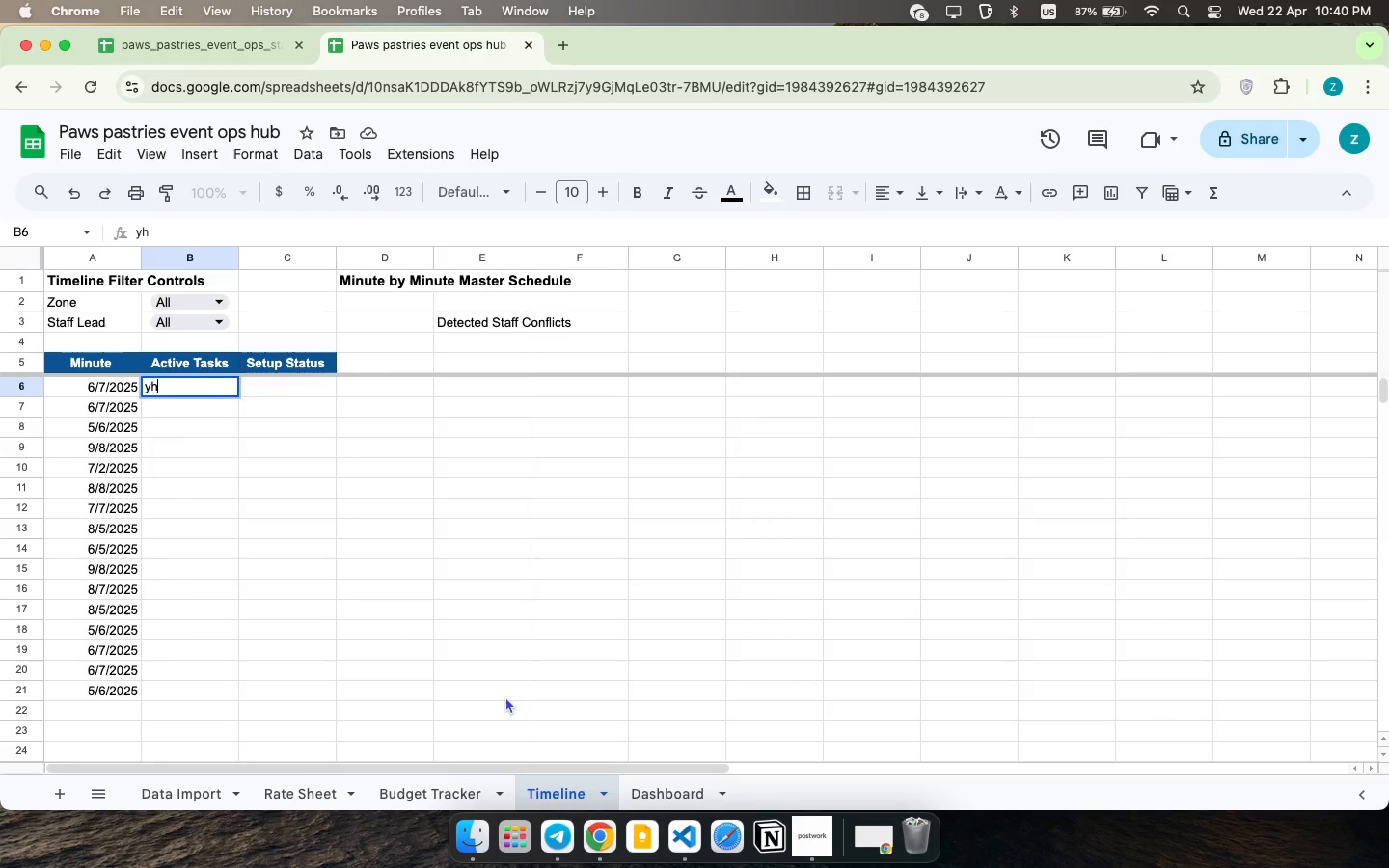 
left_click([173, 385])
 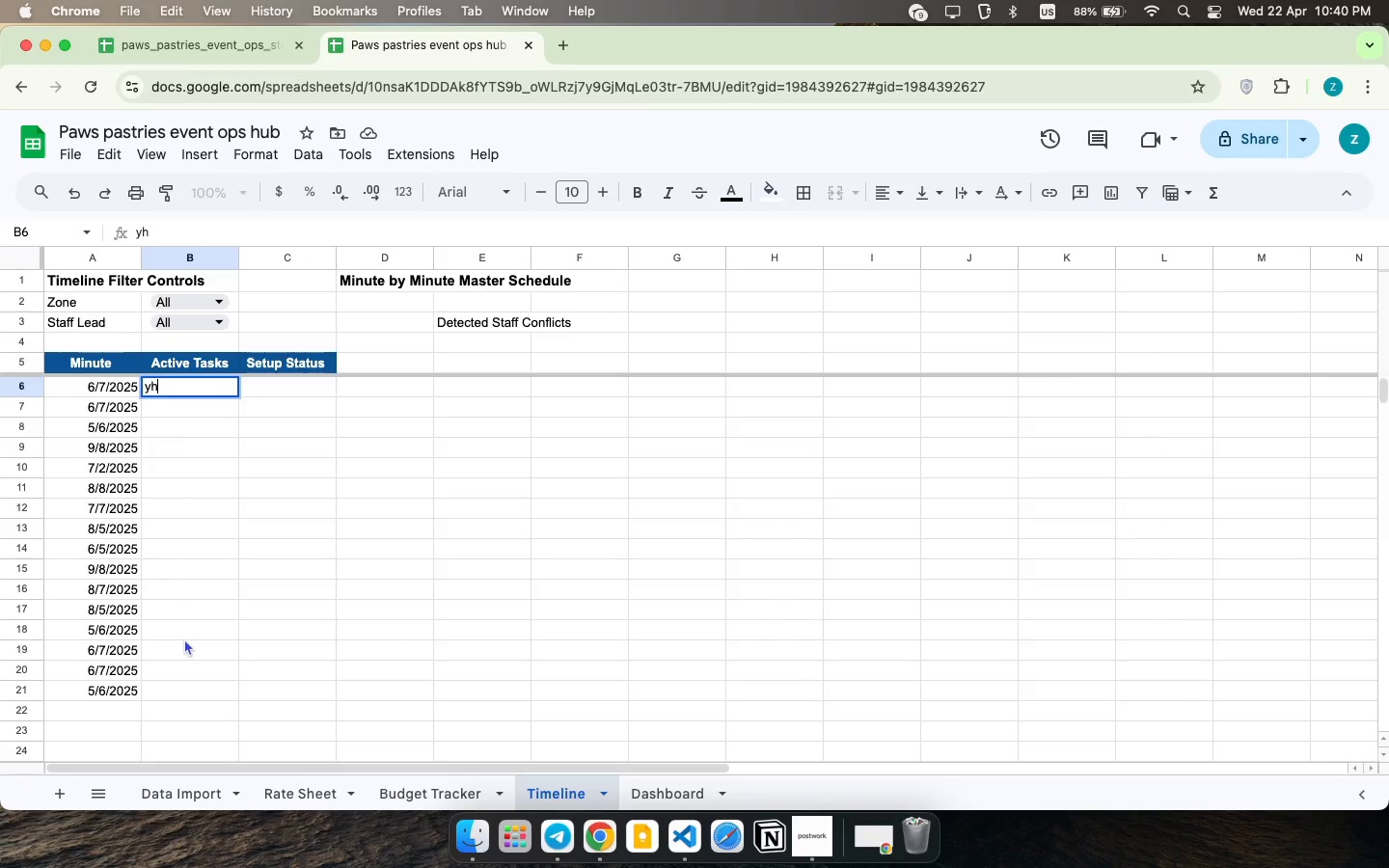 
wait(35.12)
 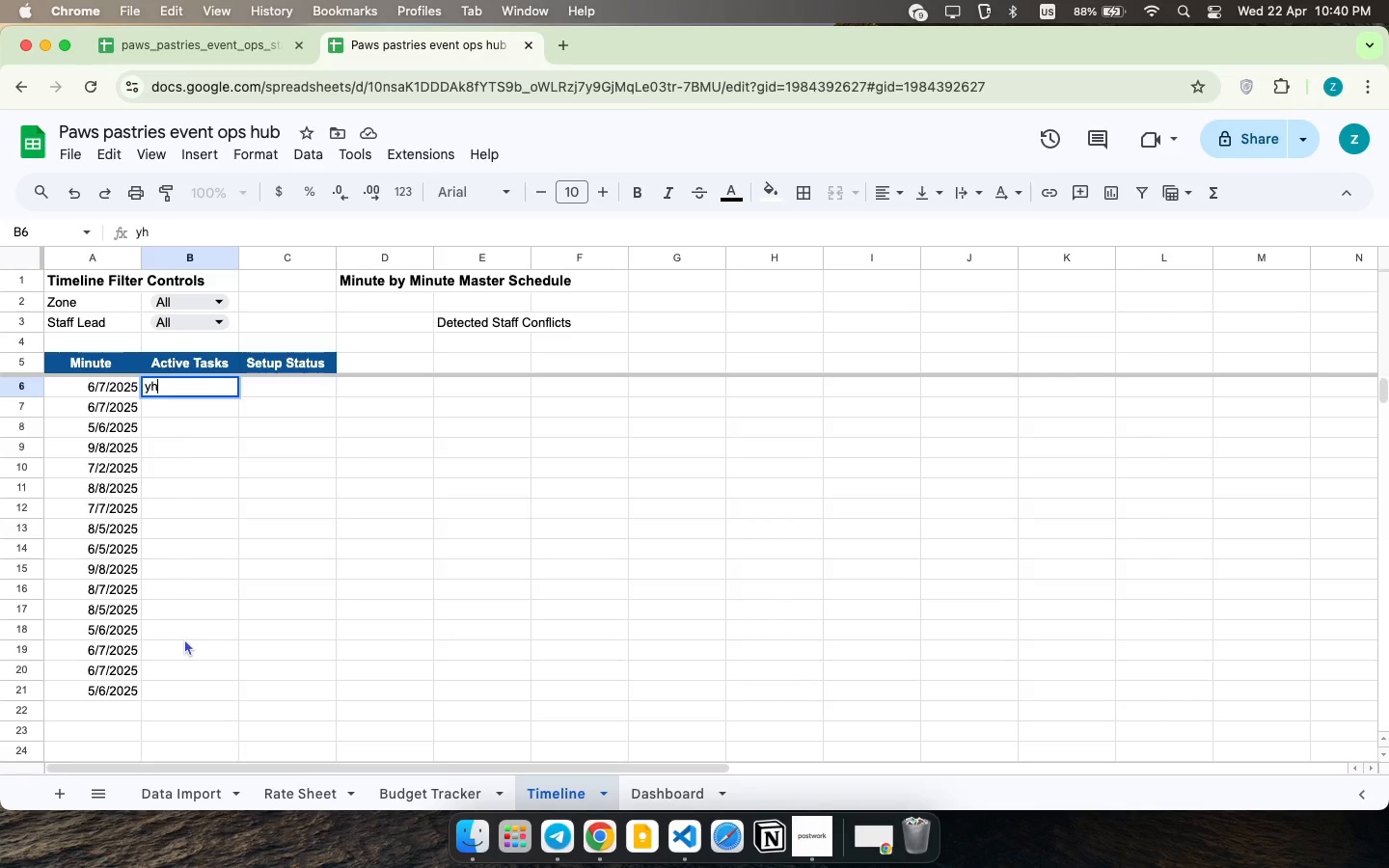 
left_click_drag(start_coordinate=[190, 649], to_coordinate=[185, 656])
 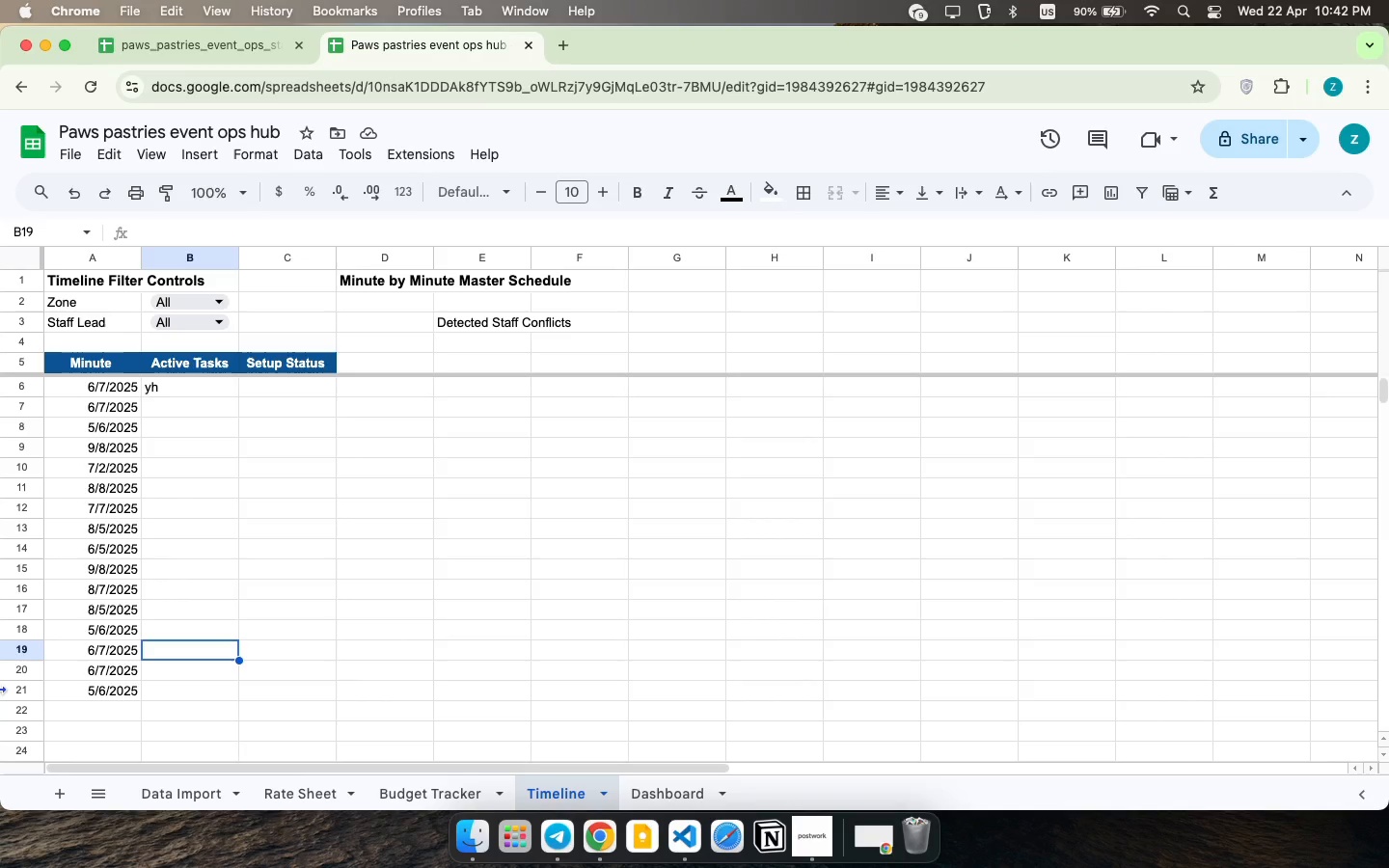 
wait(116.19)
 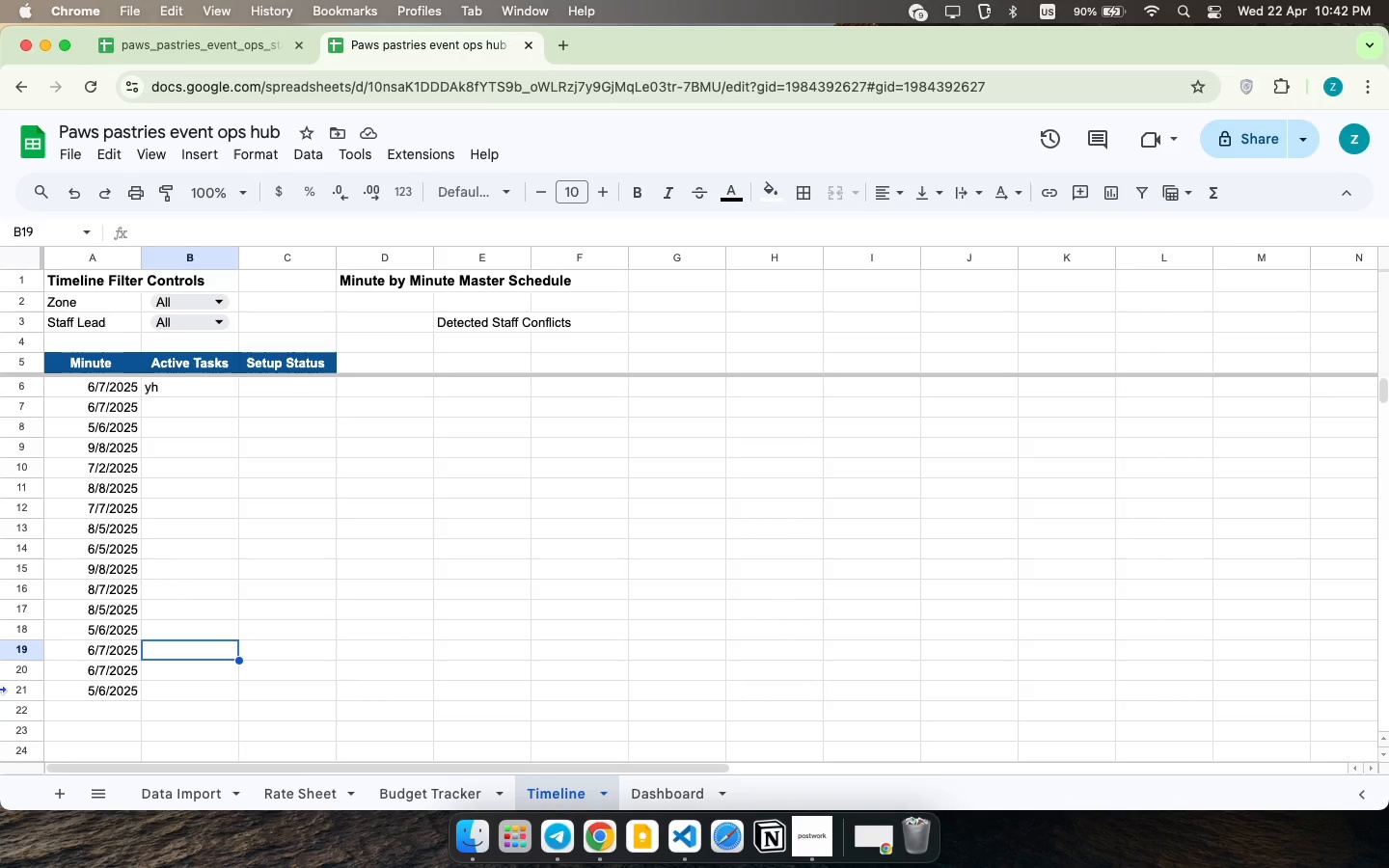 
double_click([197, 393])
 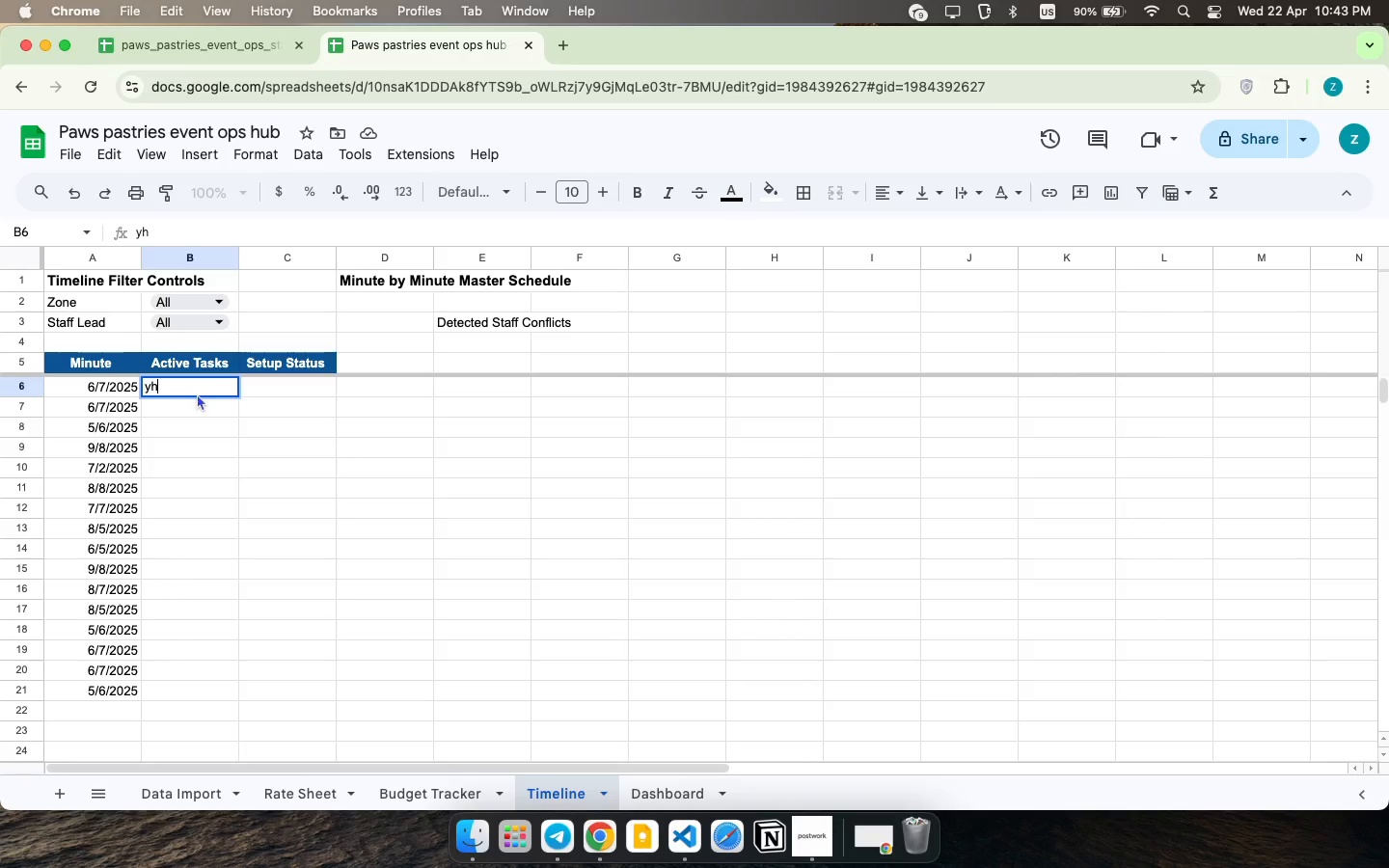 
wait(36.16)
 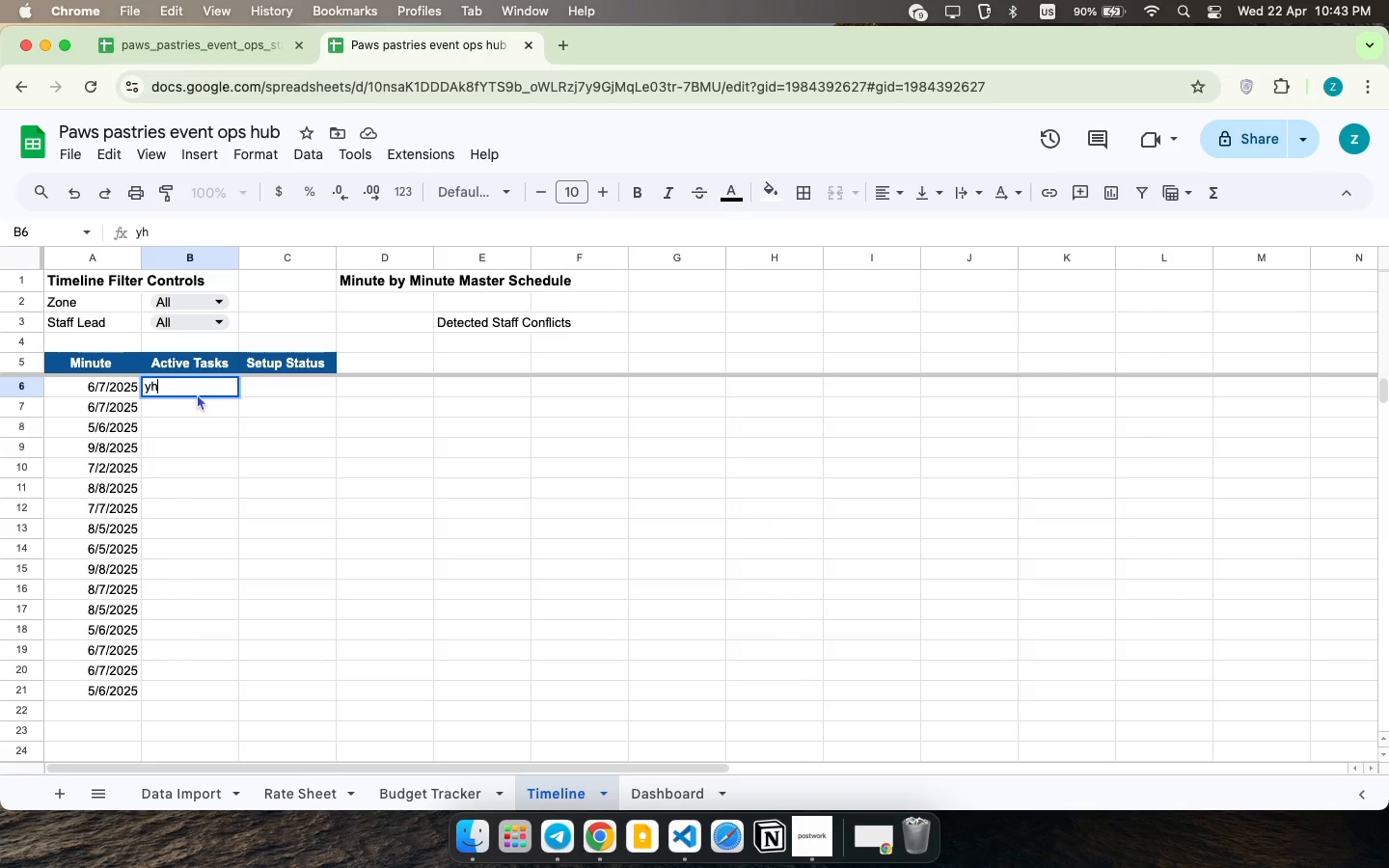 
left_click([197, 393])
 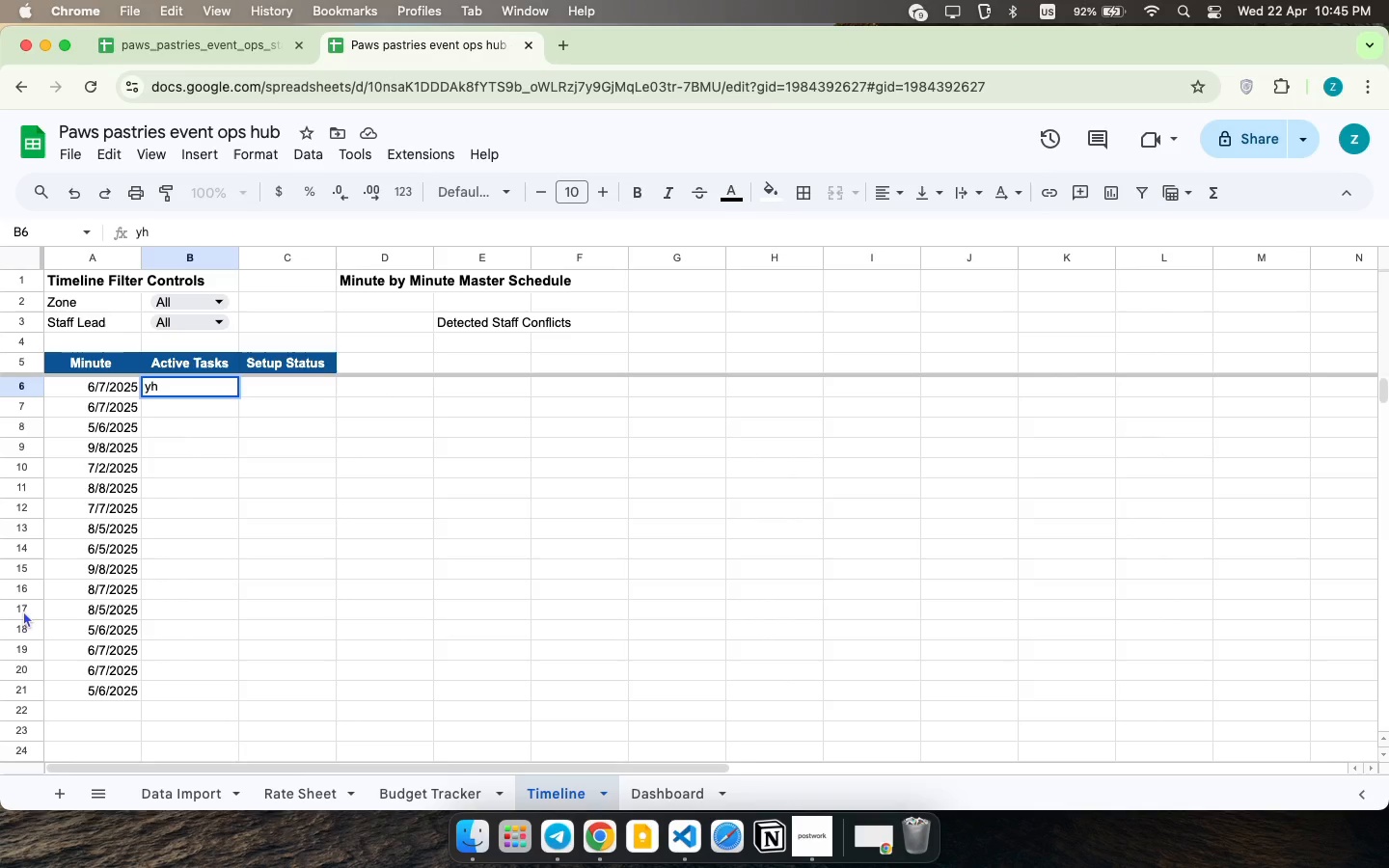 
wait(129.25)
 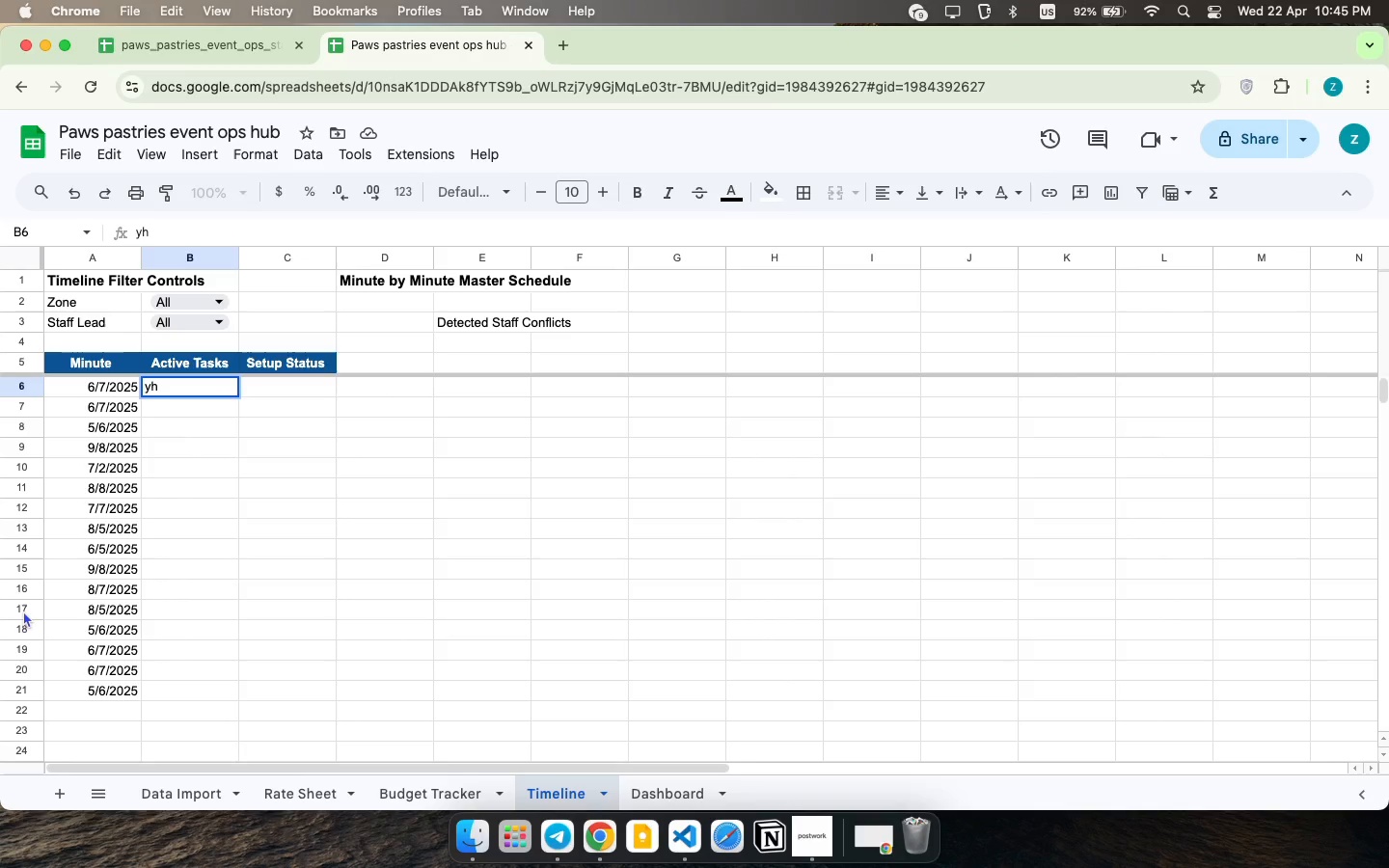 
left_click([188, 393])
 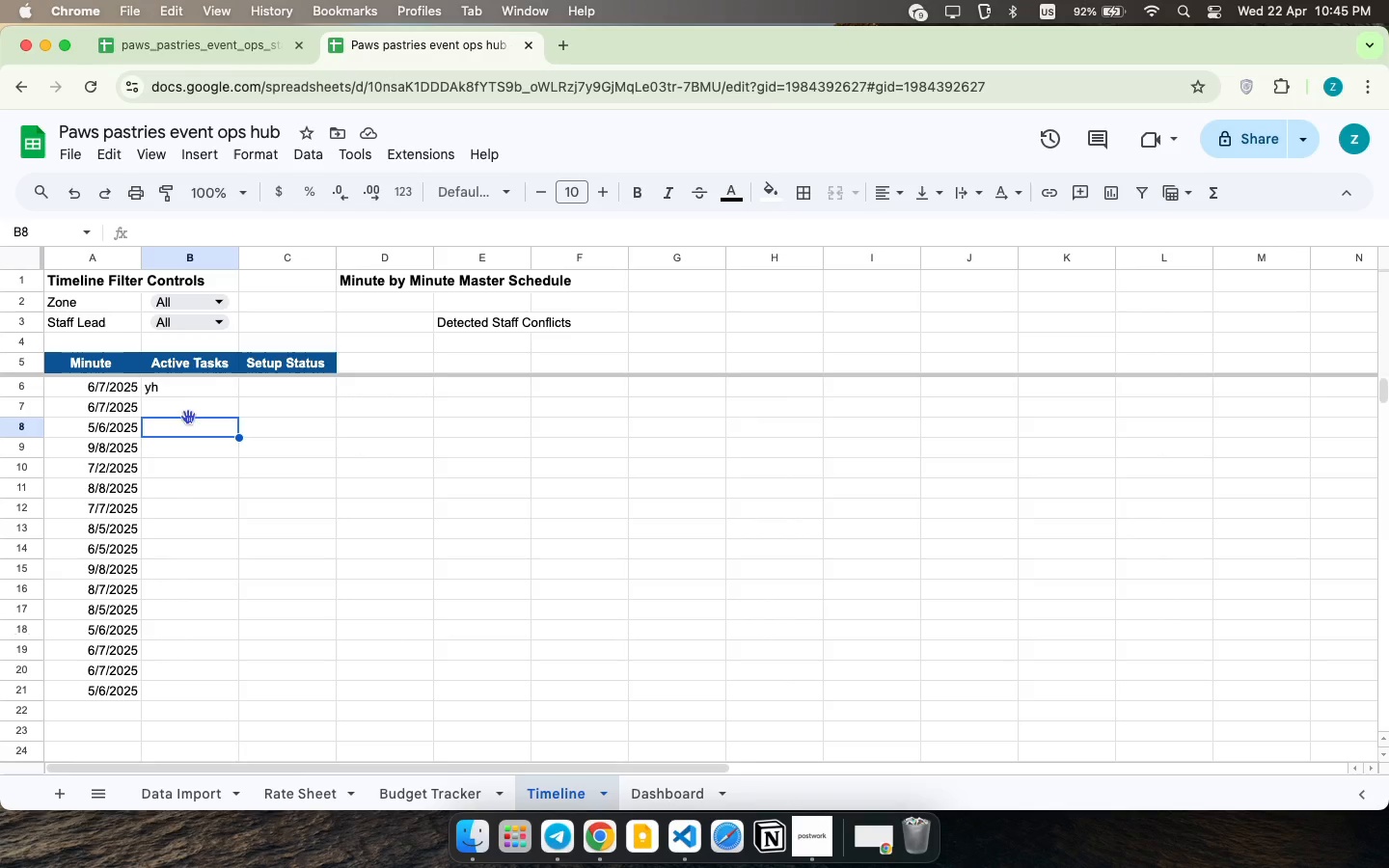 
left_click([188, 421])
 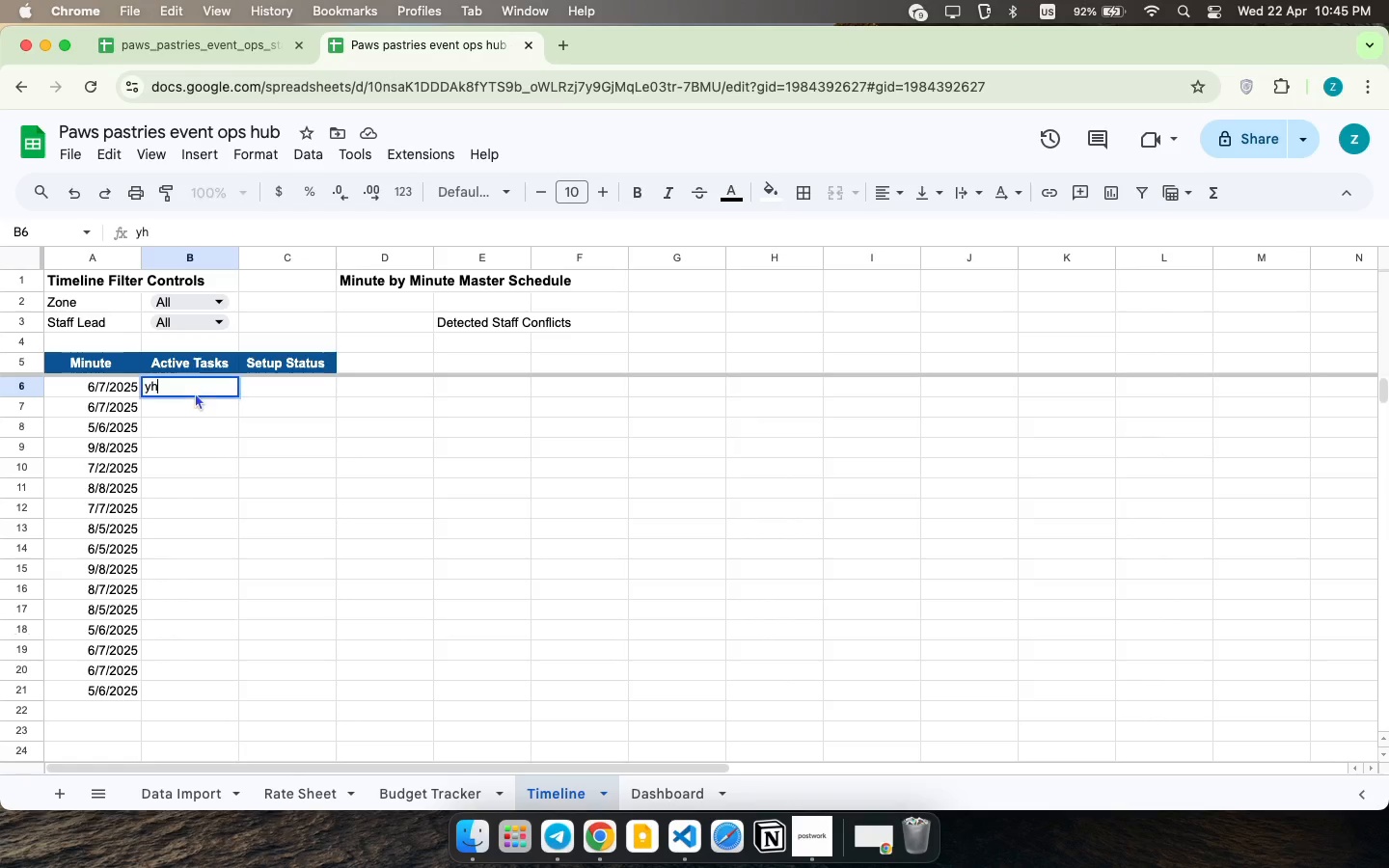 
double_click([195, 393])
 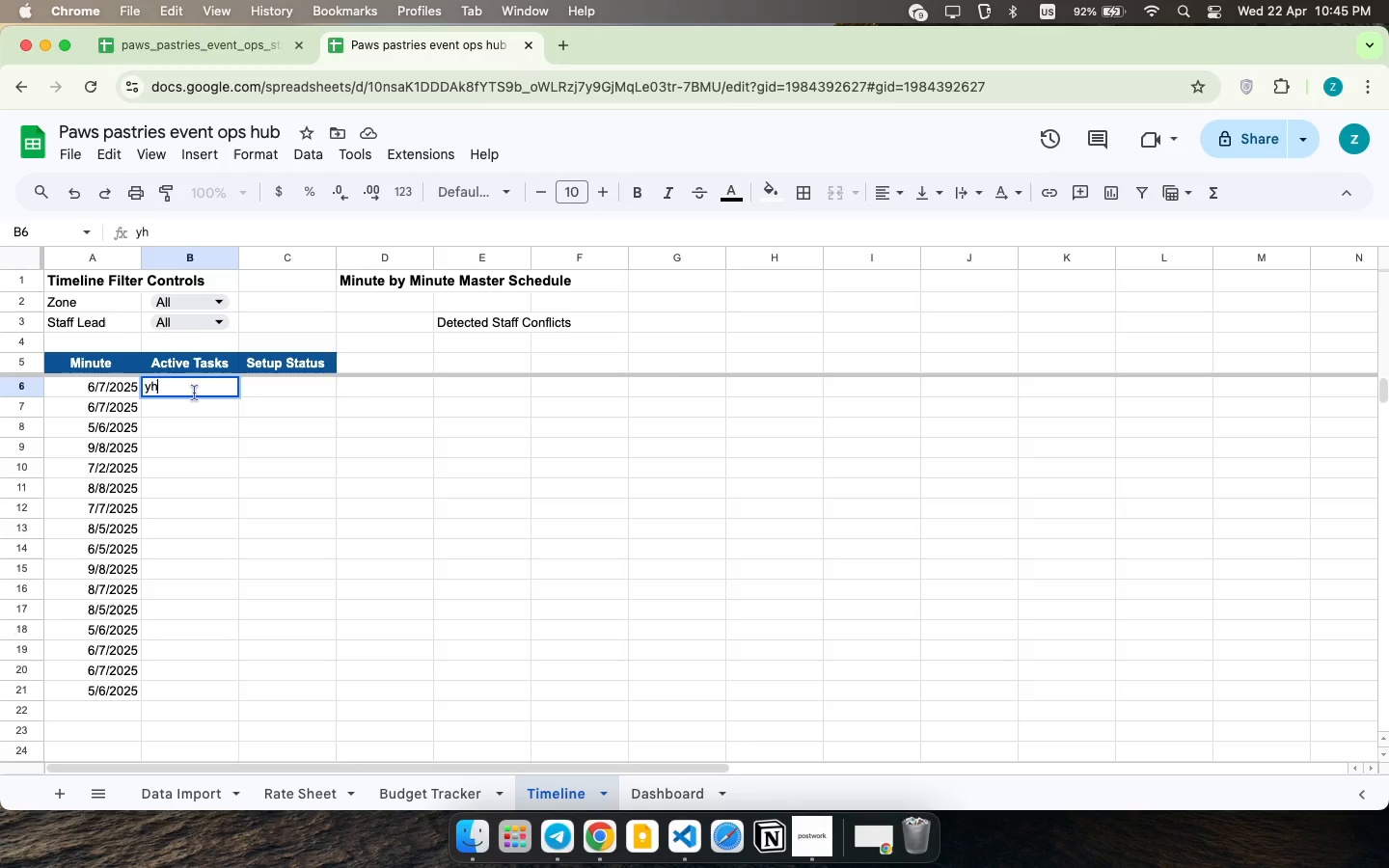 
key(Backspace)
key(Backspace)
type(=sumproduct)
 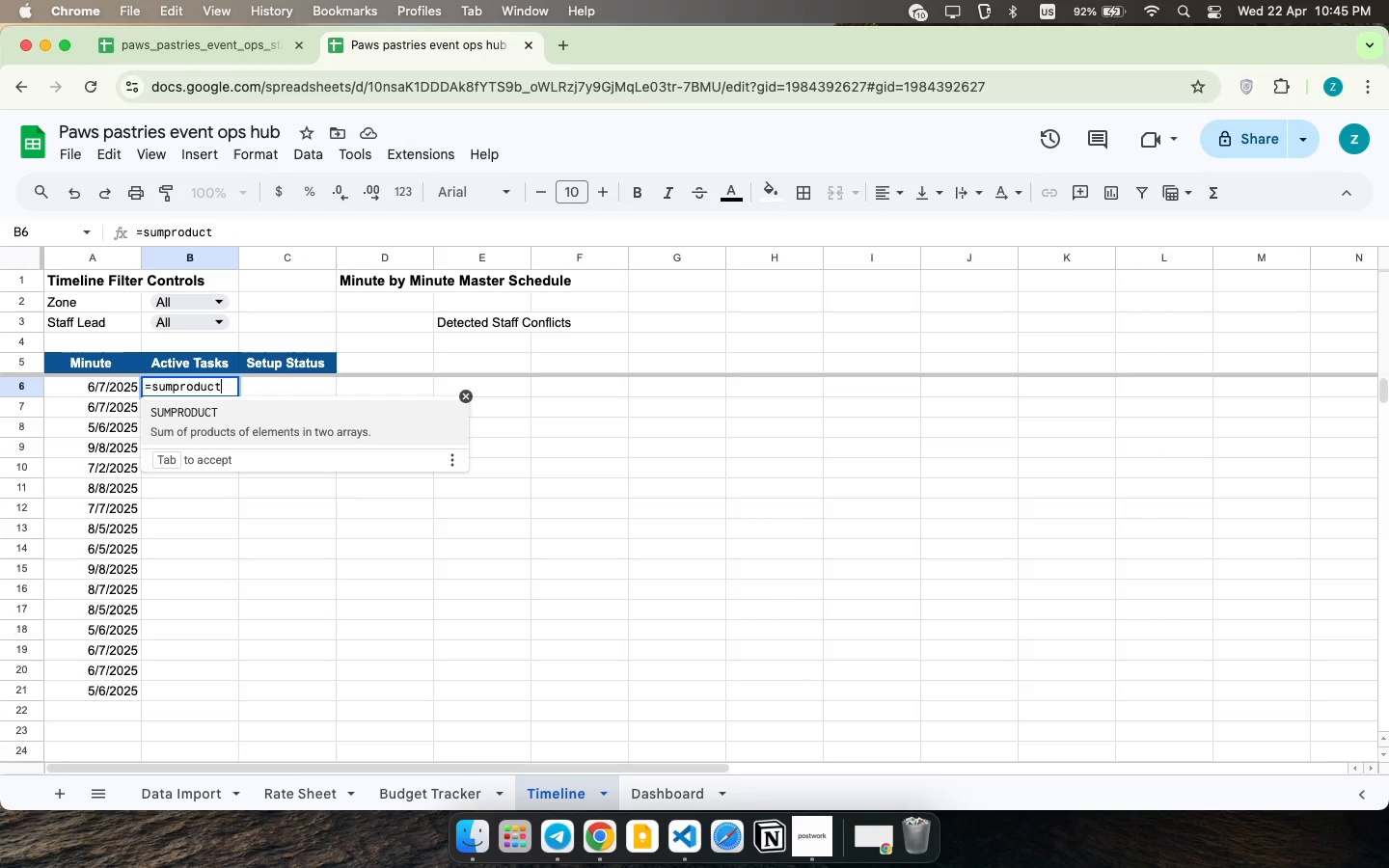 
key(Enter)
 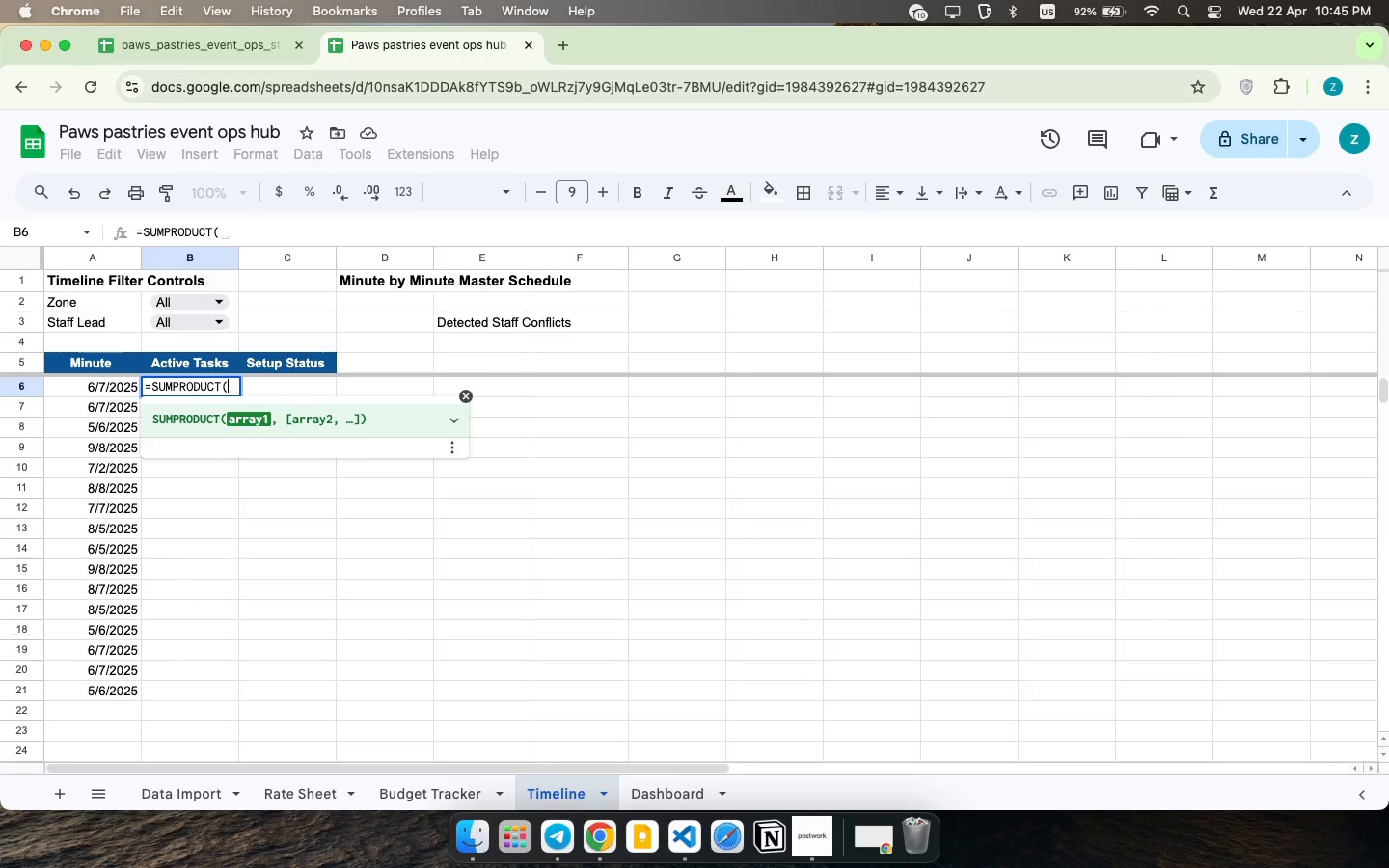 
key(Shift+9)
 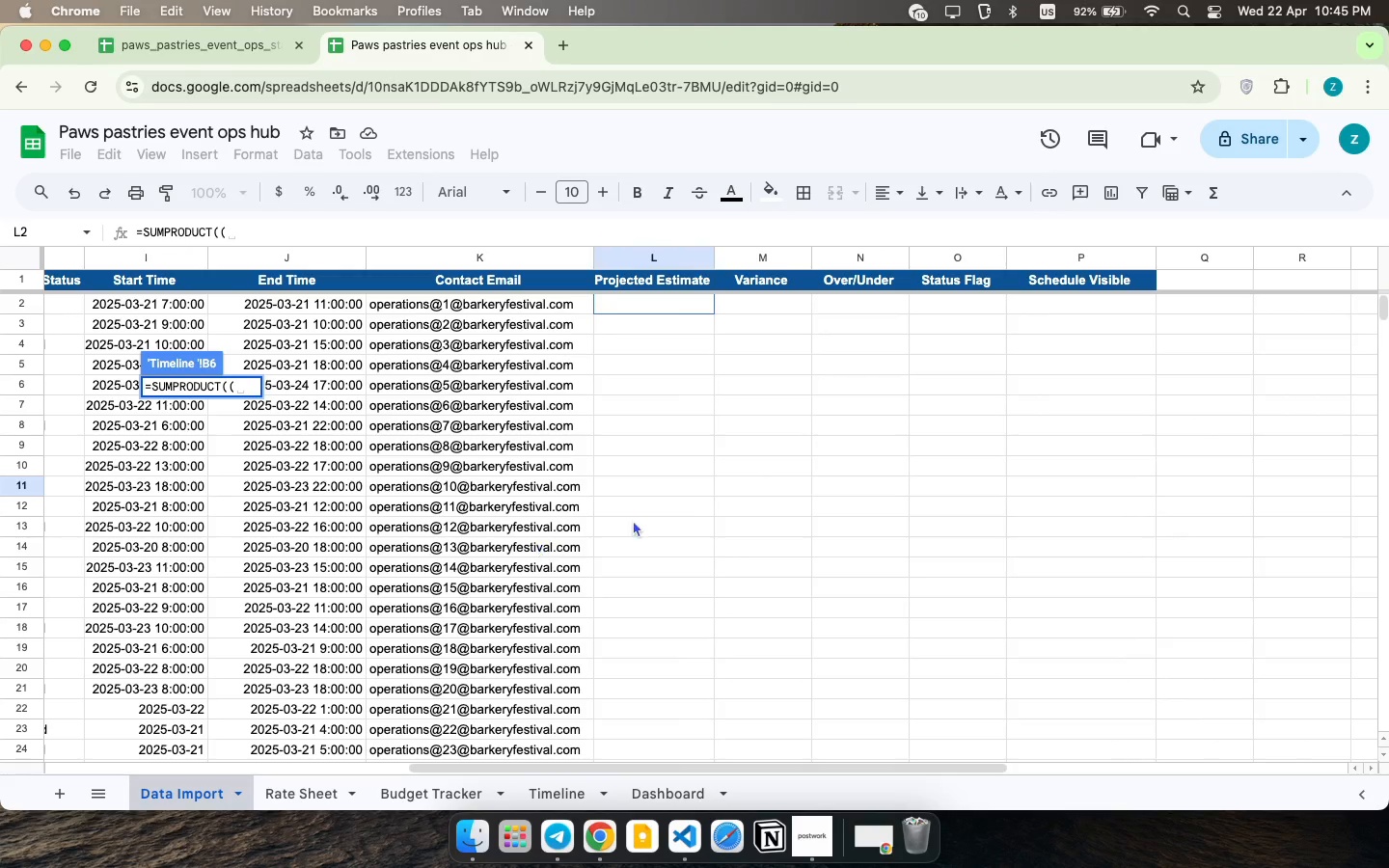 
wait(9.19)
 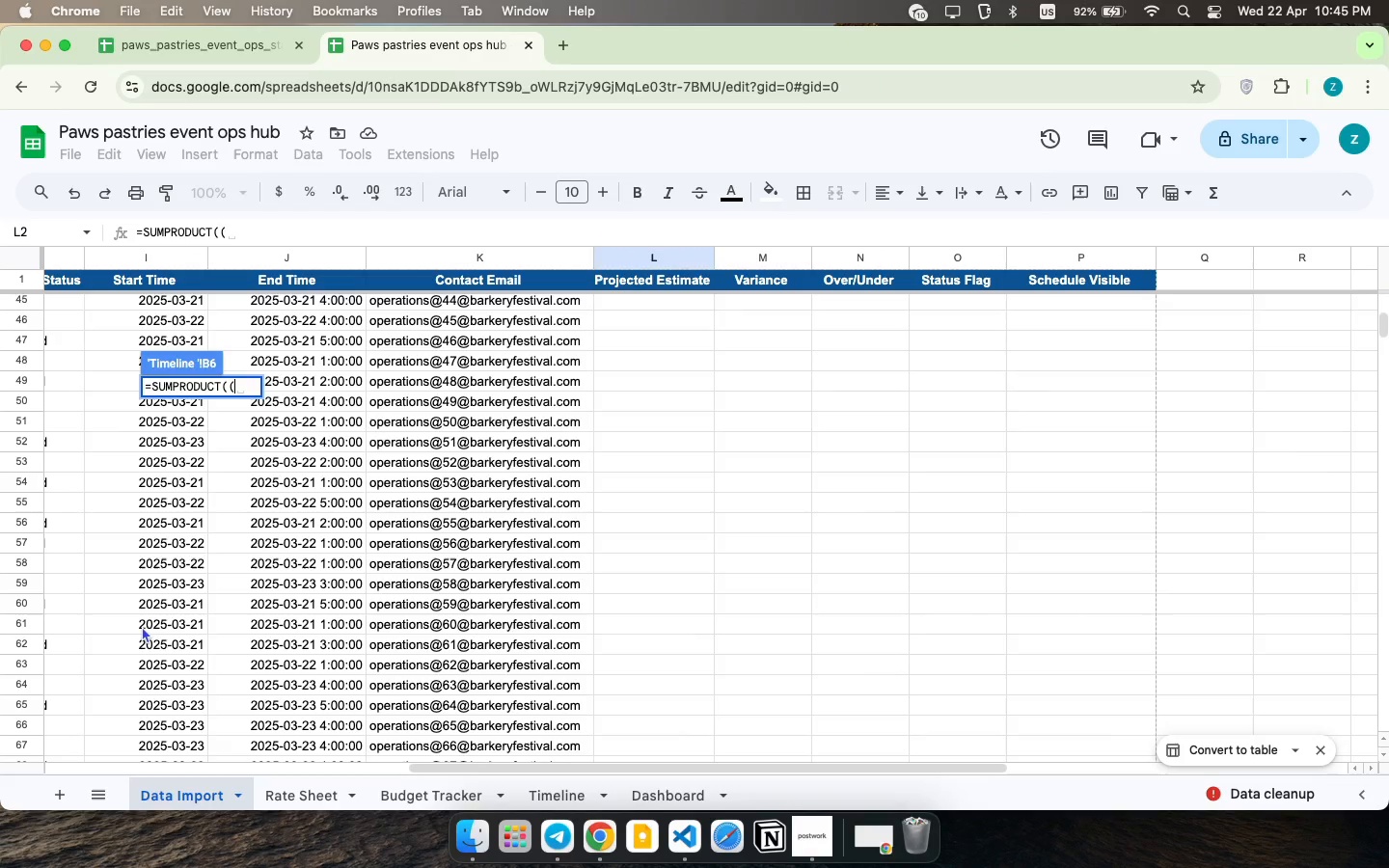 
left_click_drag(start_coordinate=[186, 609], to_coordinate=[188, 300])
 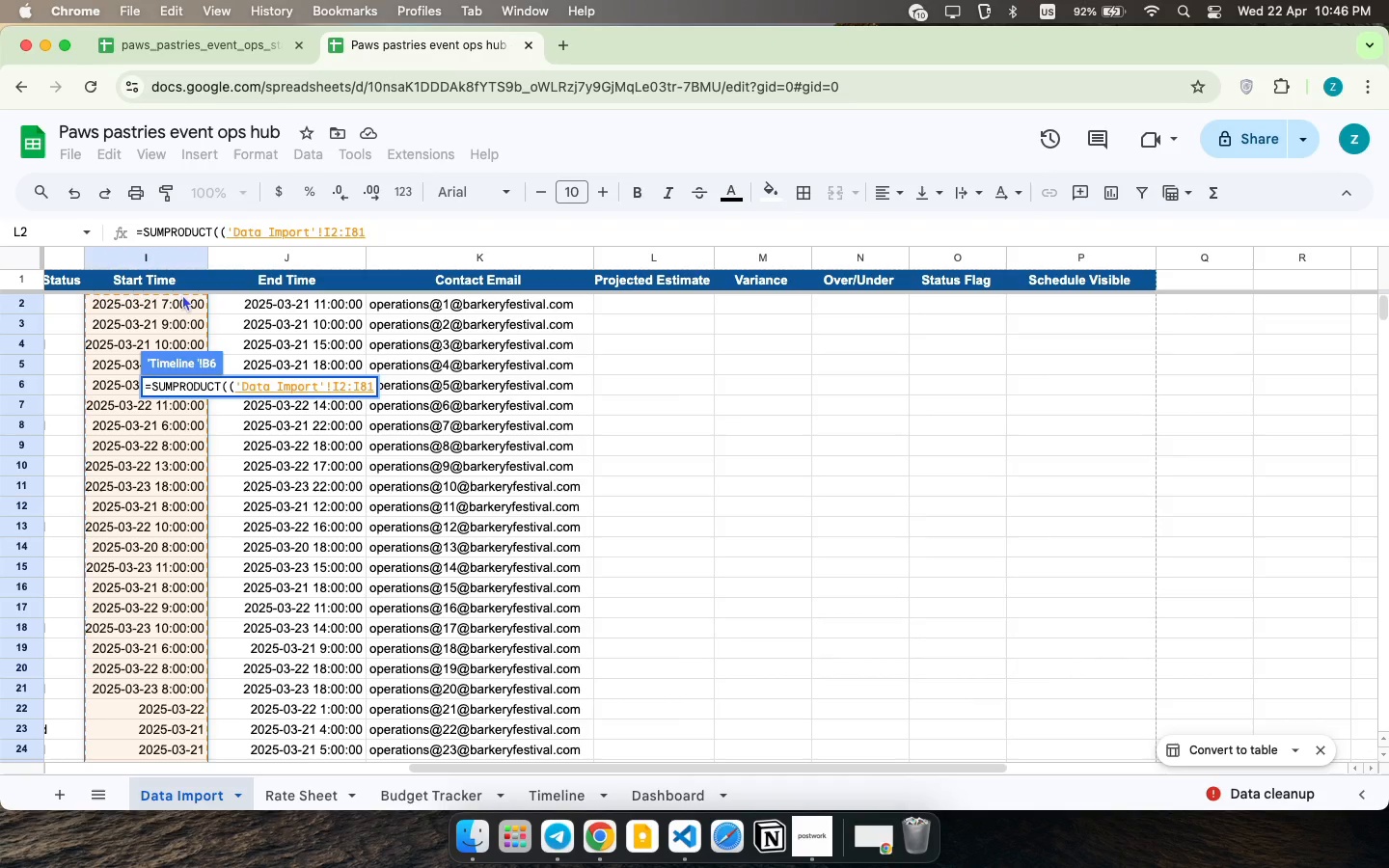 
scroll: coordinate [142, 626], scroll_direction: down, amount: 36.0
 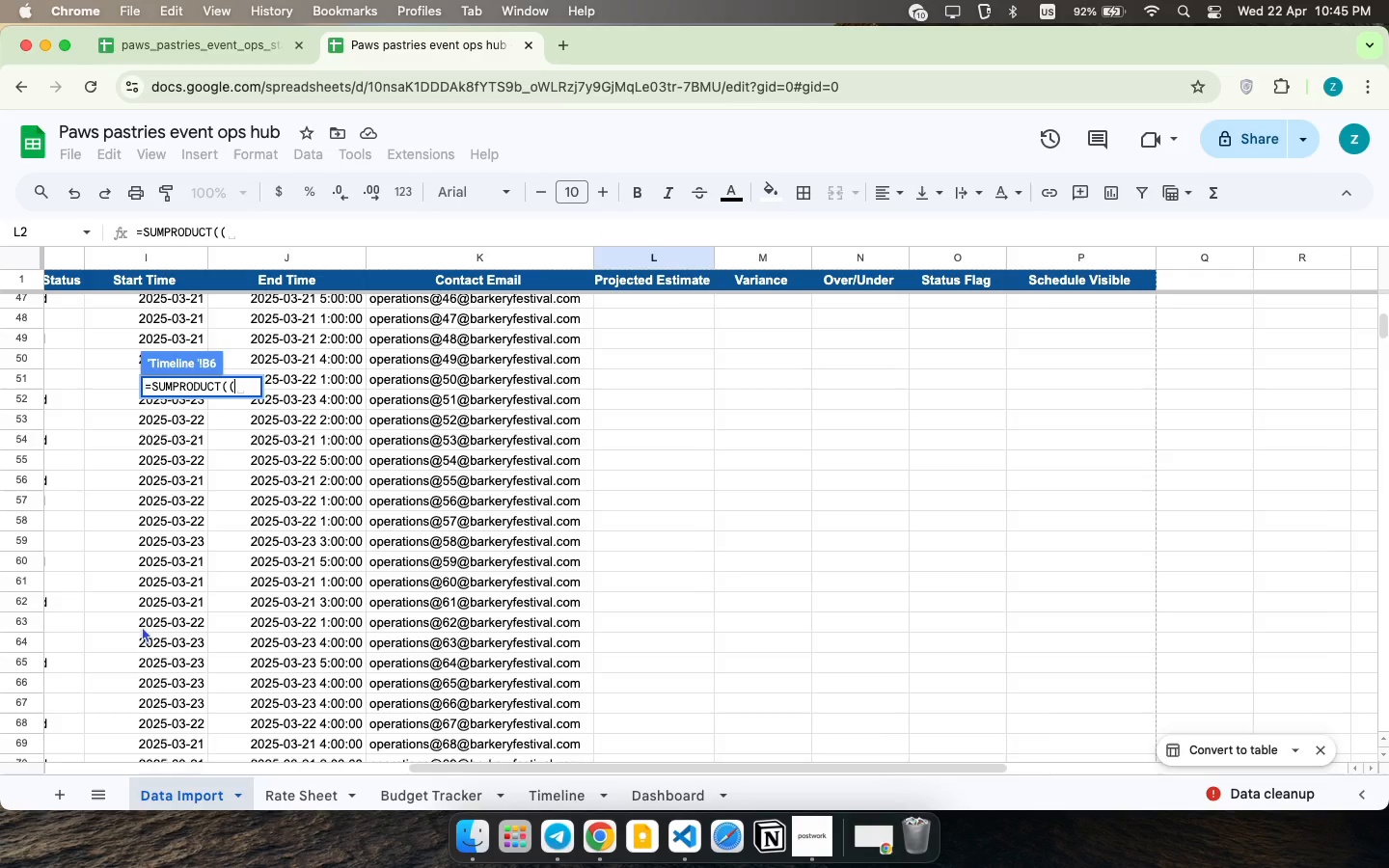 
type(<=a6)*()
 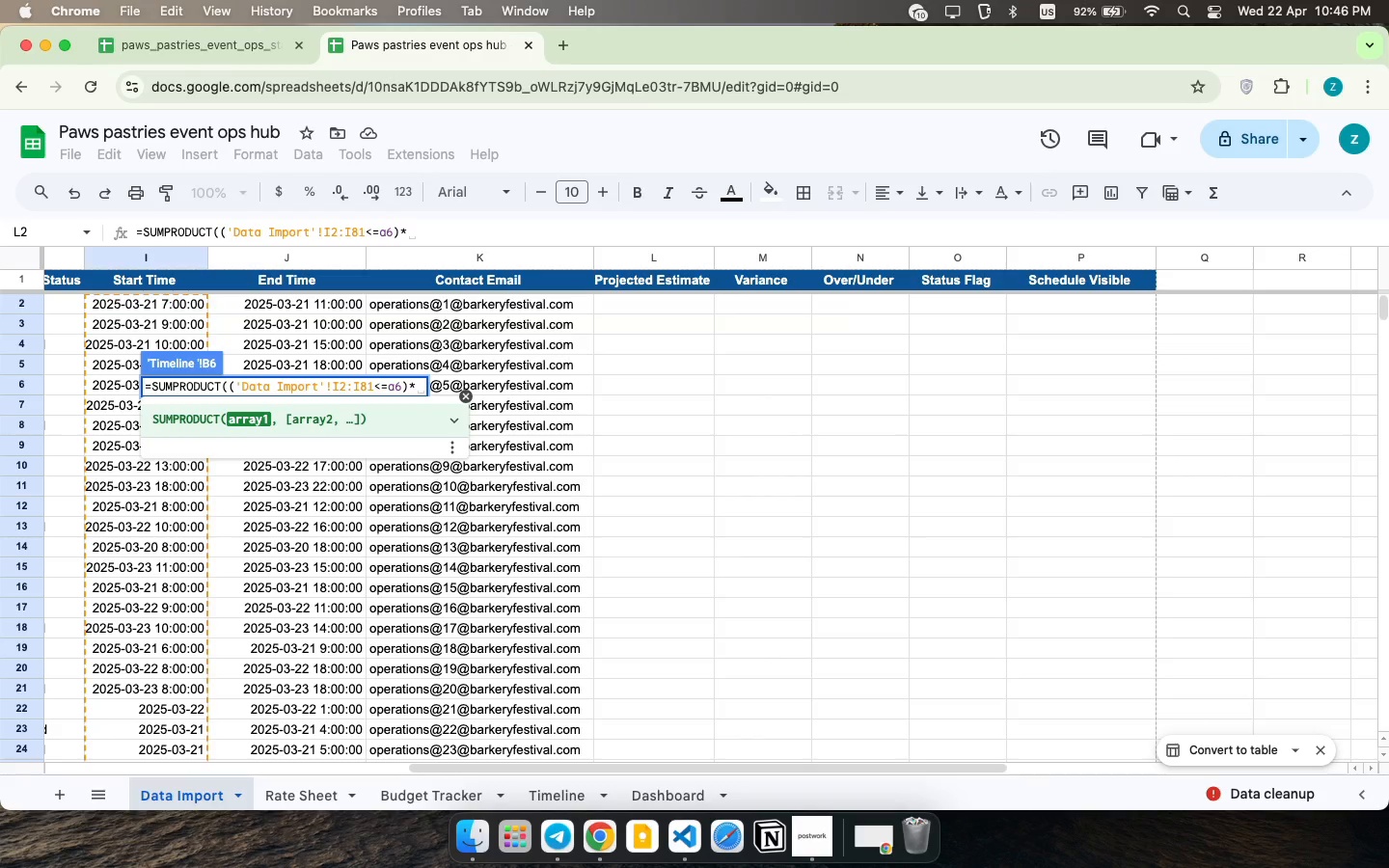 
wait(7.19)
 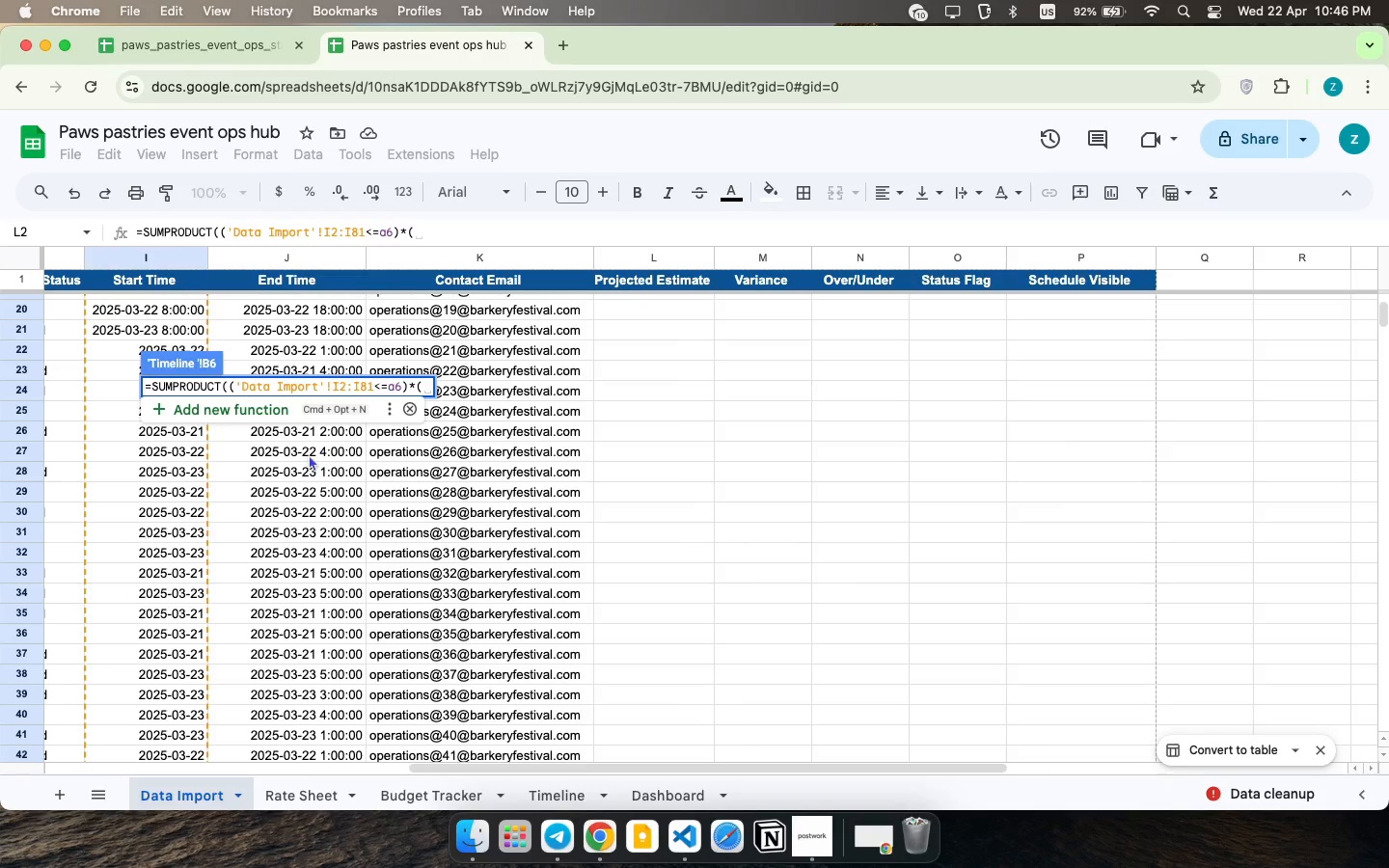 
left_click_drag(start_coordinate=[334, 301], to_coordinate=[346, 460])
 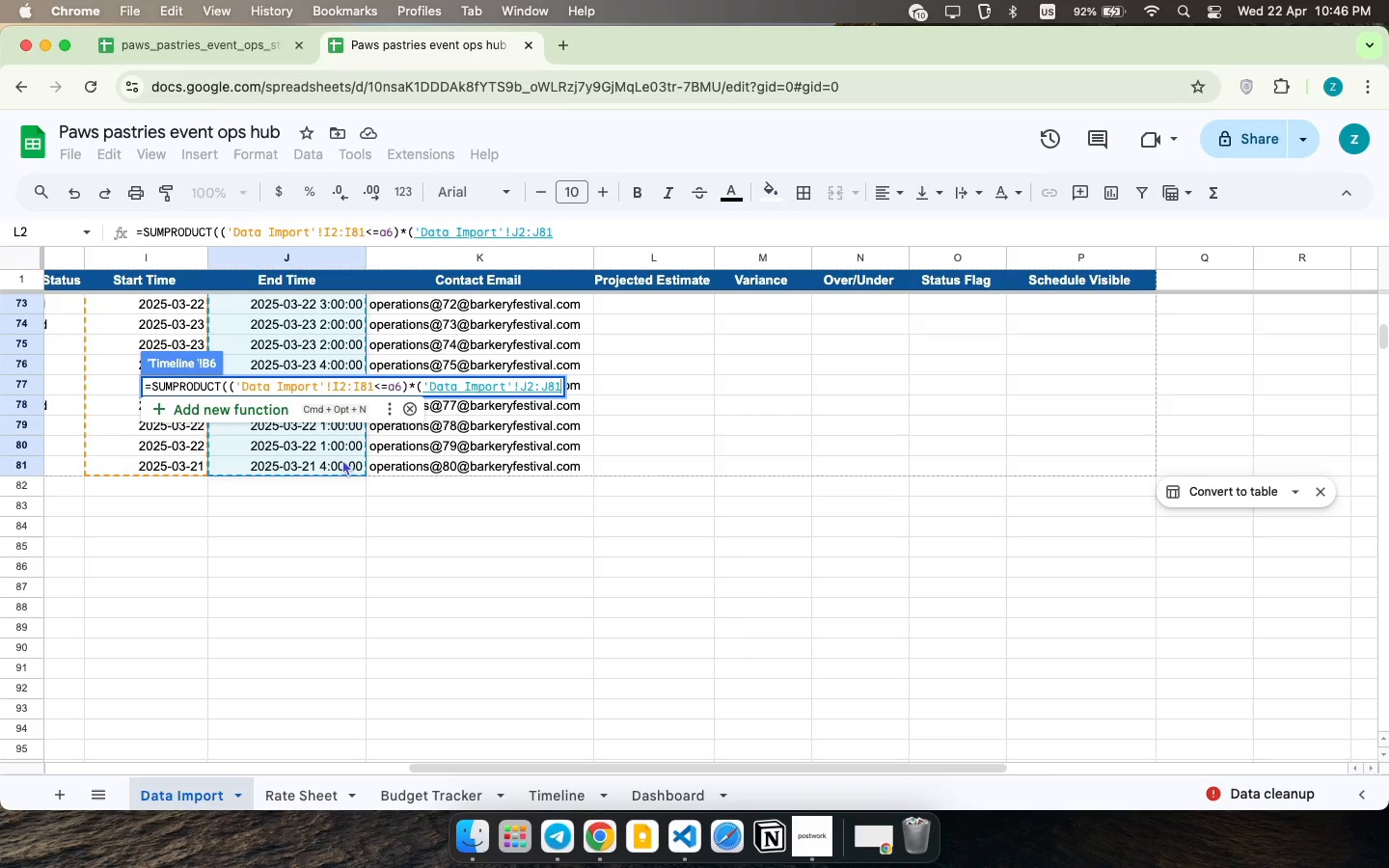 
scroll: coordinate [309, 455], scroll_direction: down, amount: 9.0
 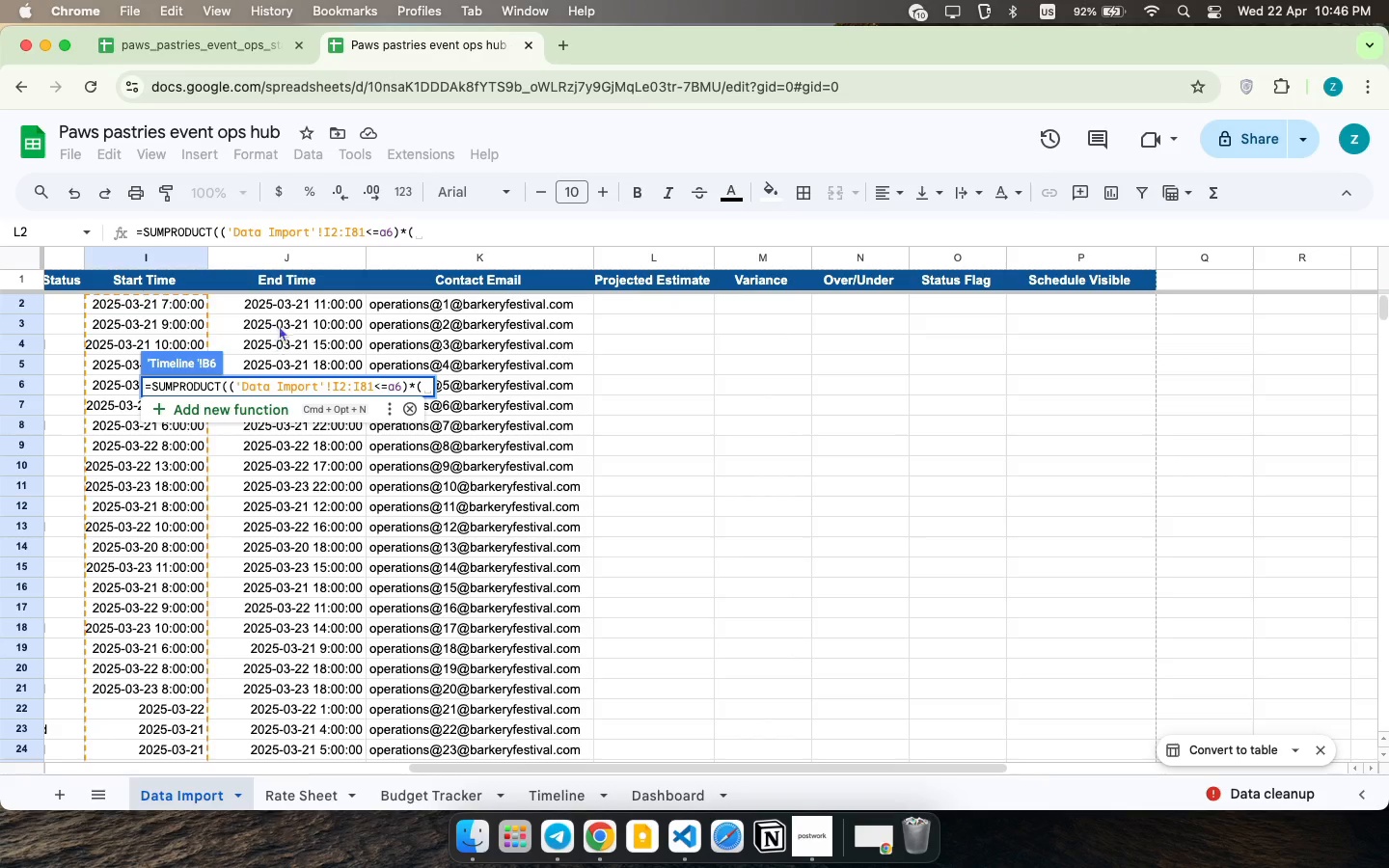 
scroll: coordinate [314, 435], scroll_direction: up, amount: 48.0
 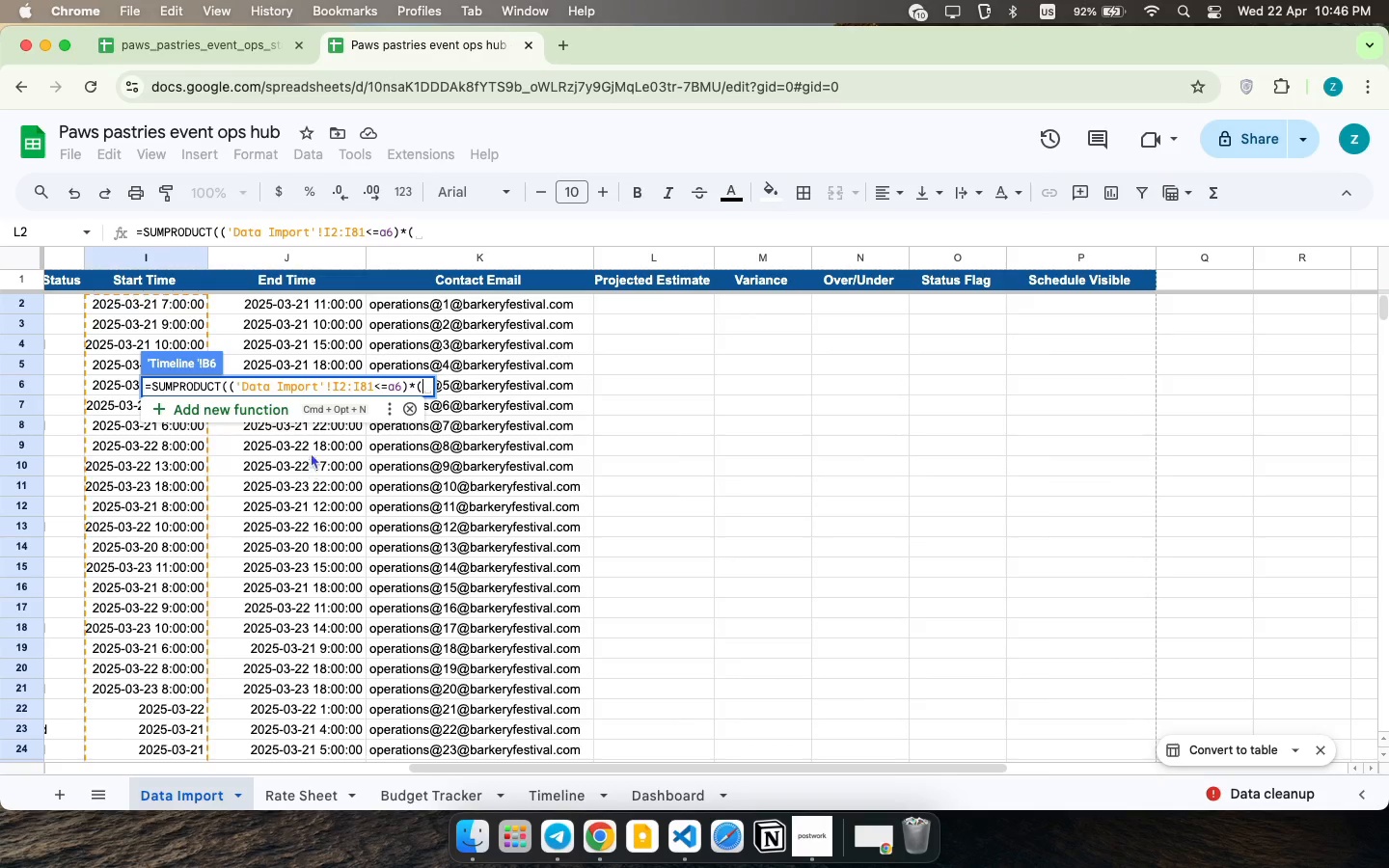 
type(.a6)
key(Backspace)
key(Backspace)
 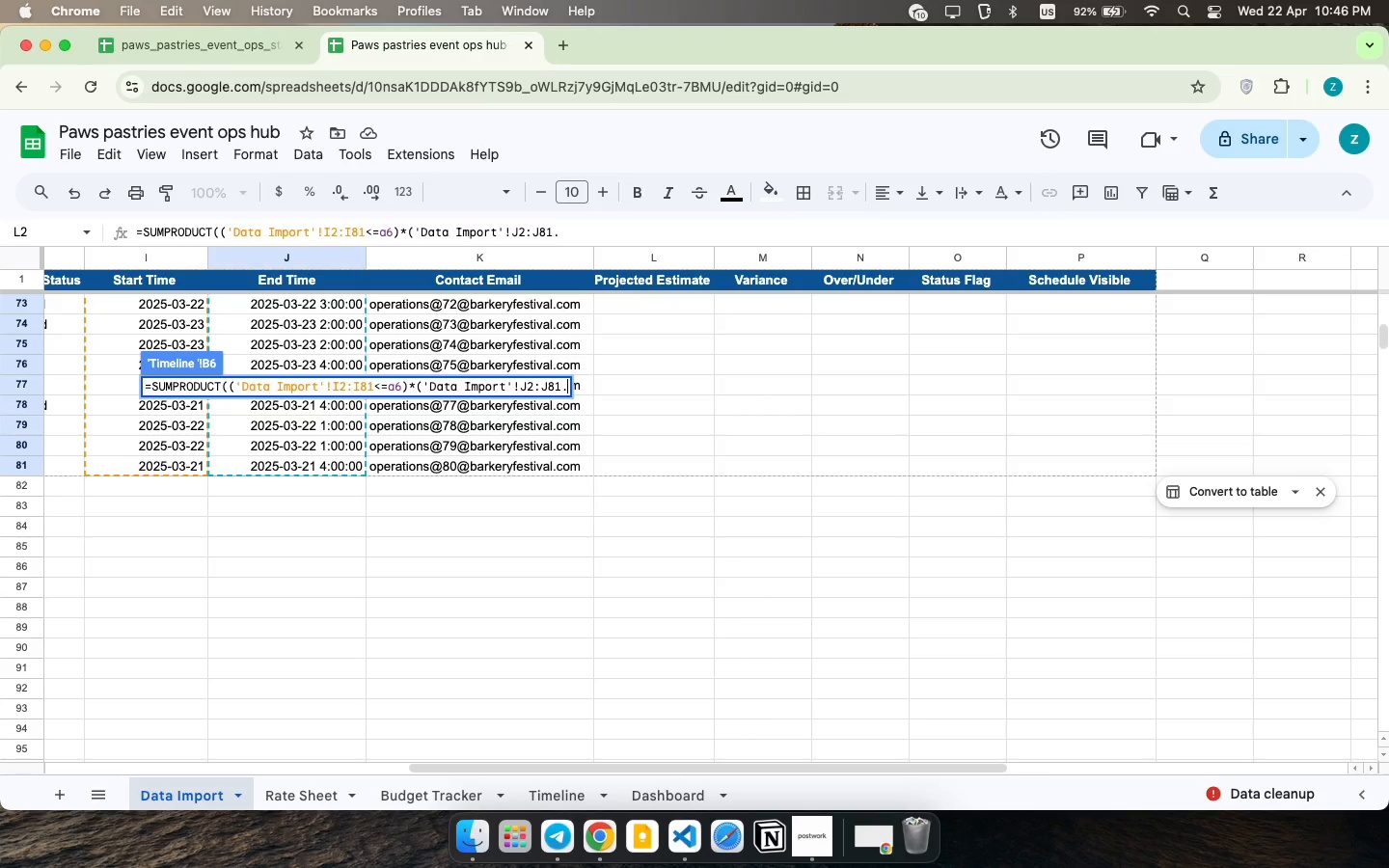 
key(Control+ControlLeft)
 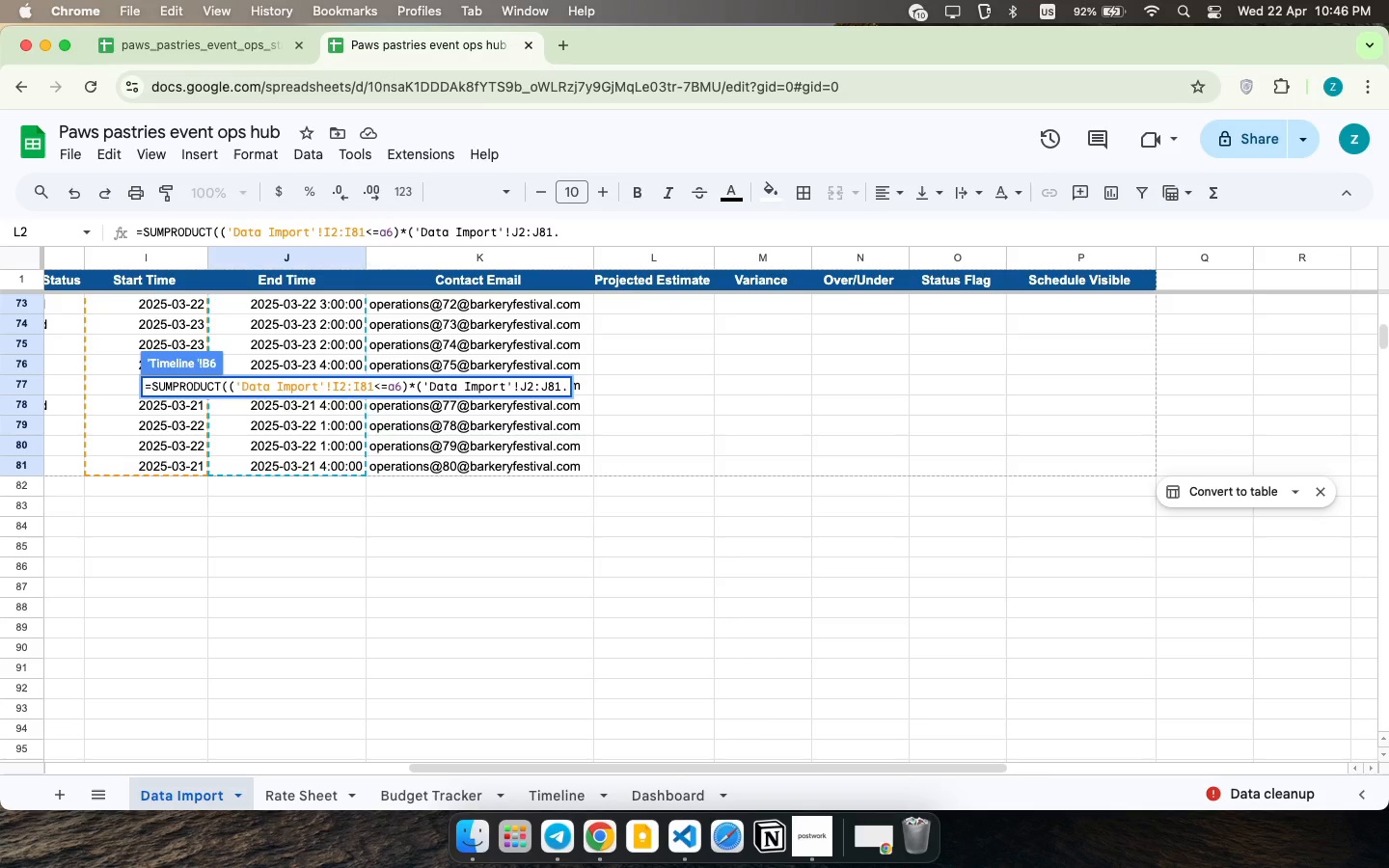 
key(Backspace)
 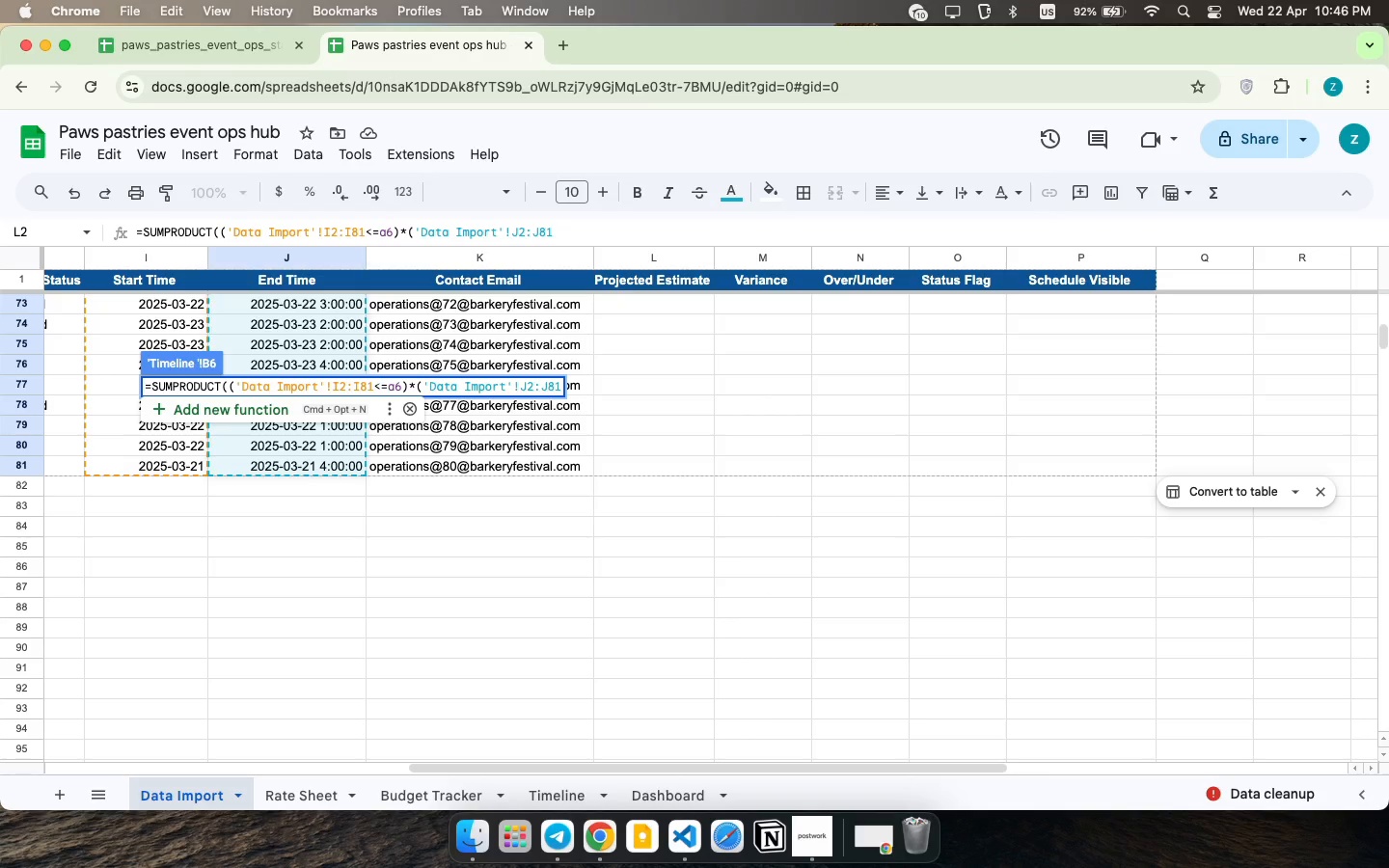 
key(Control+Period)
 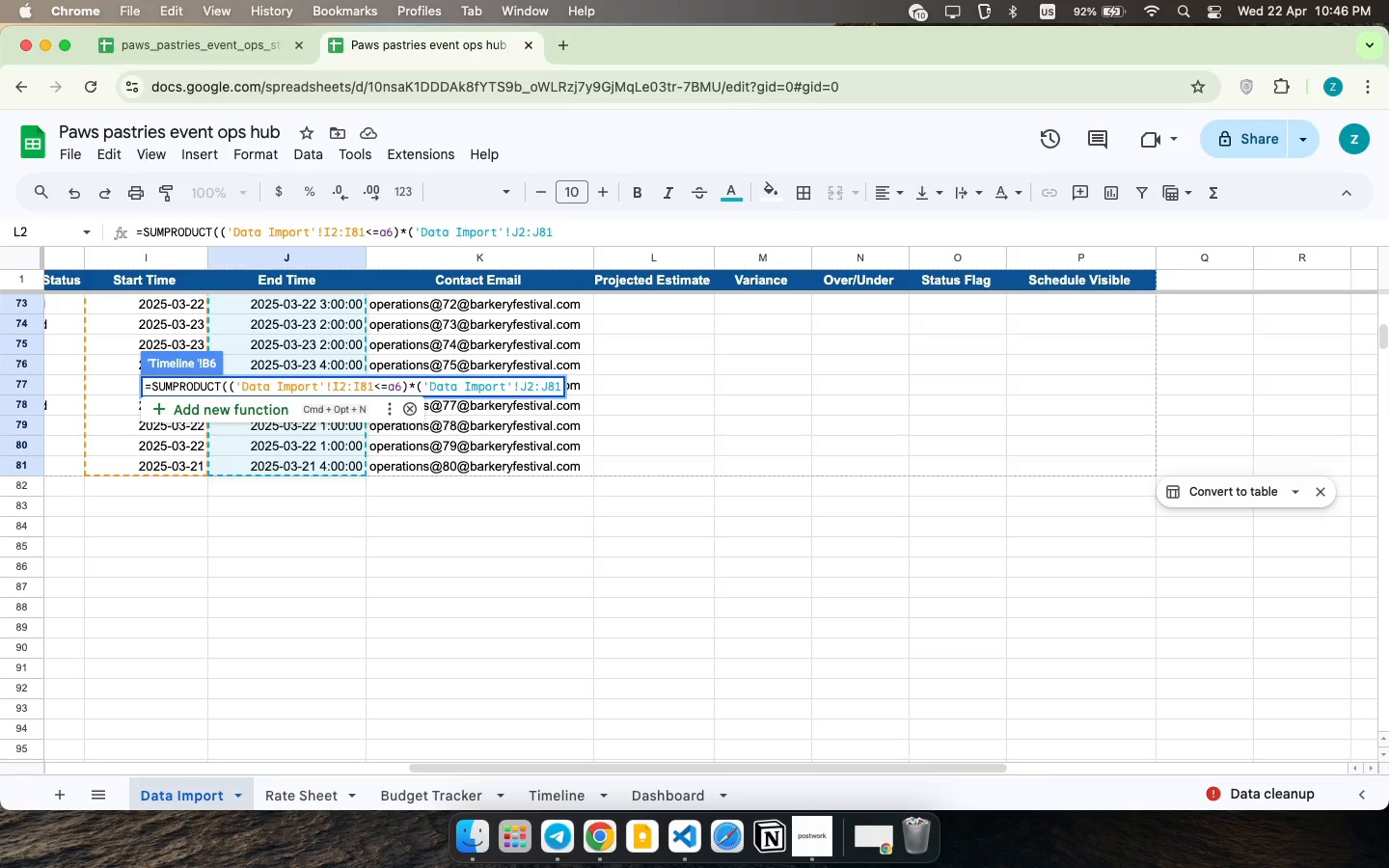 
type(>a6)*if(b2="All)
 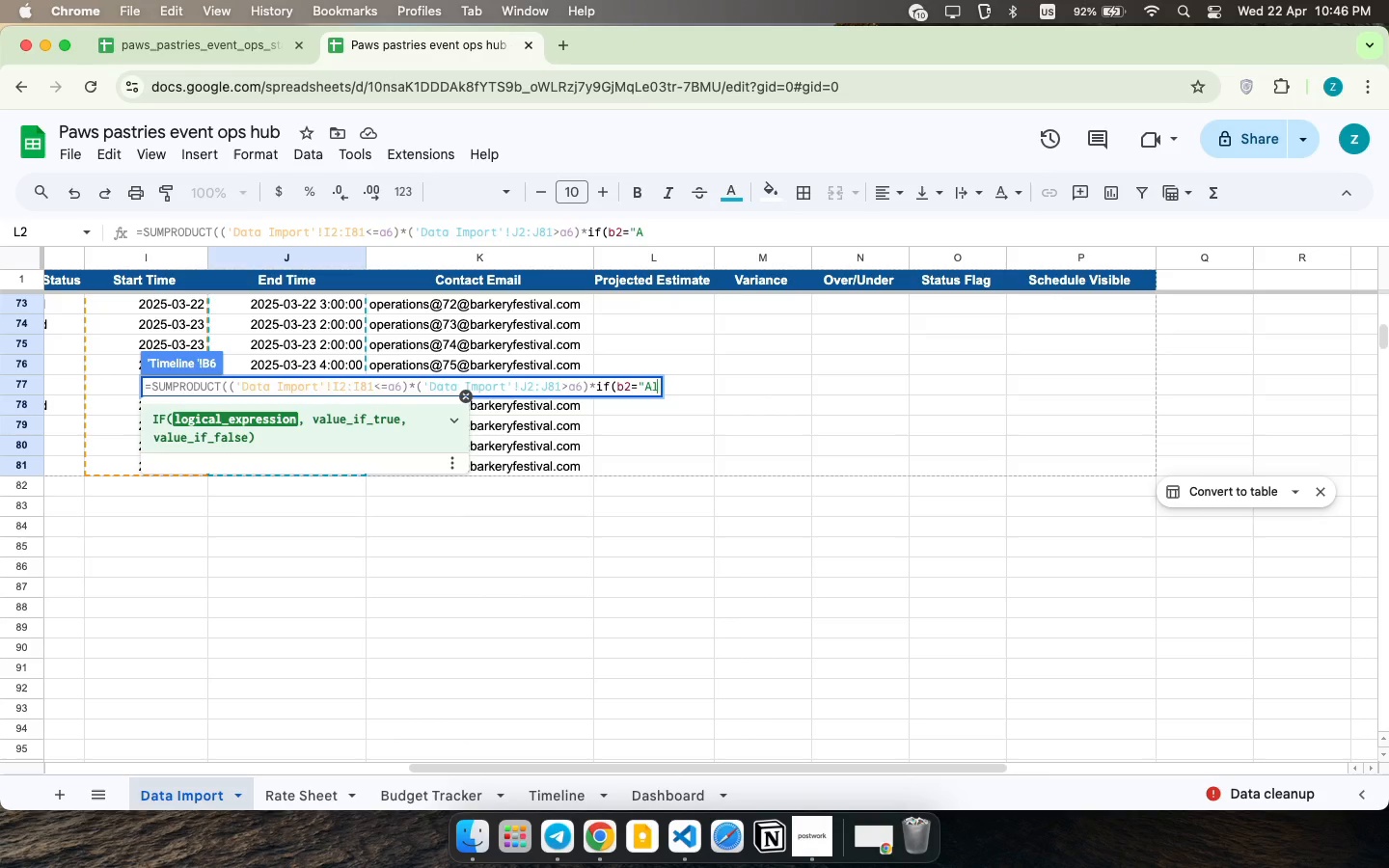 
key(Control+Quote)
 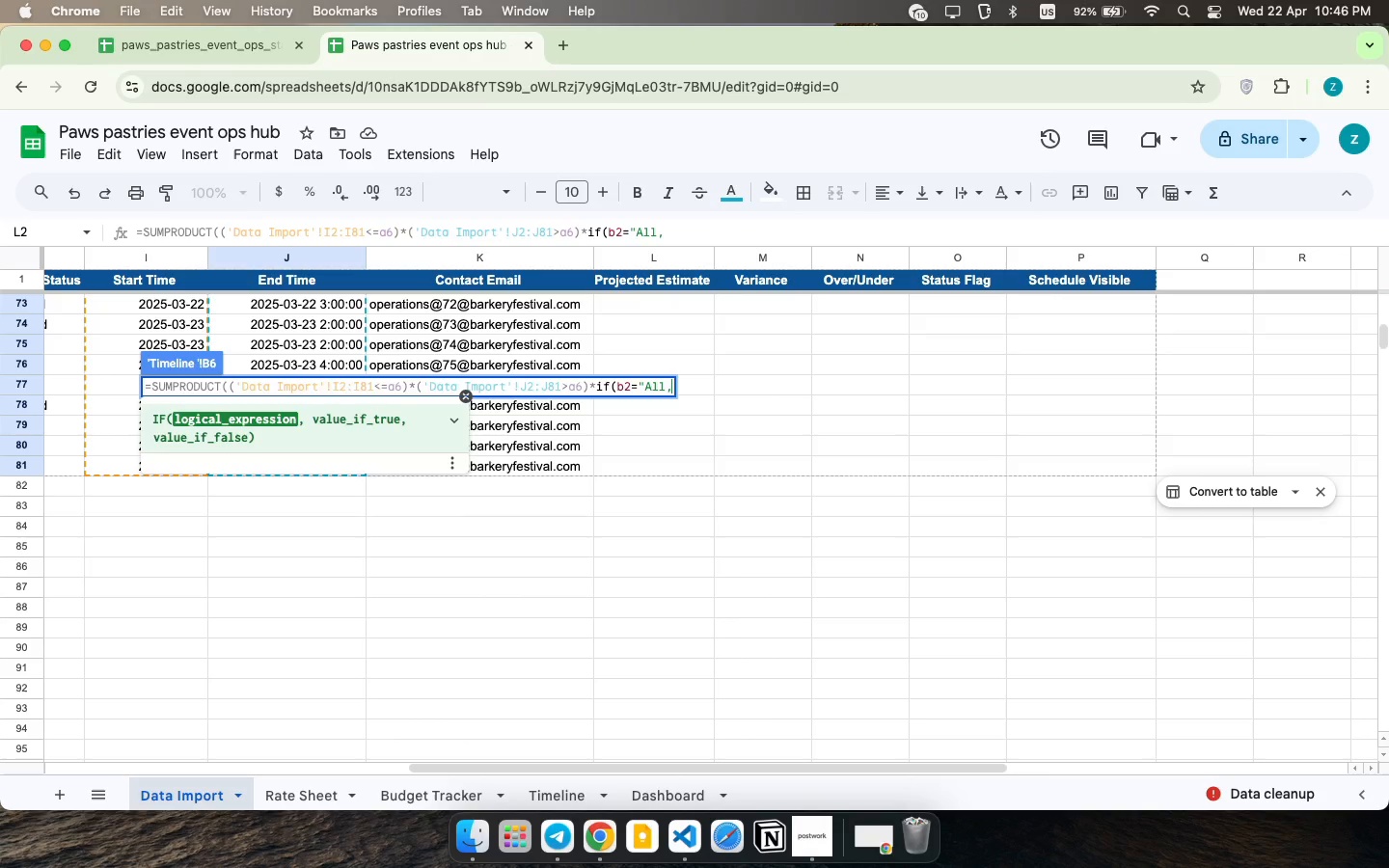 
key(Comma)
 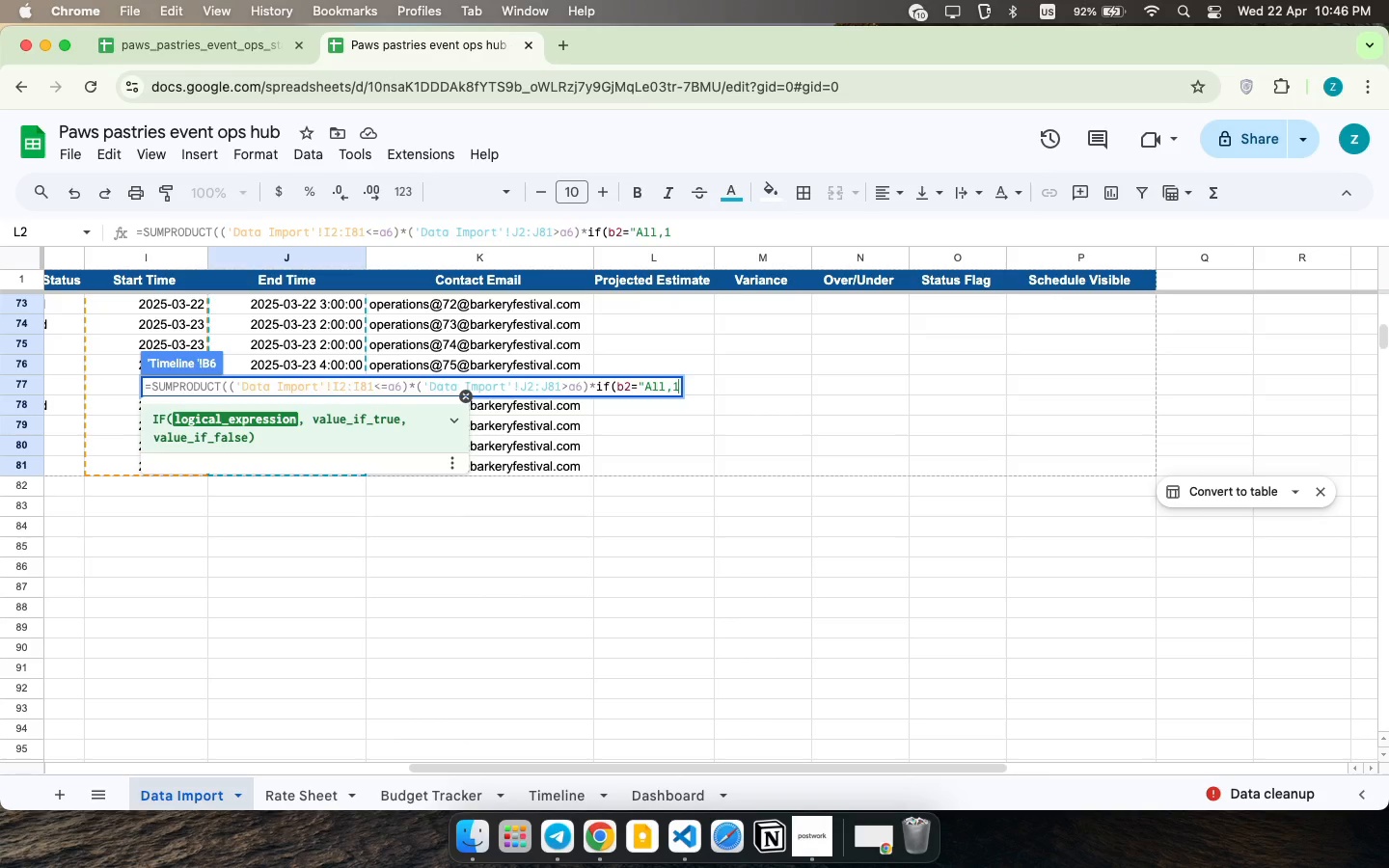 
key(1)
 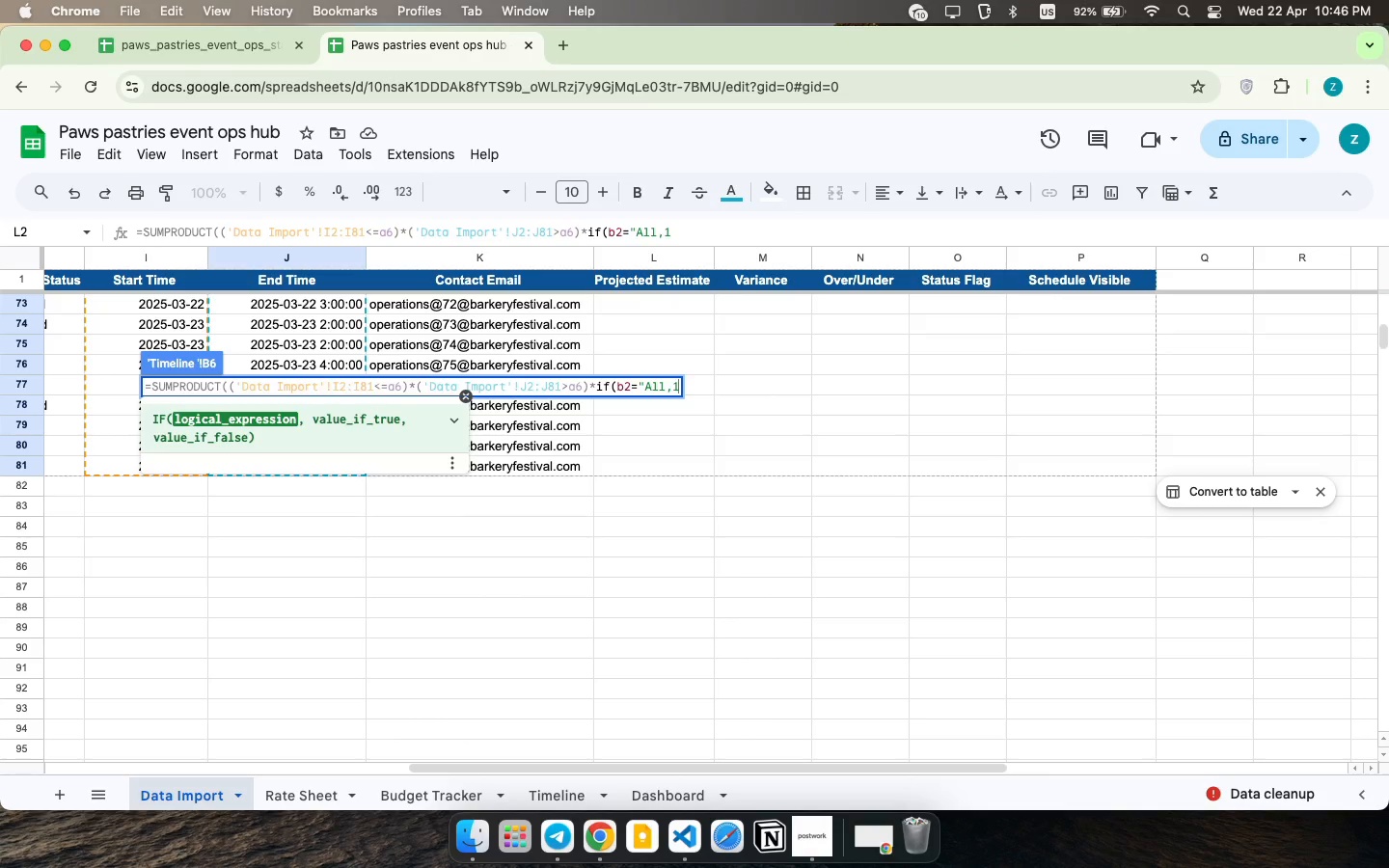 
key(Comma)
 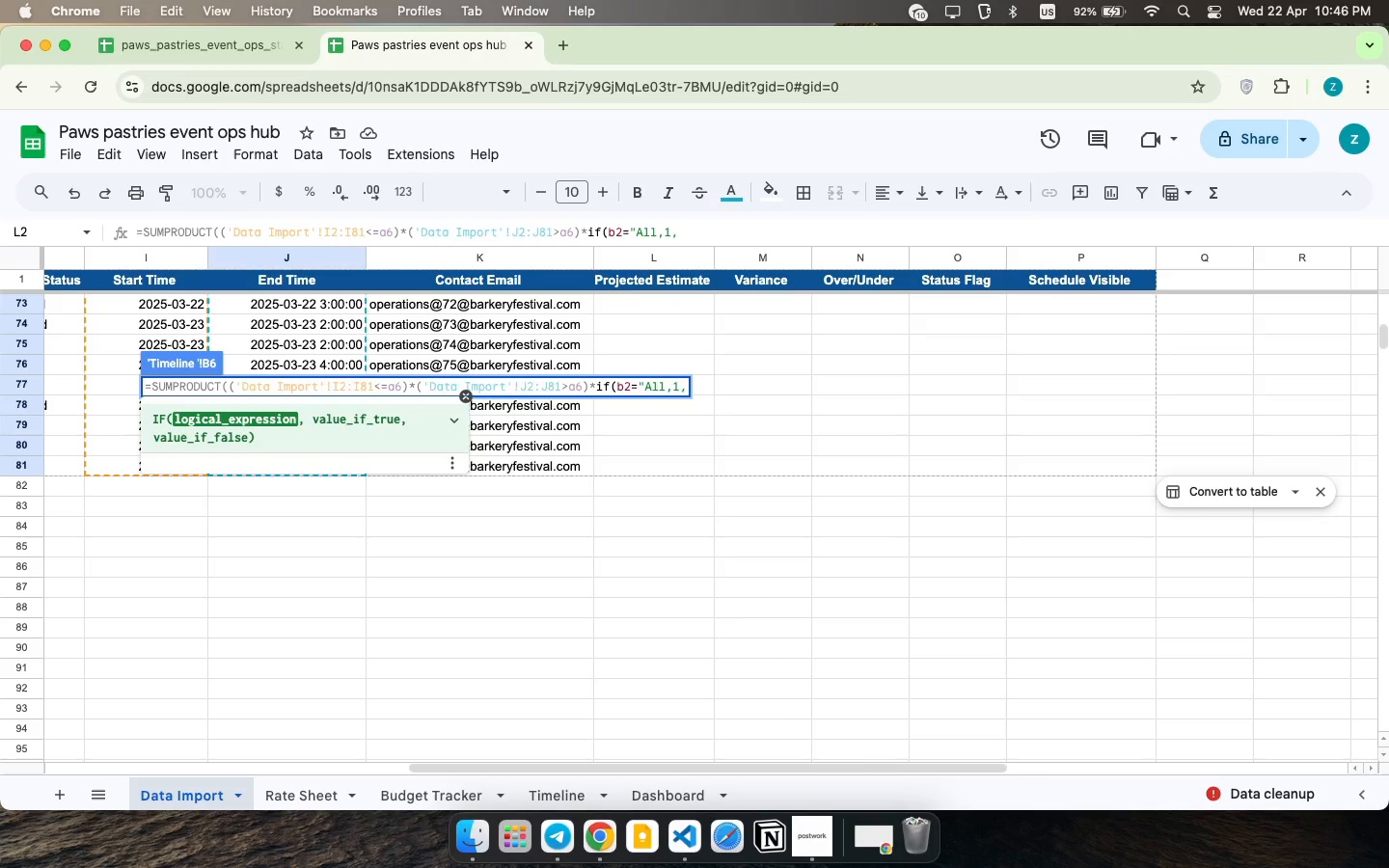 
key(Minus)
 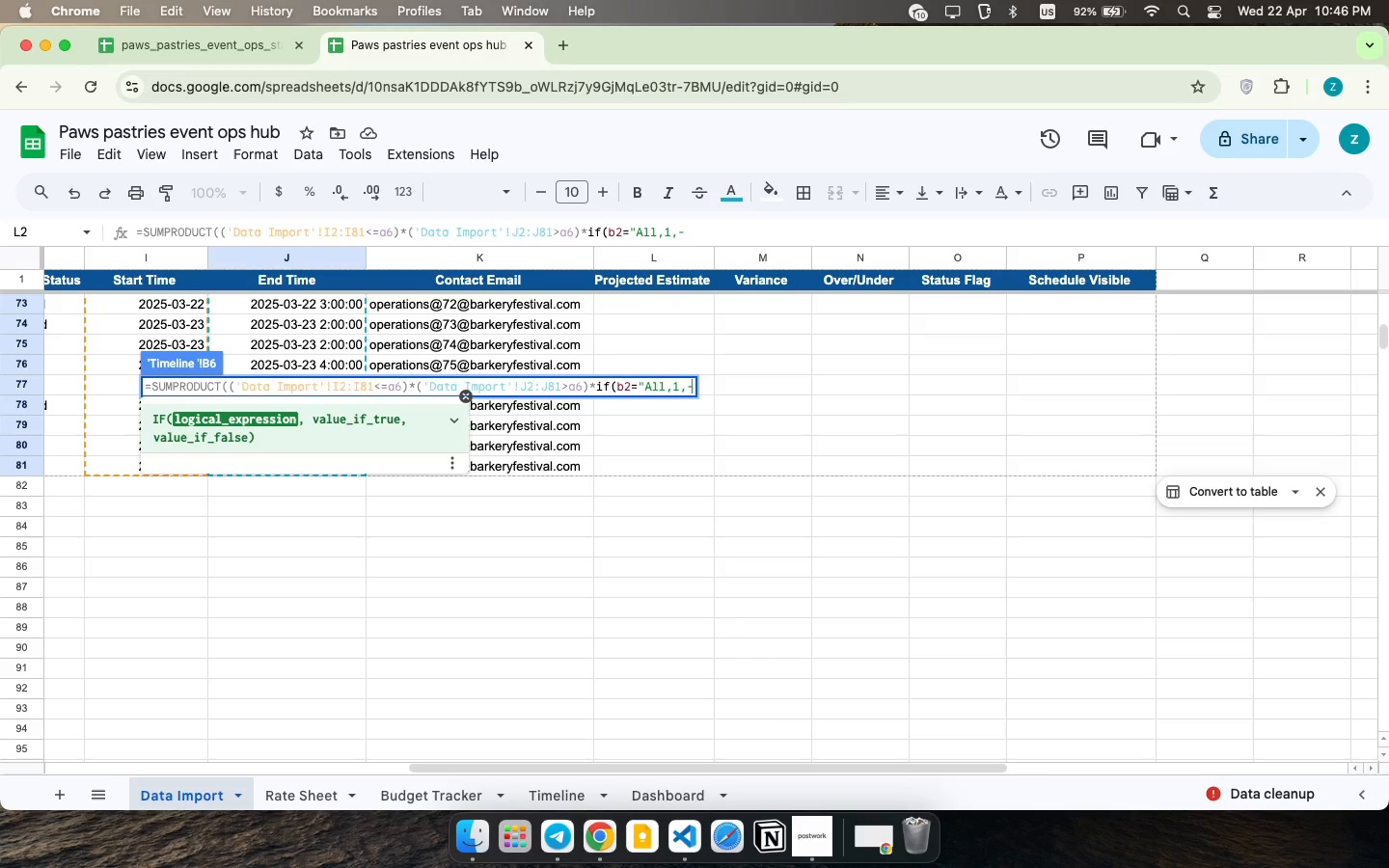 
key(Minus)
 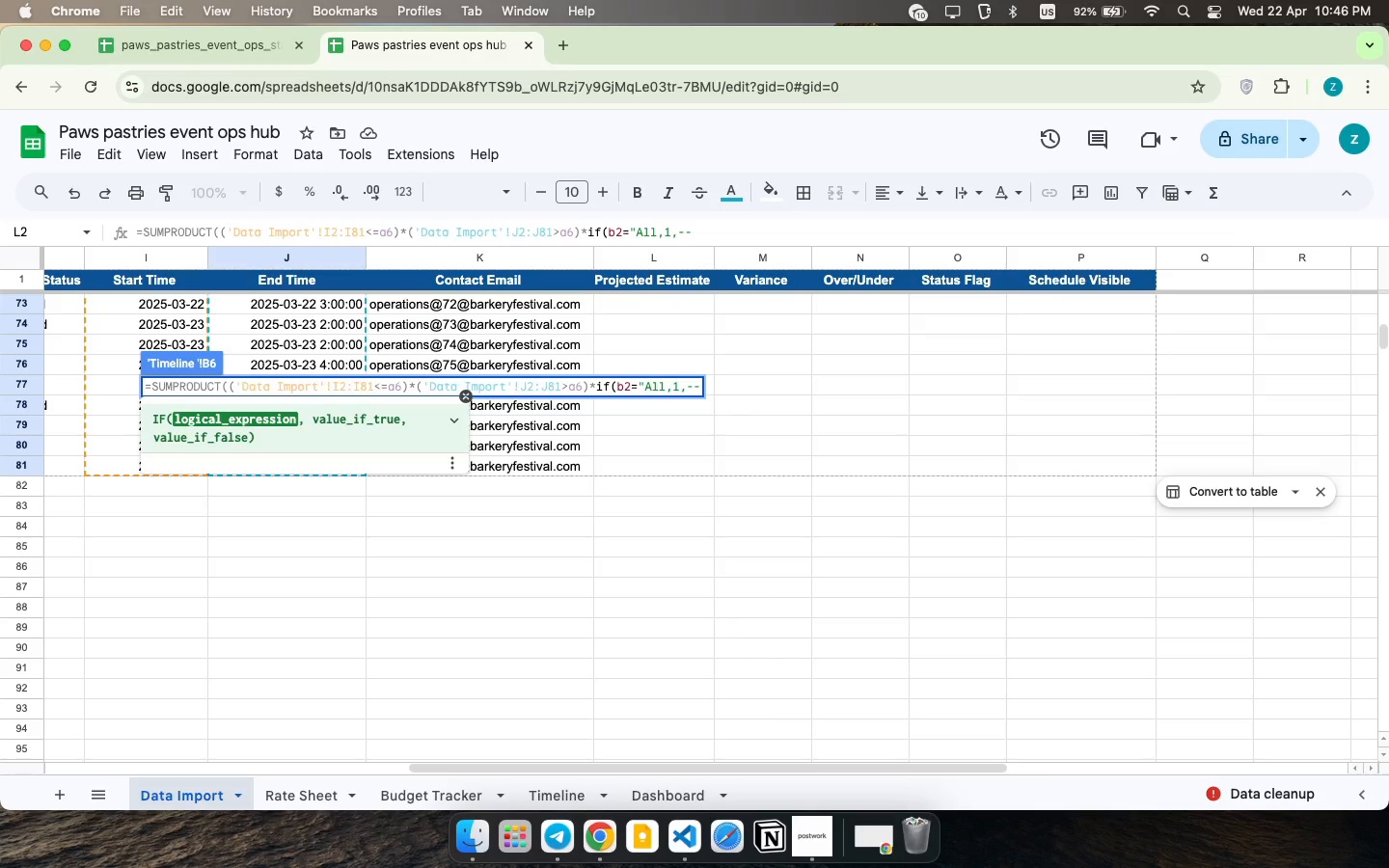 
key(Control+9)
 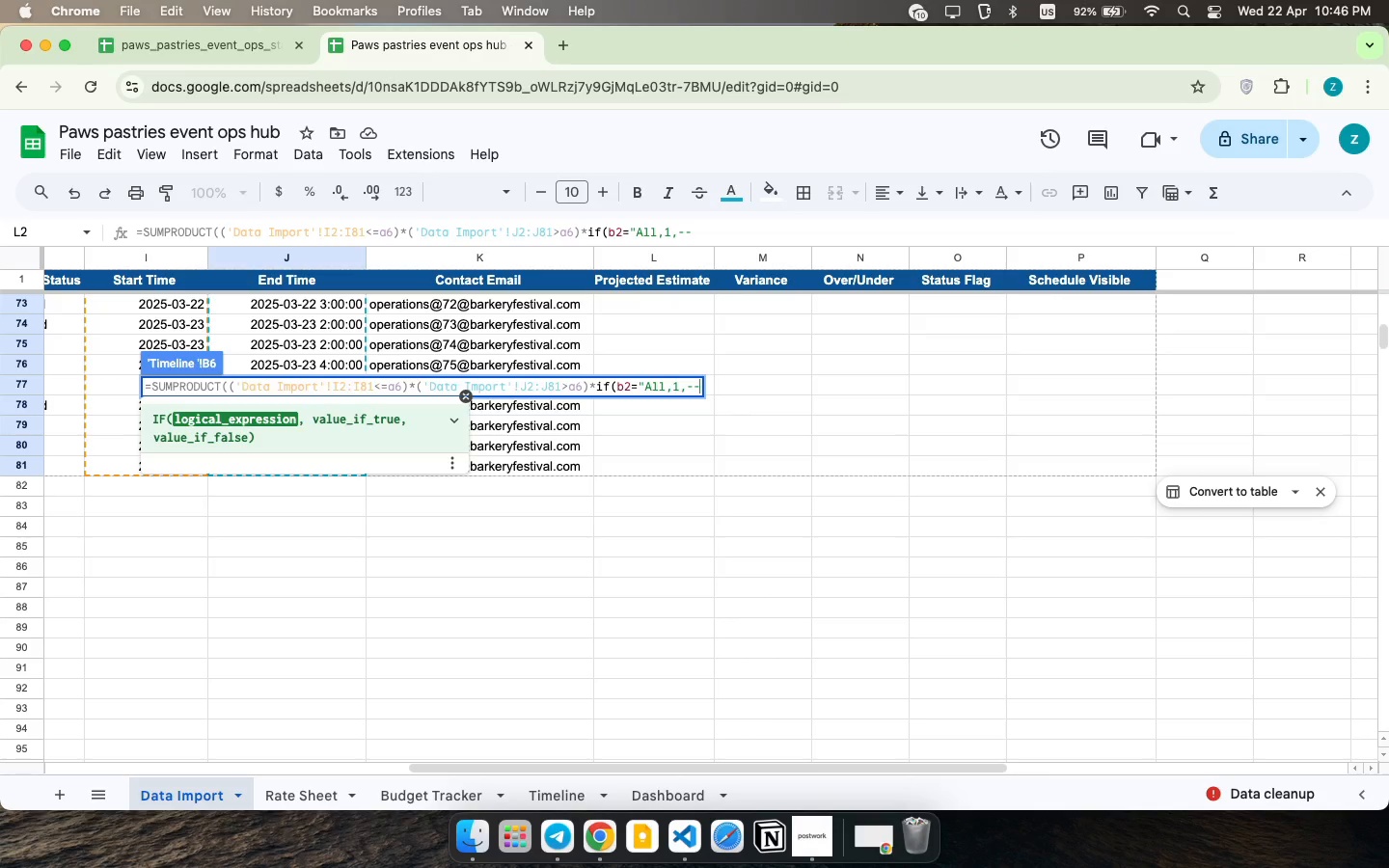 
key(Shift+9)
 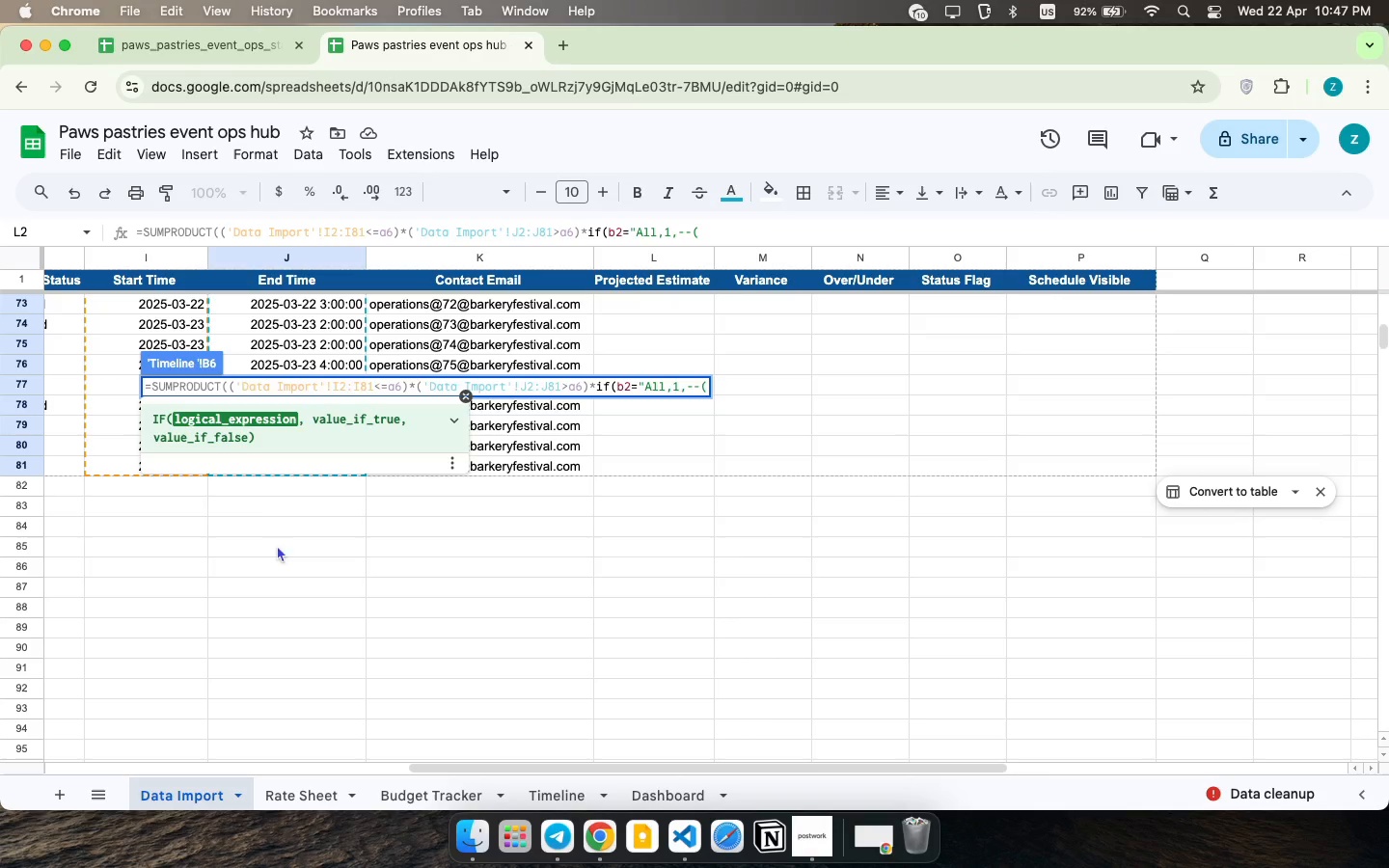 
scroll: coordinate [231, 571], scroll_direction: up, amount: 17.0
 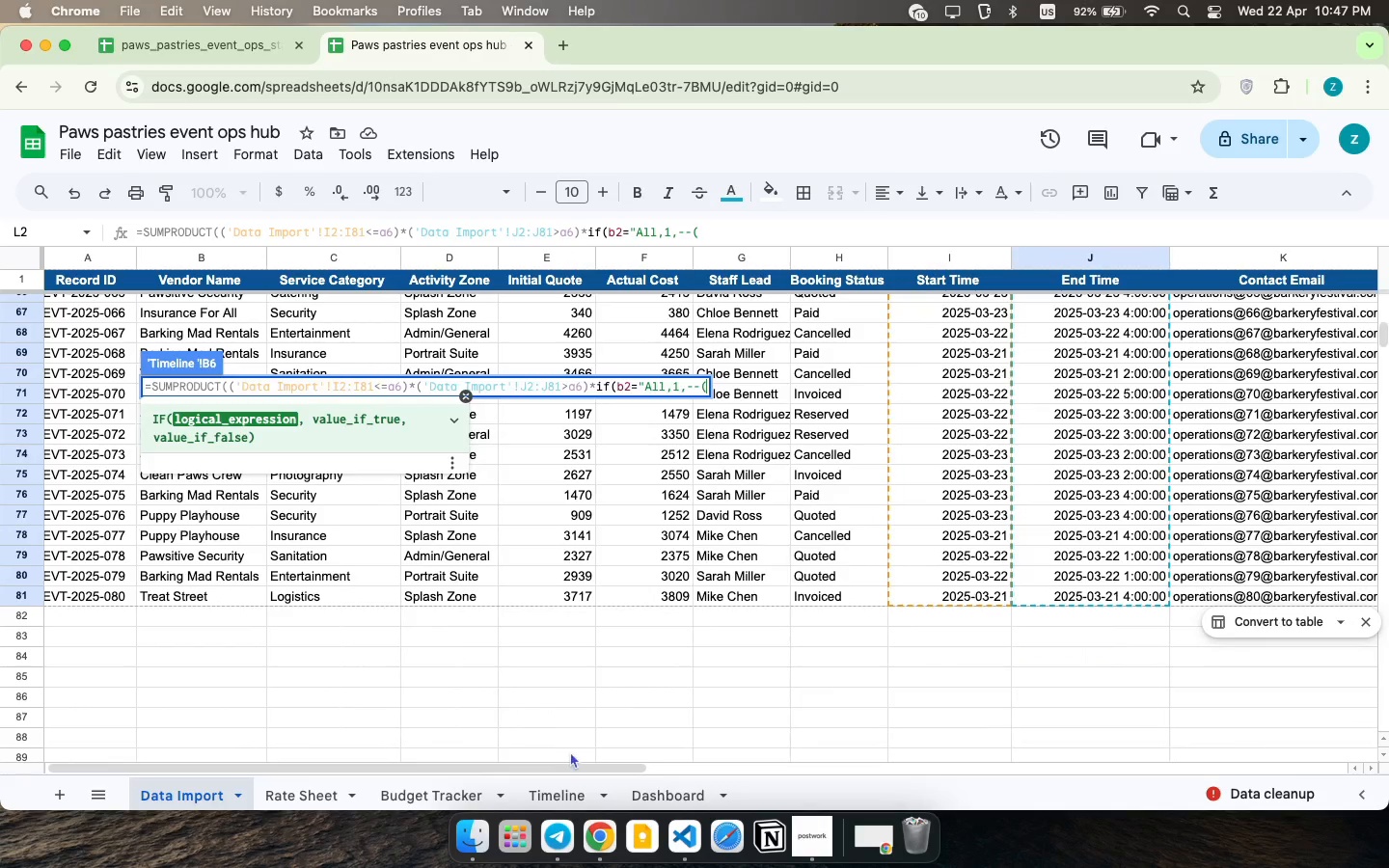 
left_click_drag(start_coordinate=[474, 600], to_coordinate=[452, 413])
 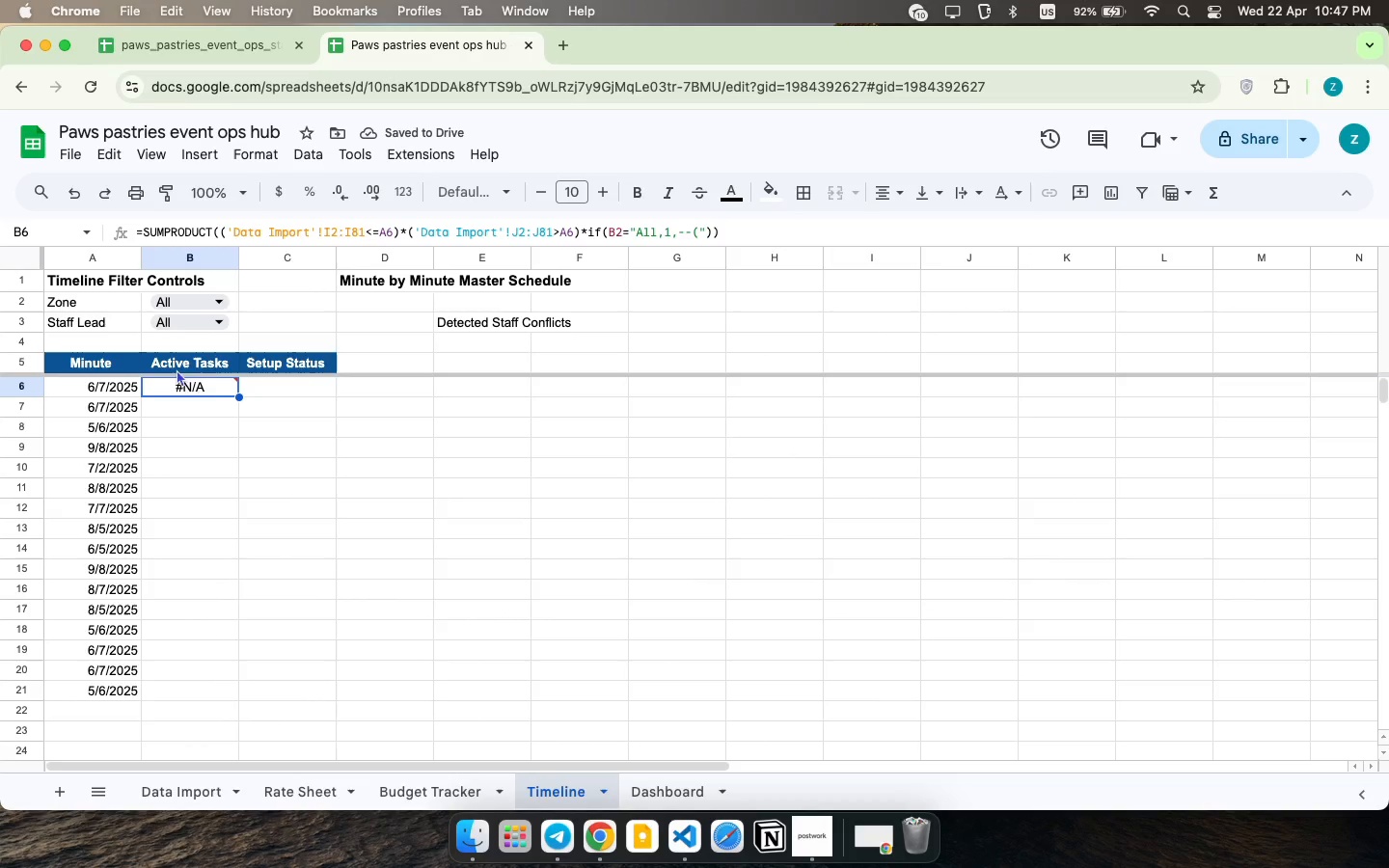 
double_click([203, 390])
 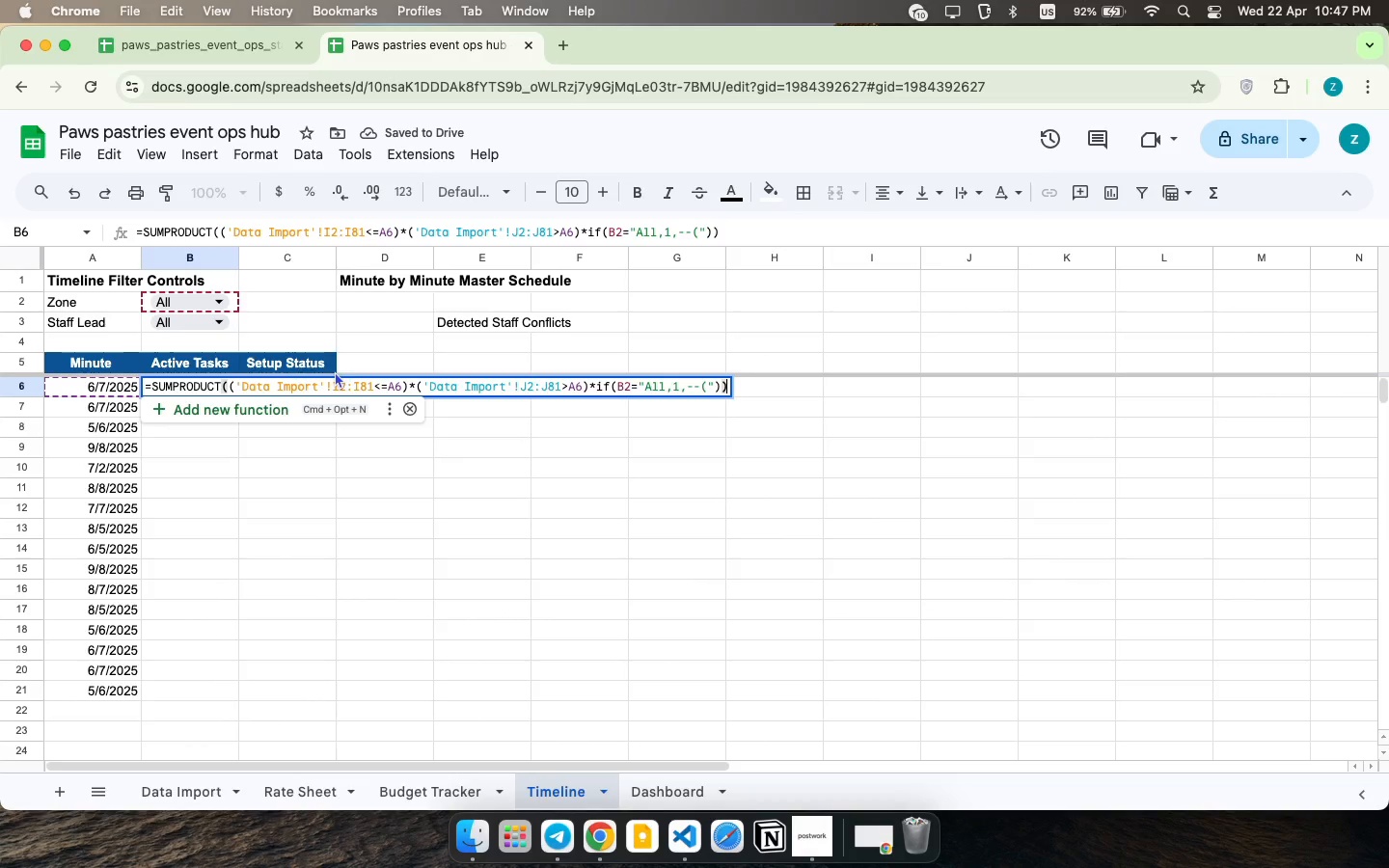 
key(Backspace)
 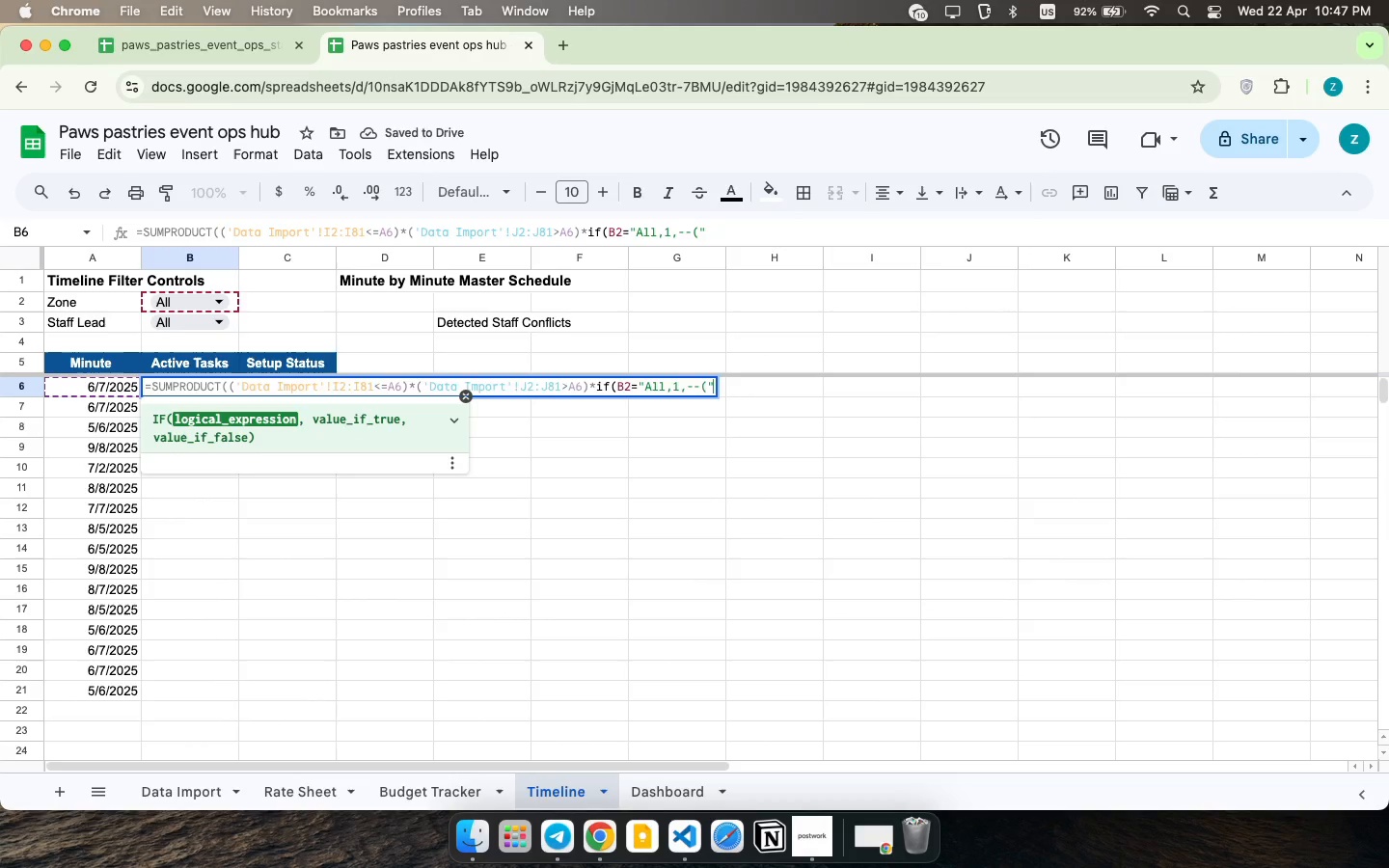 
key(Backspace)
 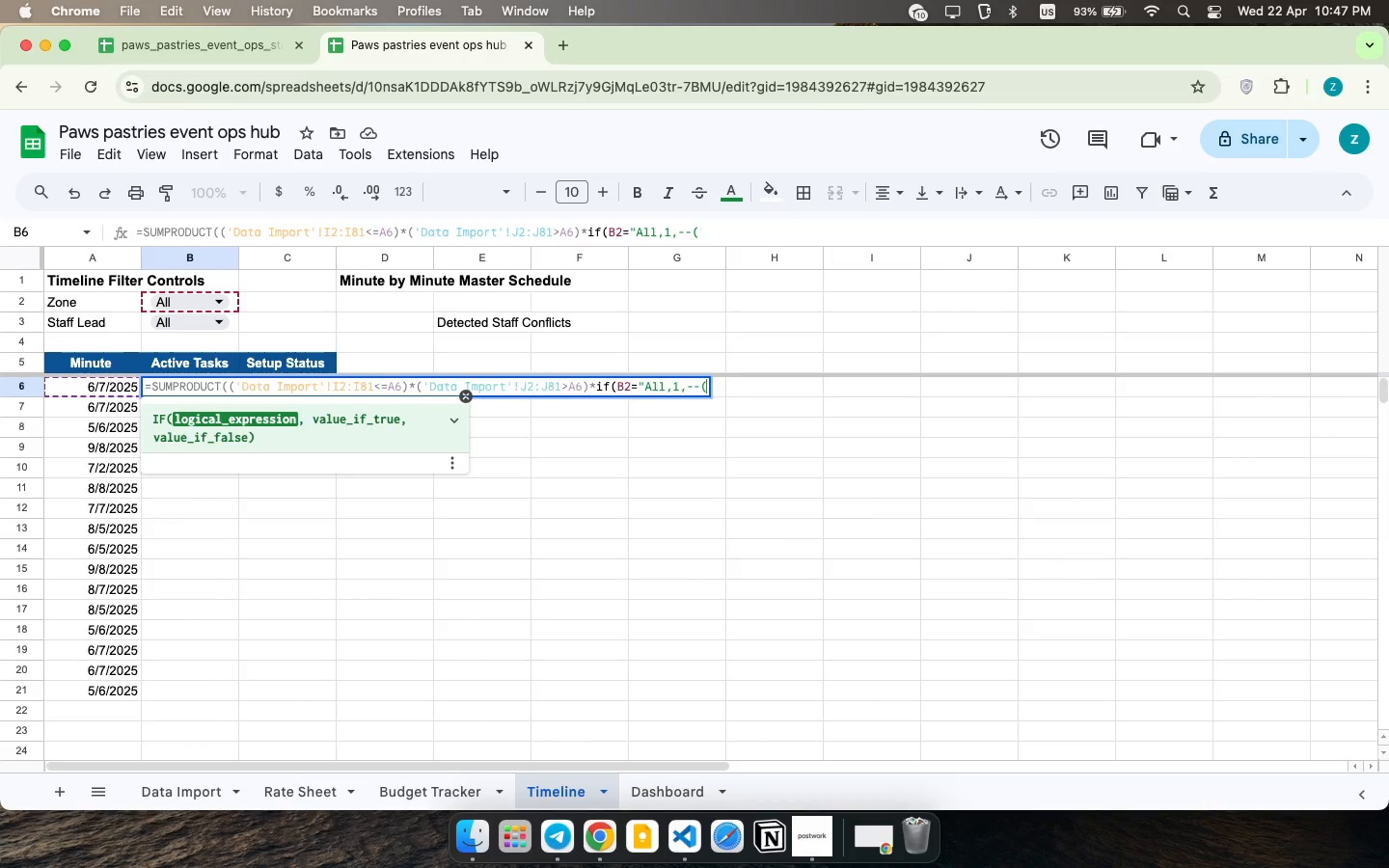 
key(Backspace)
 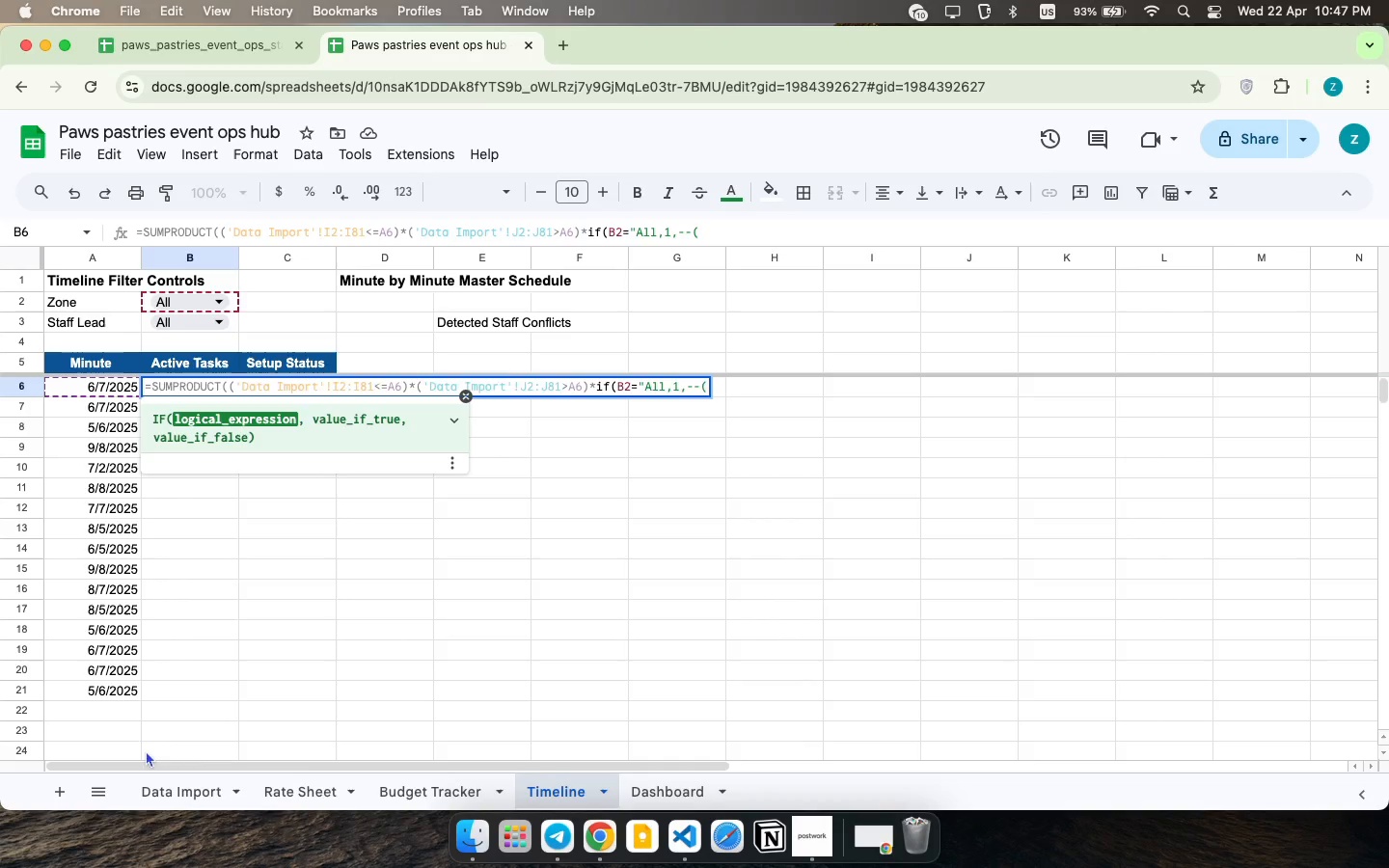 
left_click([158, 792])
 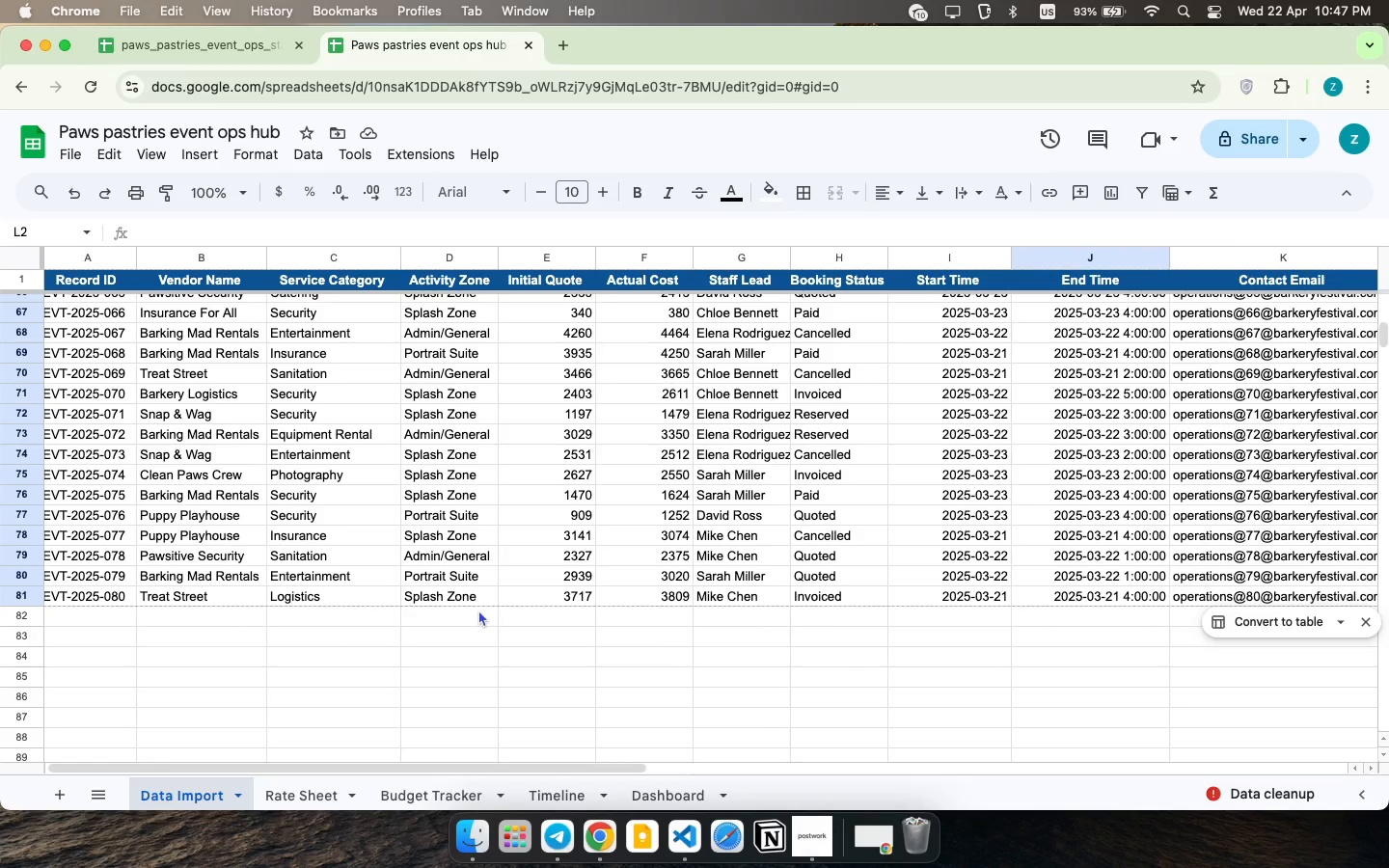 
left_click([478, 610])
 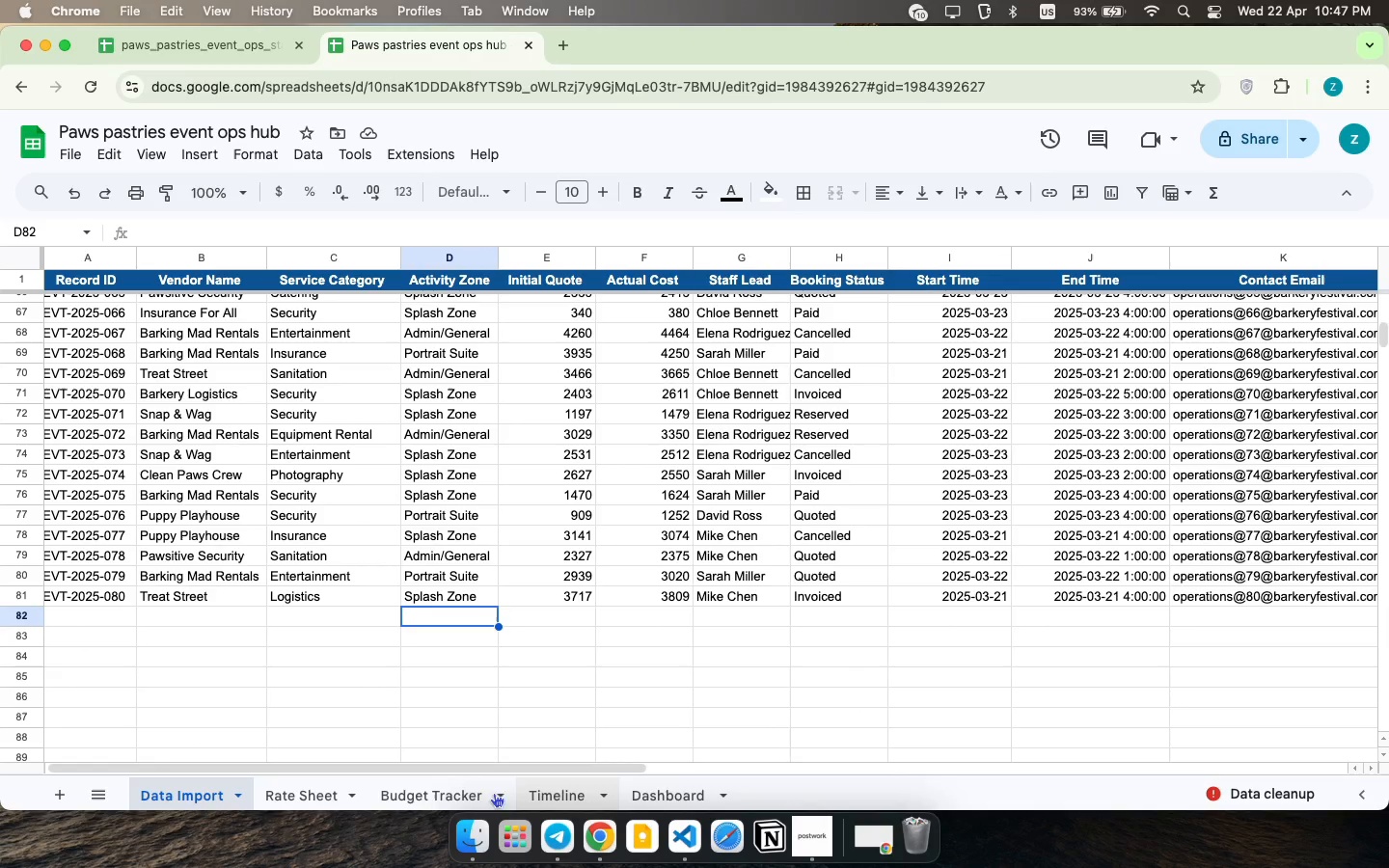 
left_click([447, 787])
 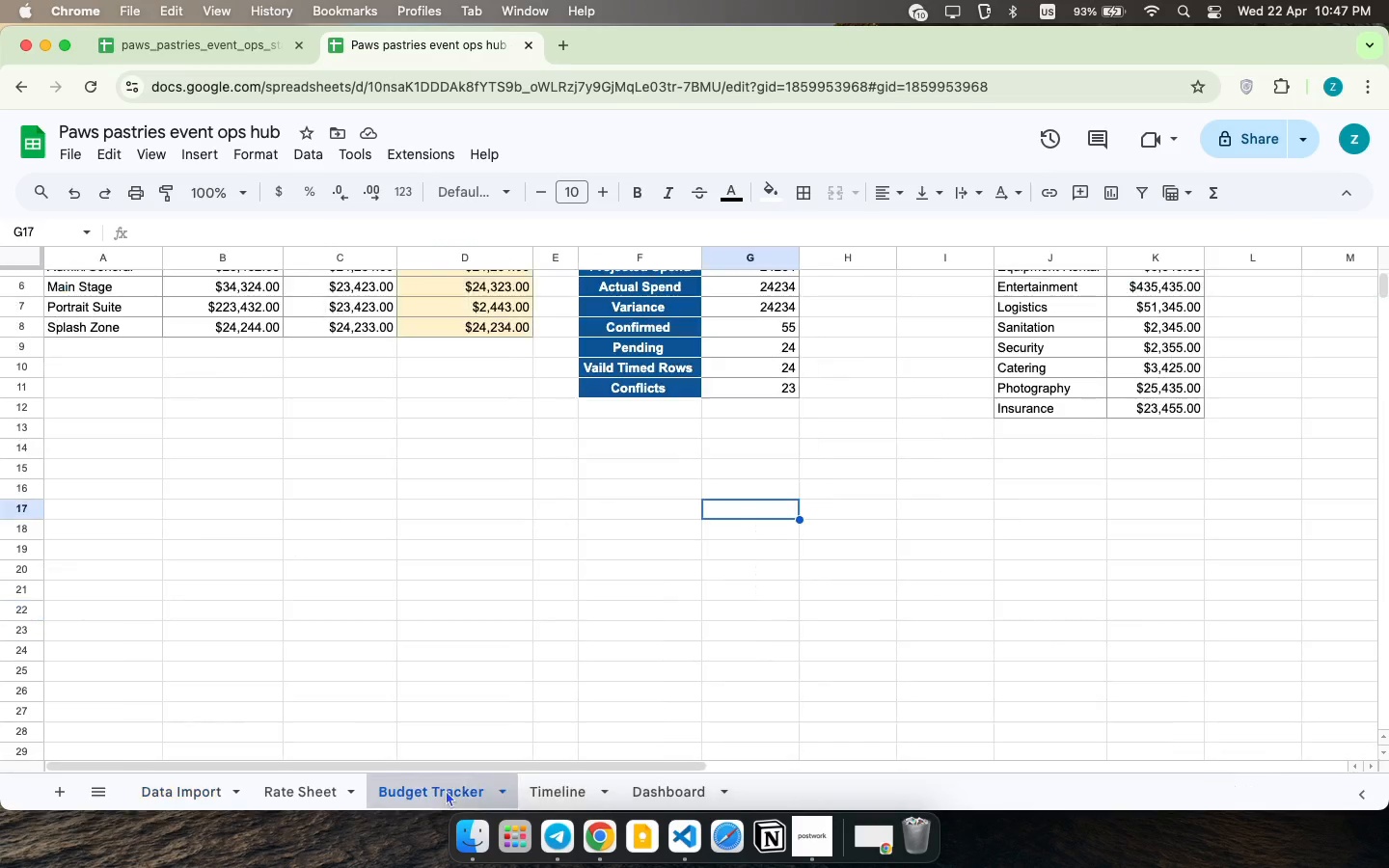 
left_click([446, 790])
 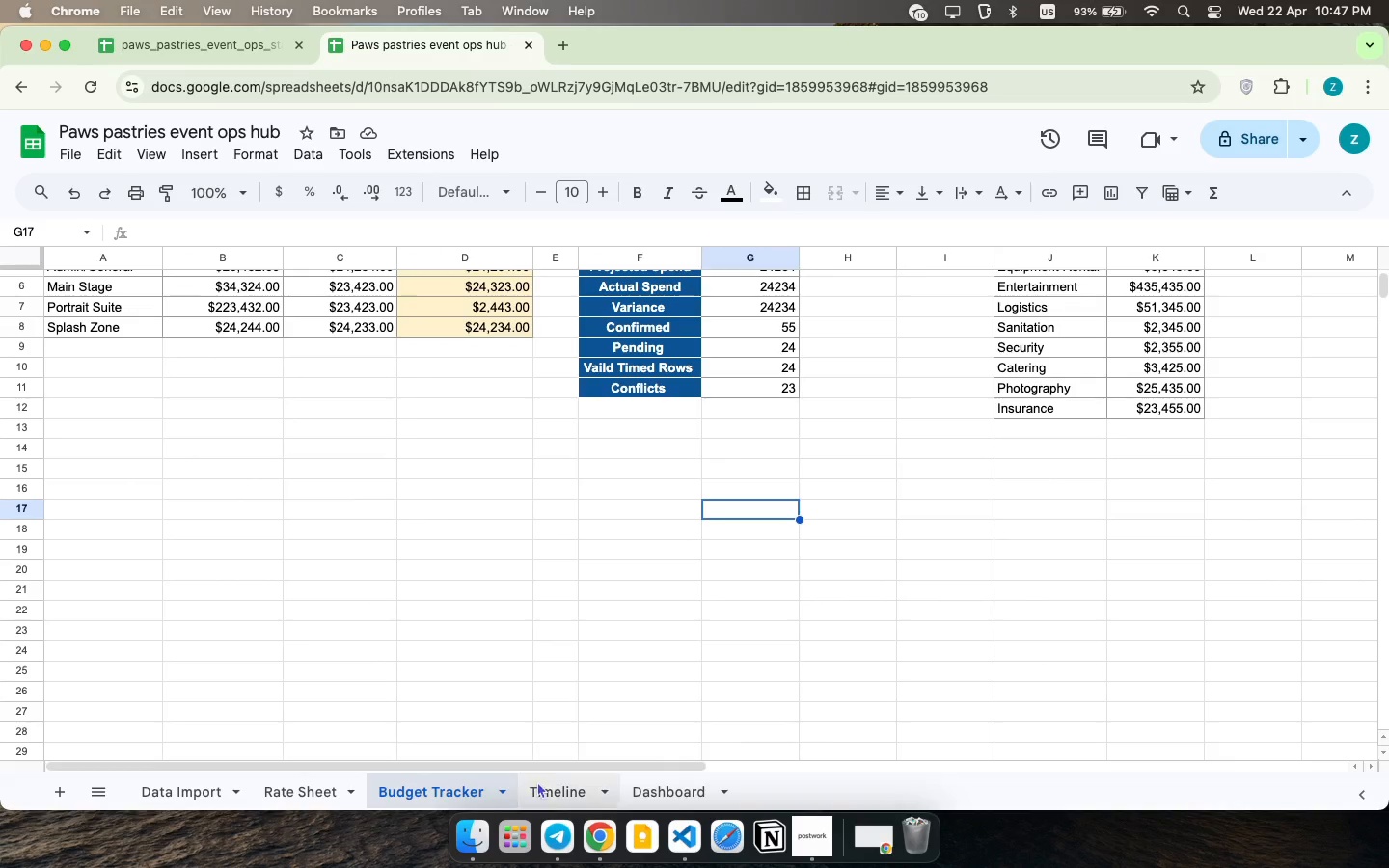 
left_click([549, 793])
 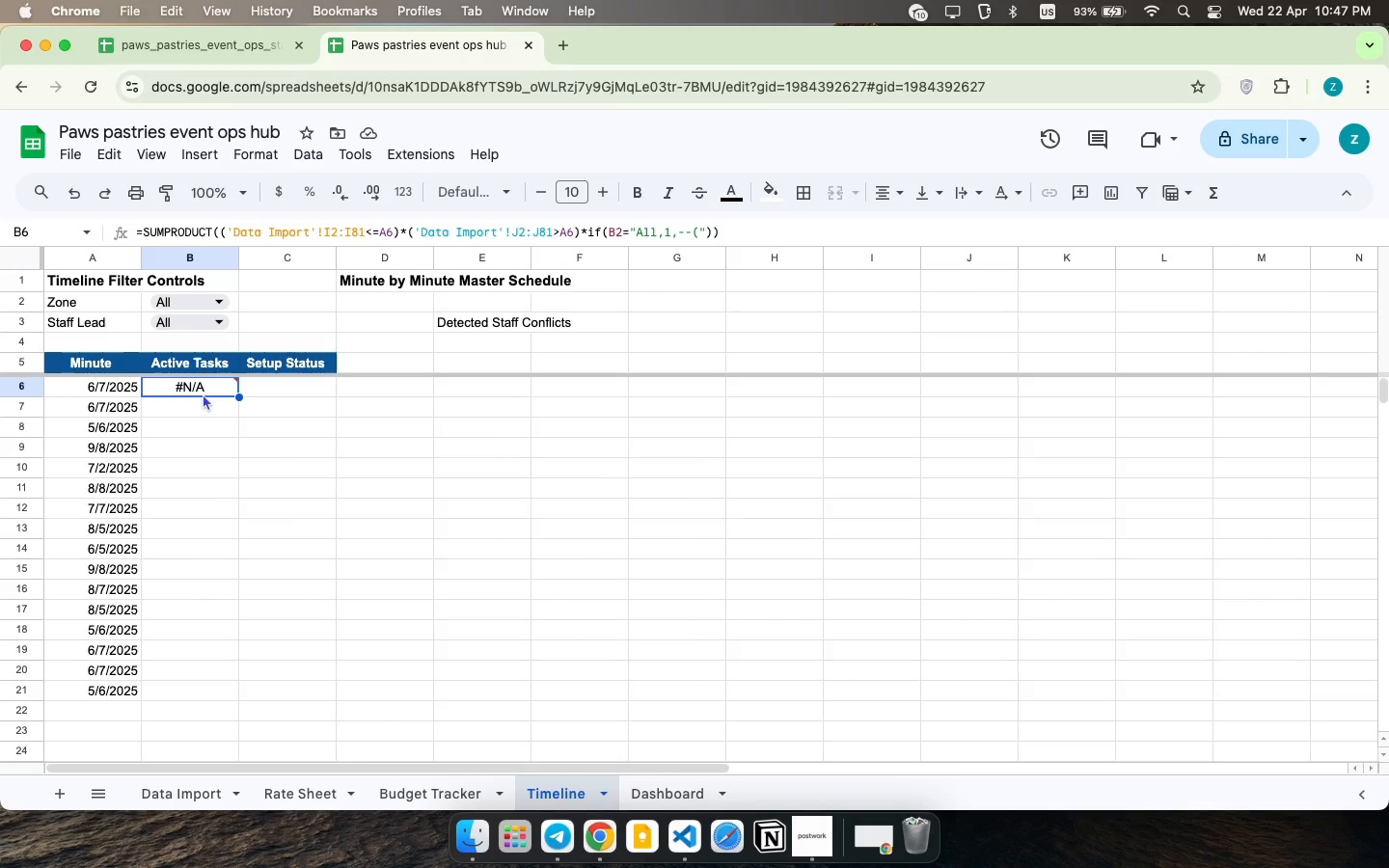 
double_click([206, 388])
 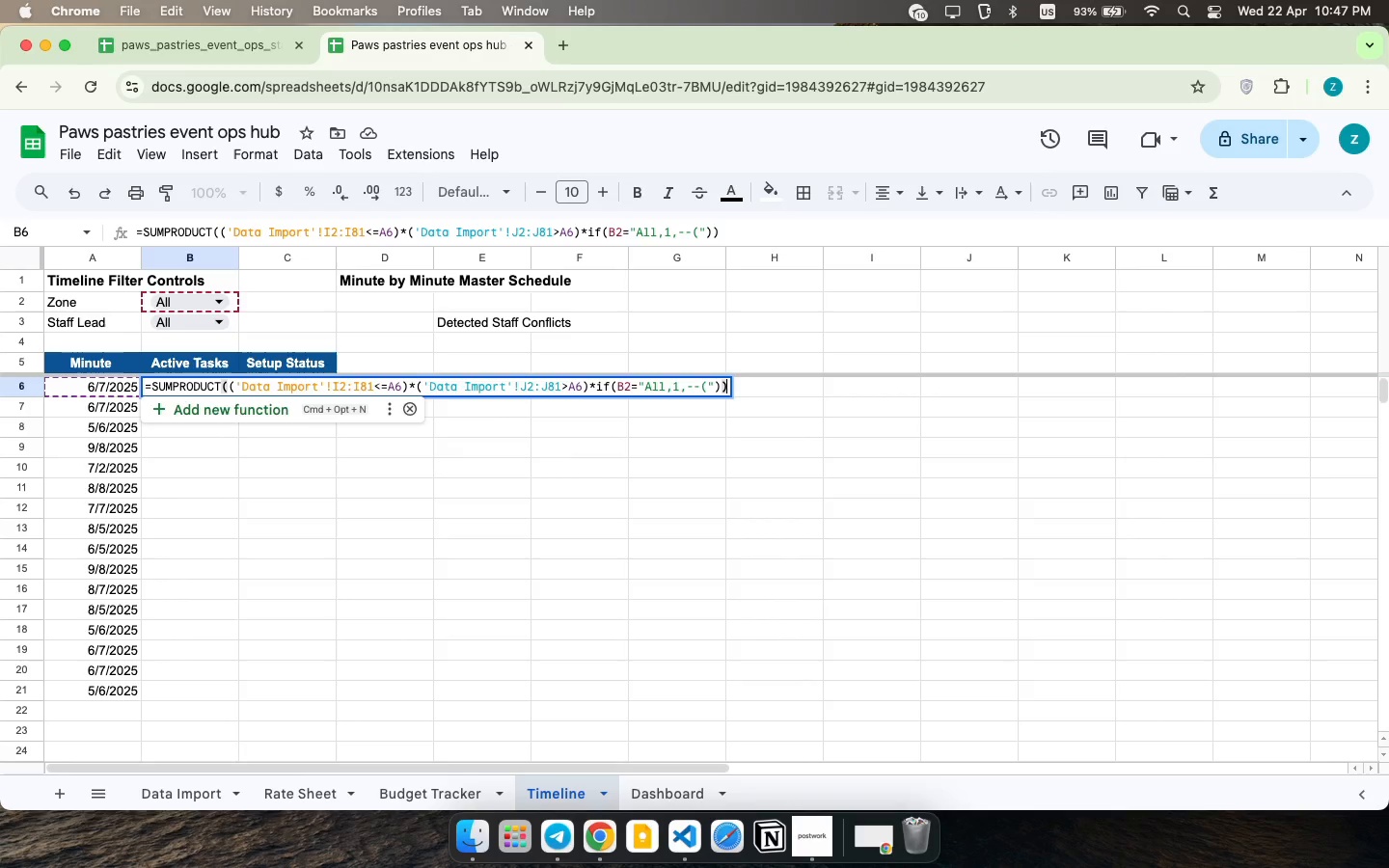 
key(Backspace)
 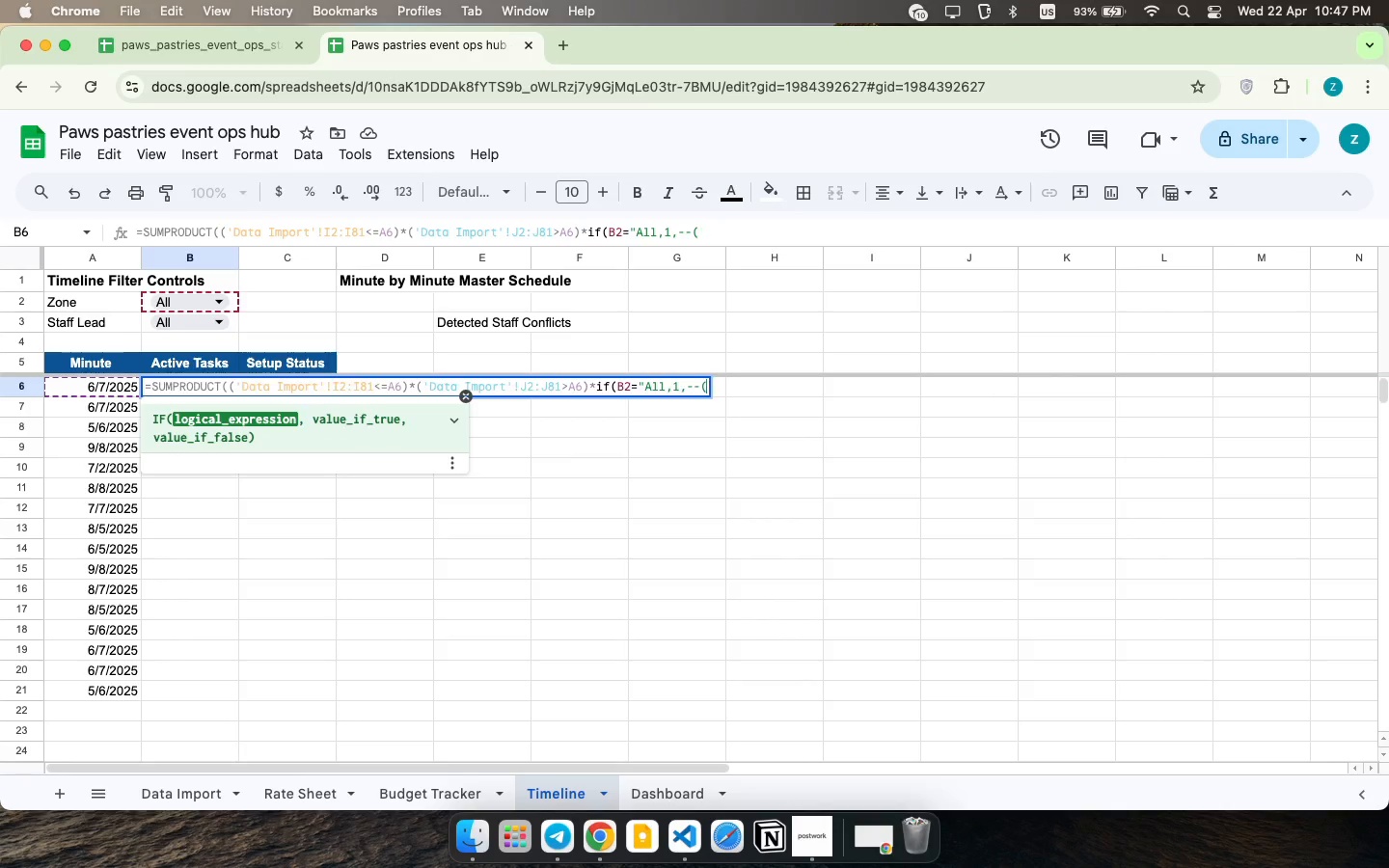 
key(Backspace)
 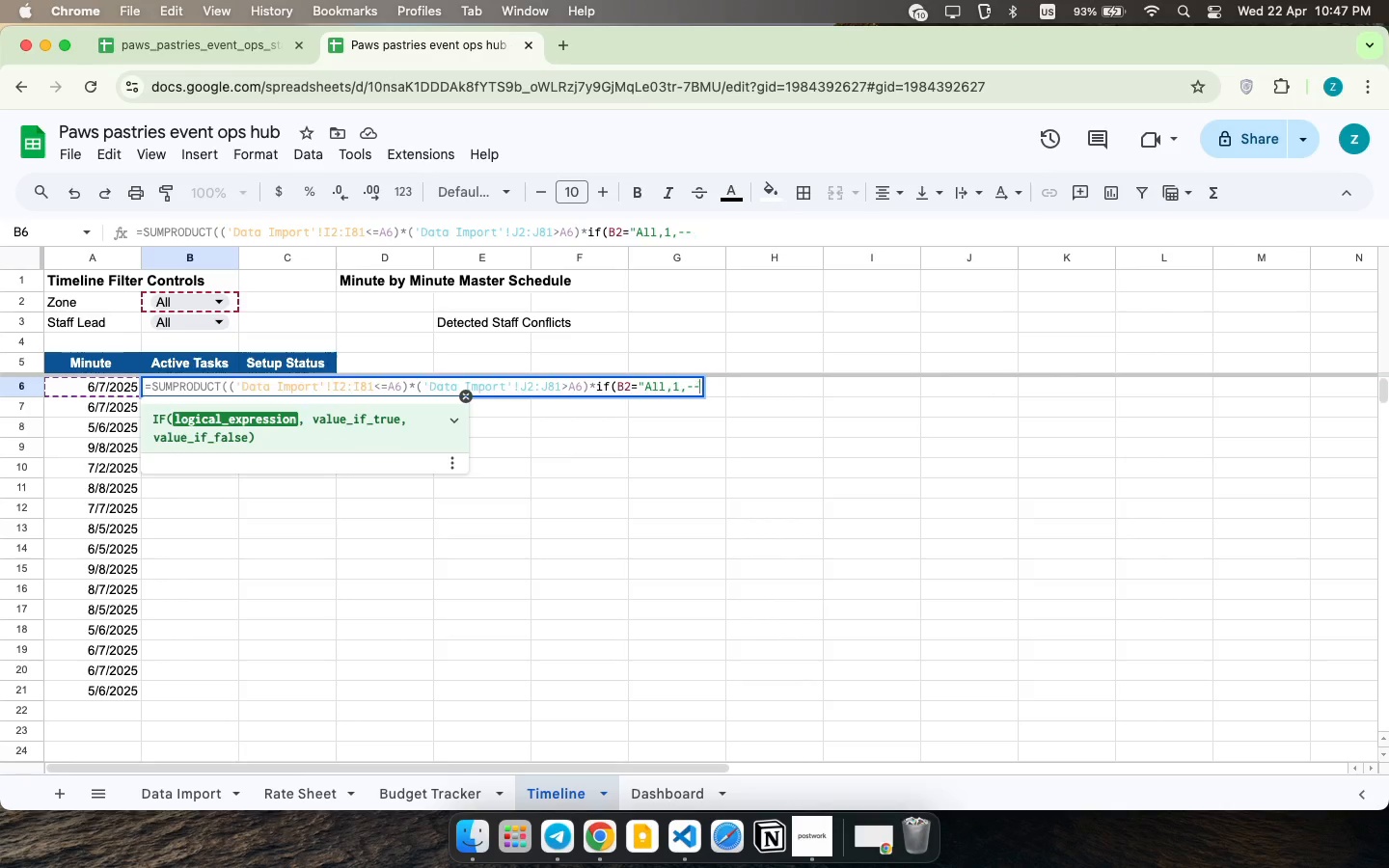 
key(Backspace)
 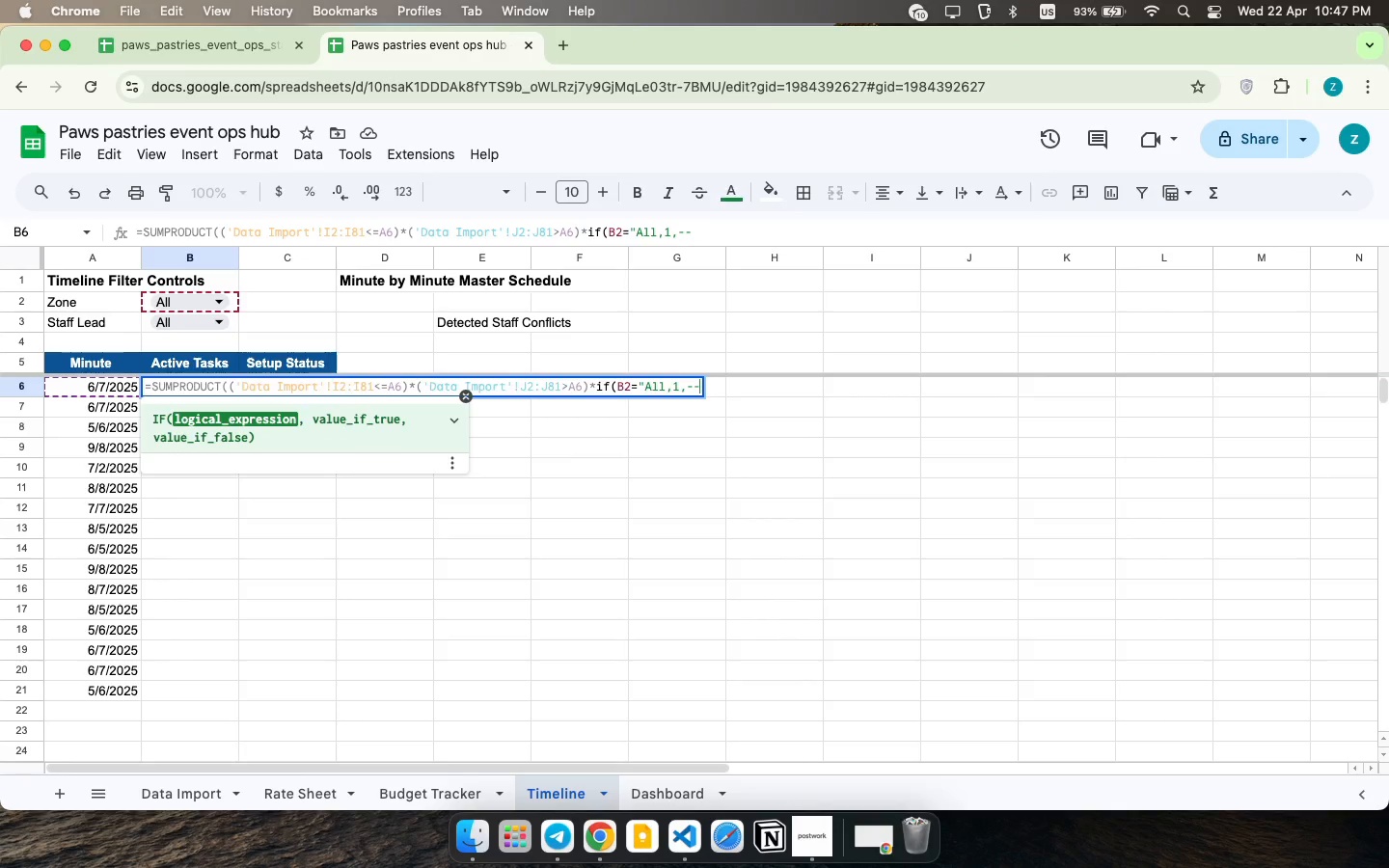 
key(Backspace)
 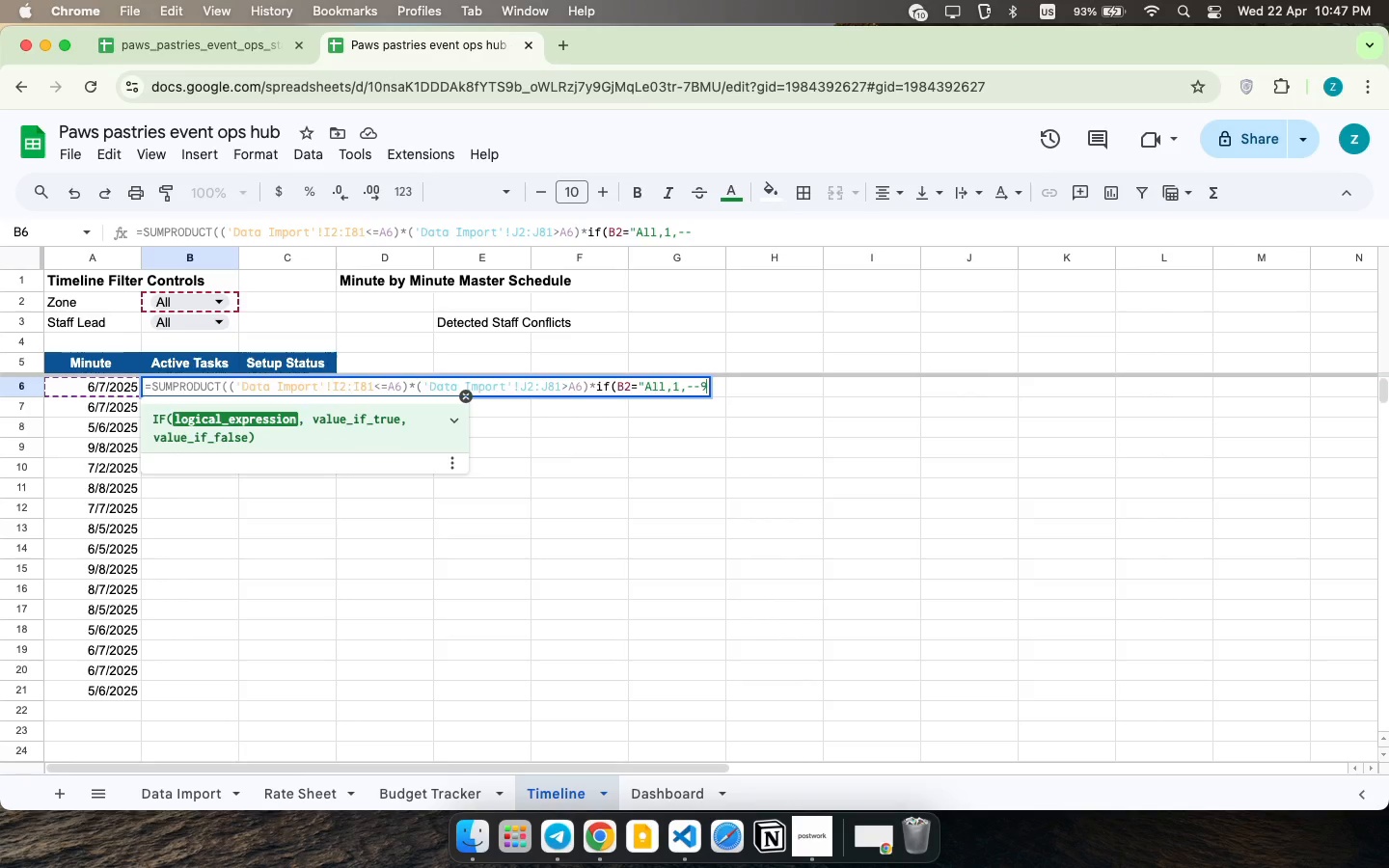 
key(9)
 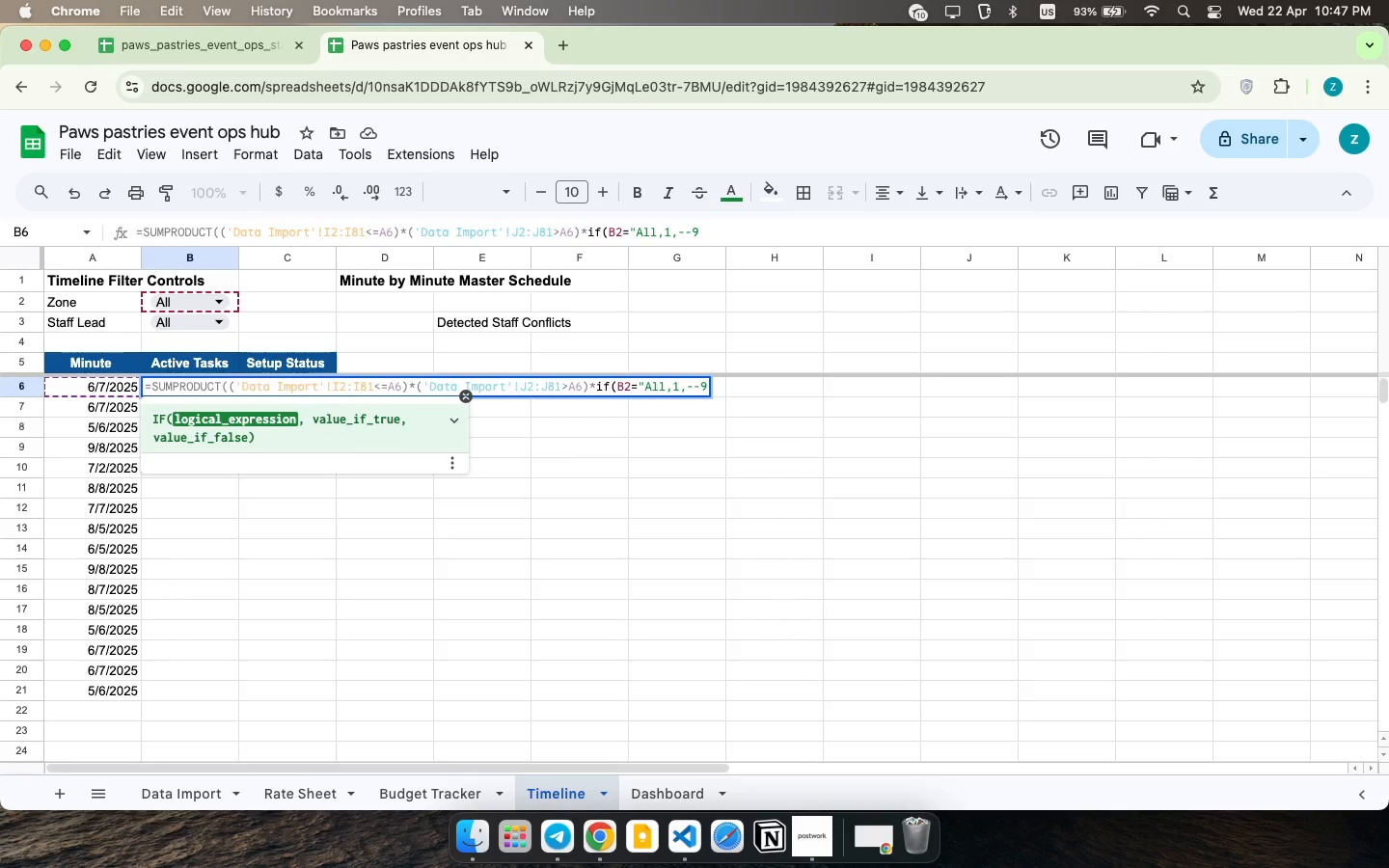 
key(Backspace)
 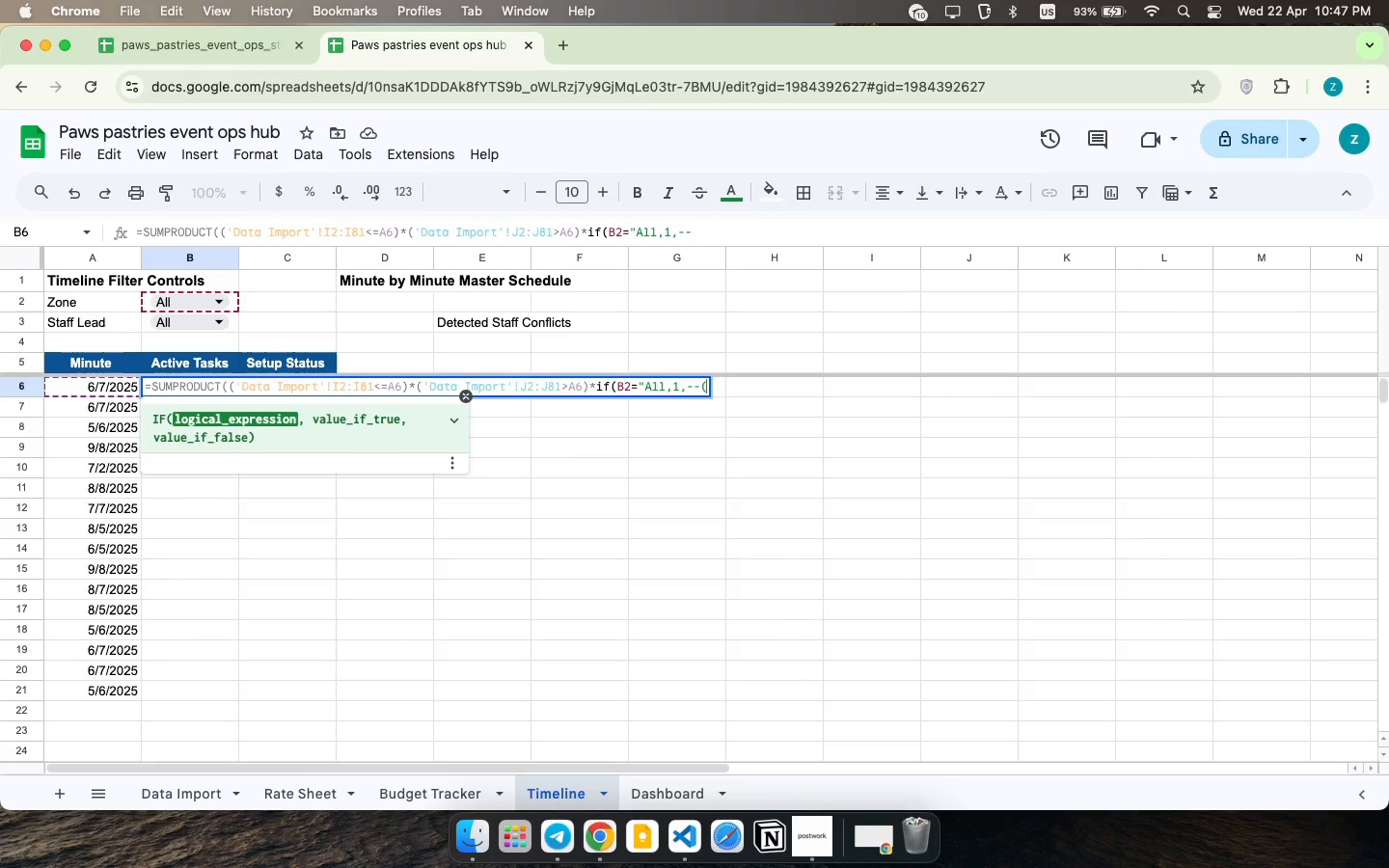 
key(Shift+9)
 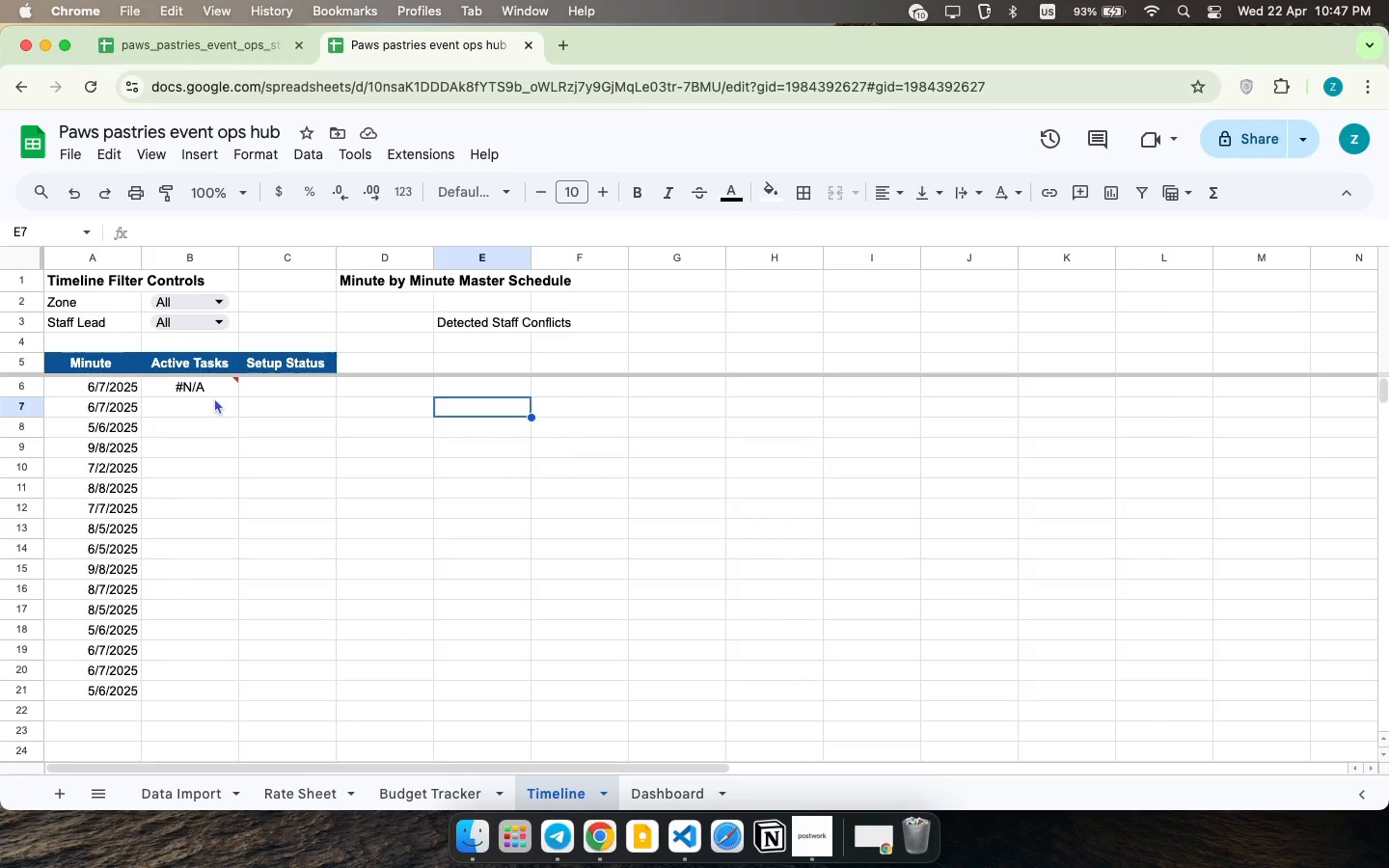 
double_click([213, 397])
 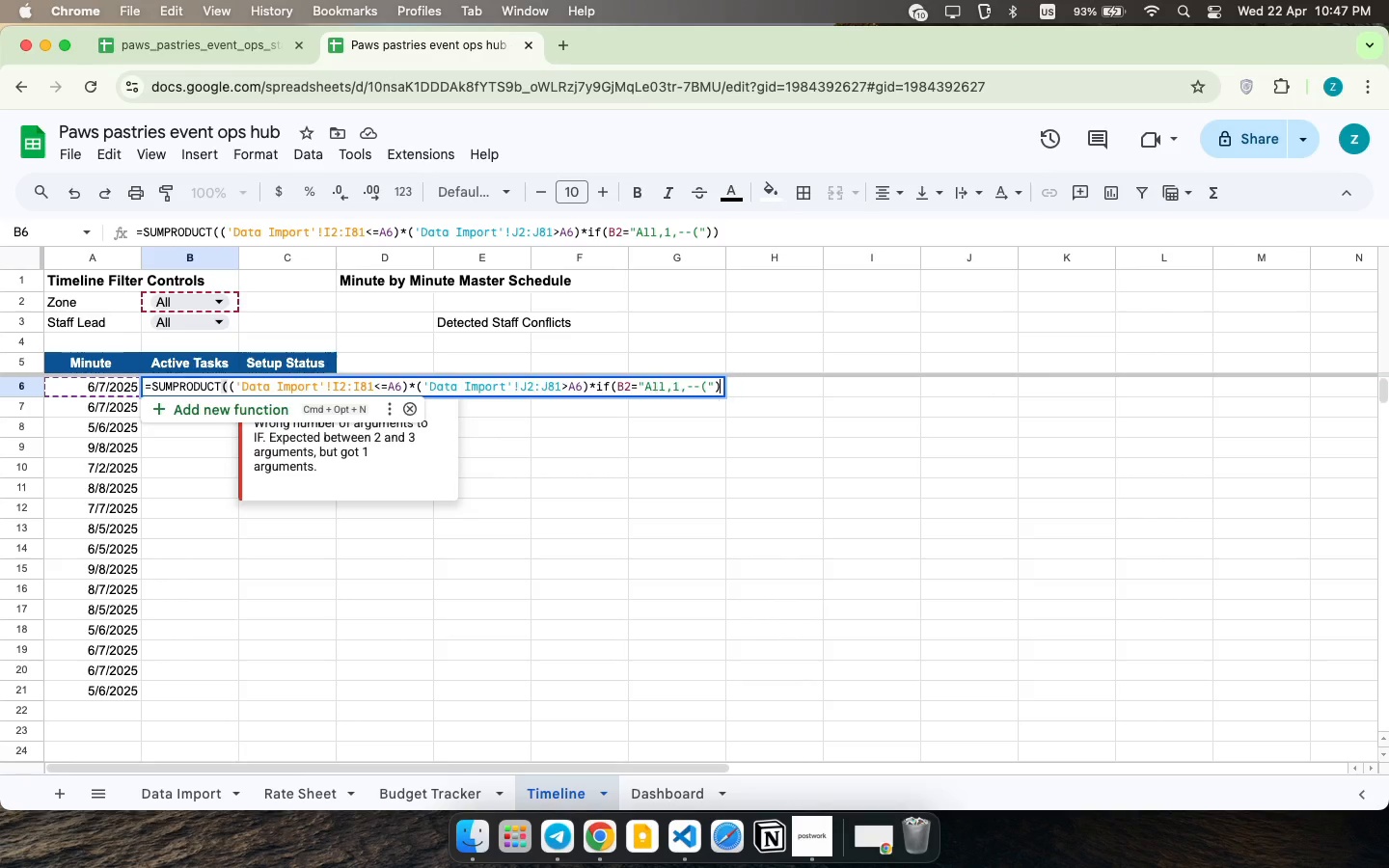 
key(Backspace)
 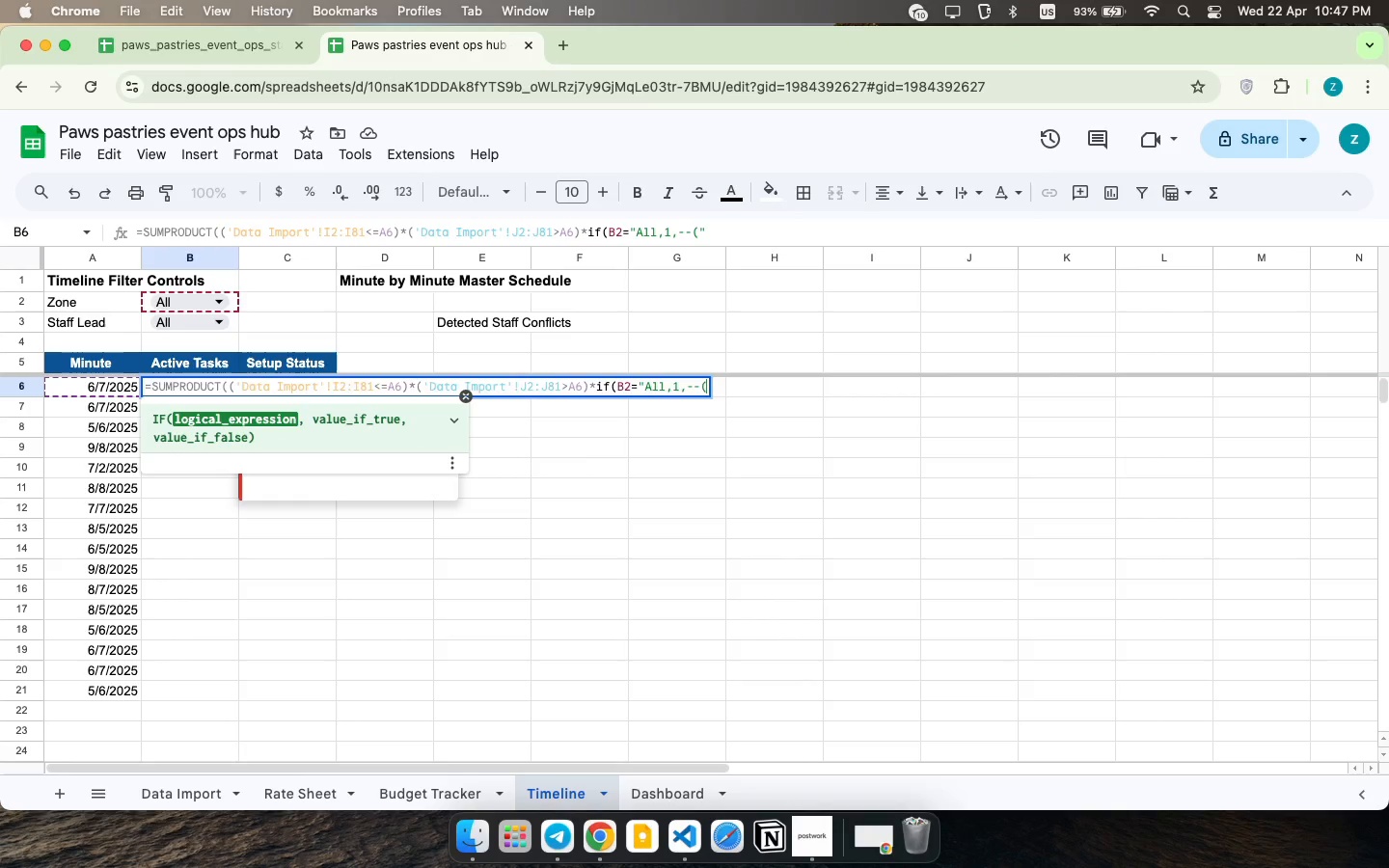 
key(Backspace)
 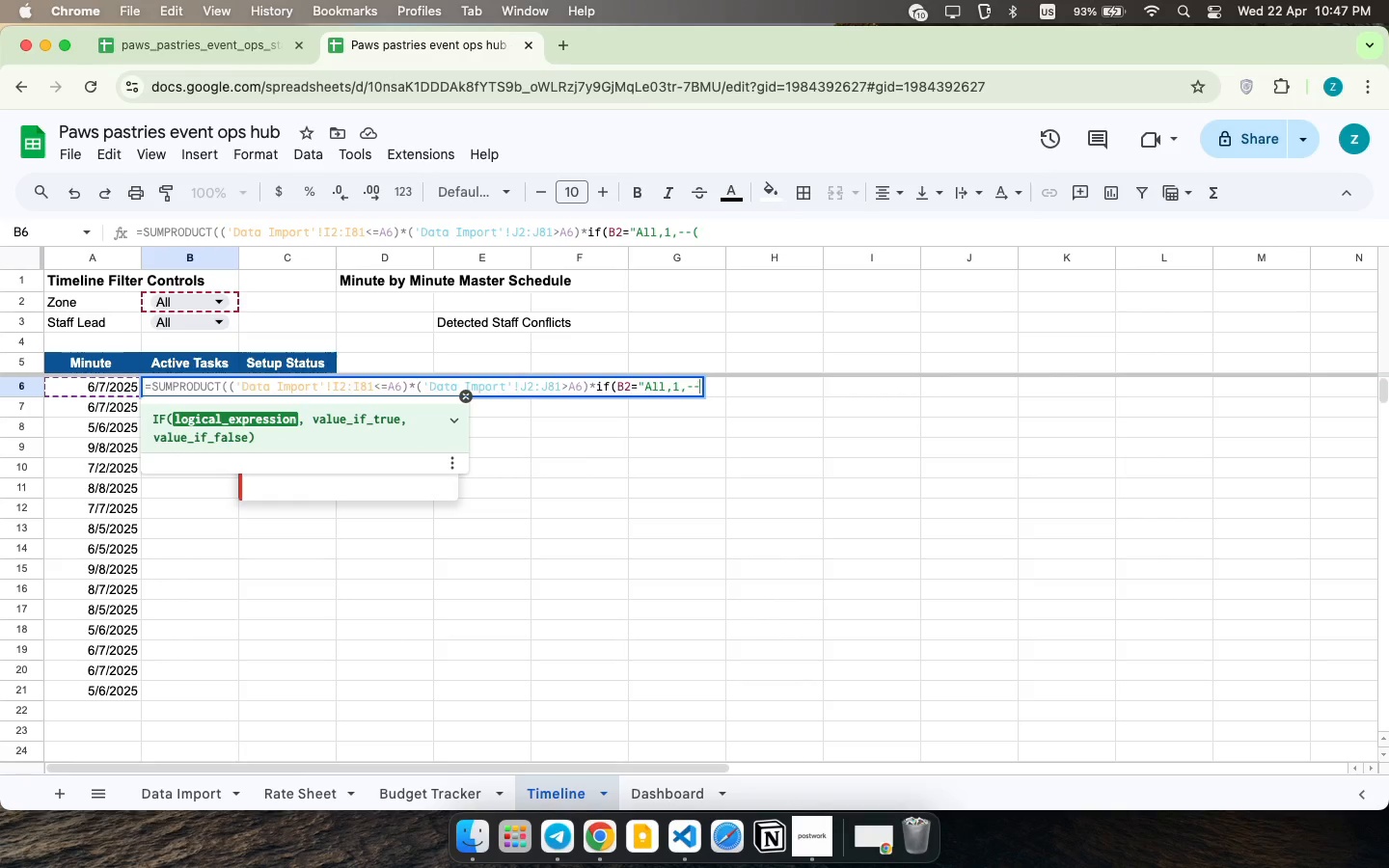 
key(Backspace)
 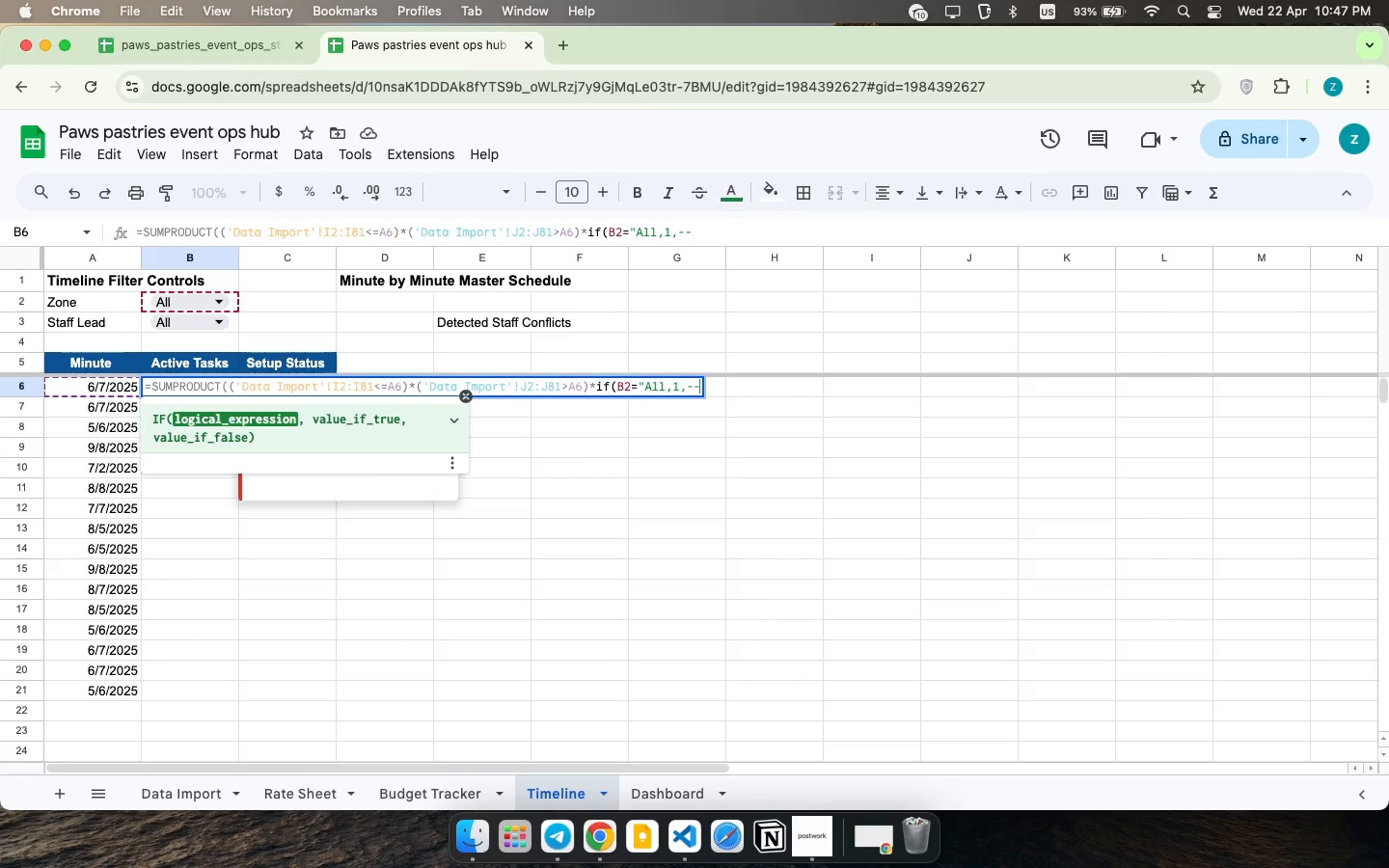 
key(Backspace)
 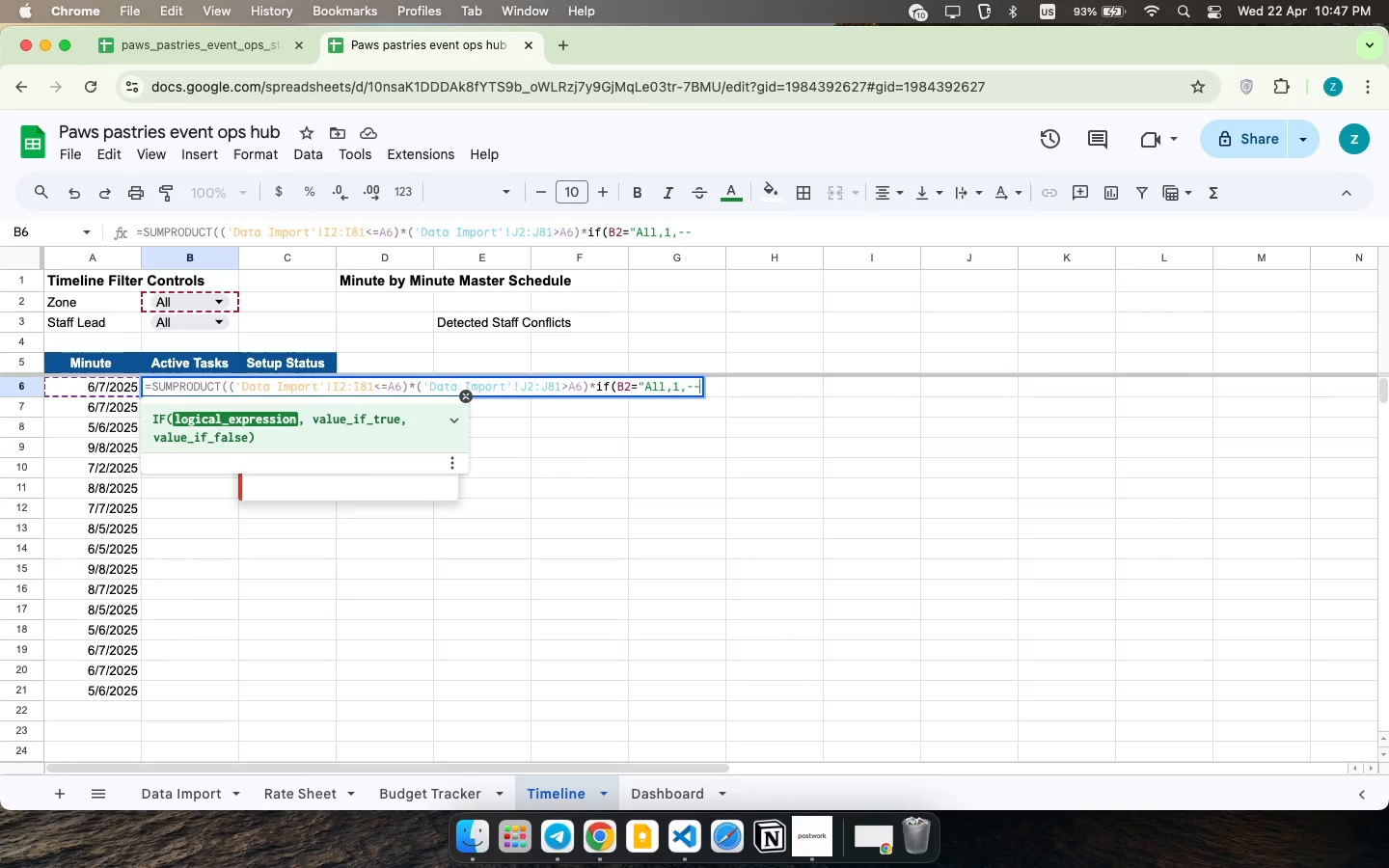 
key(Shift+9)
 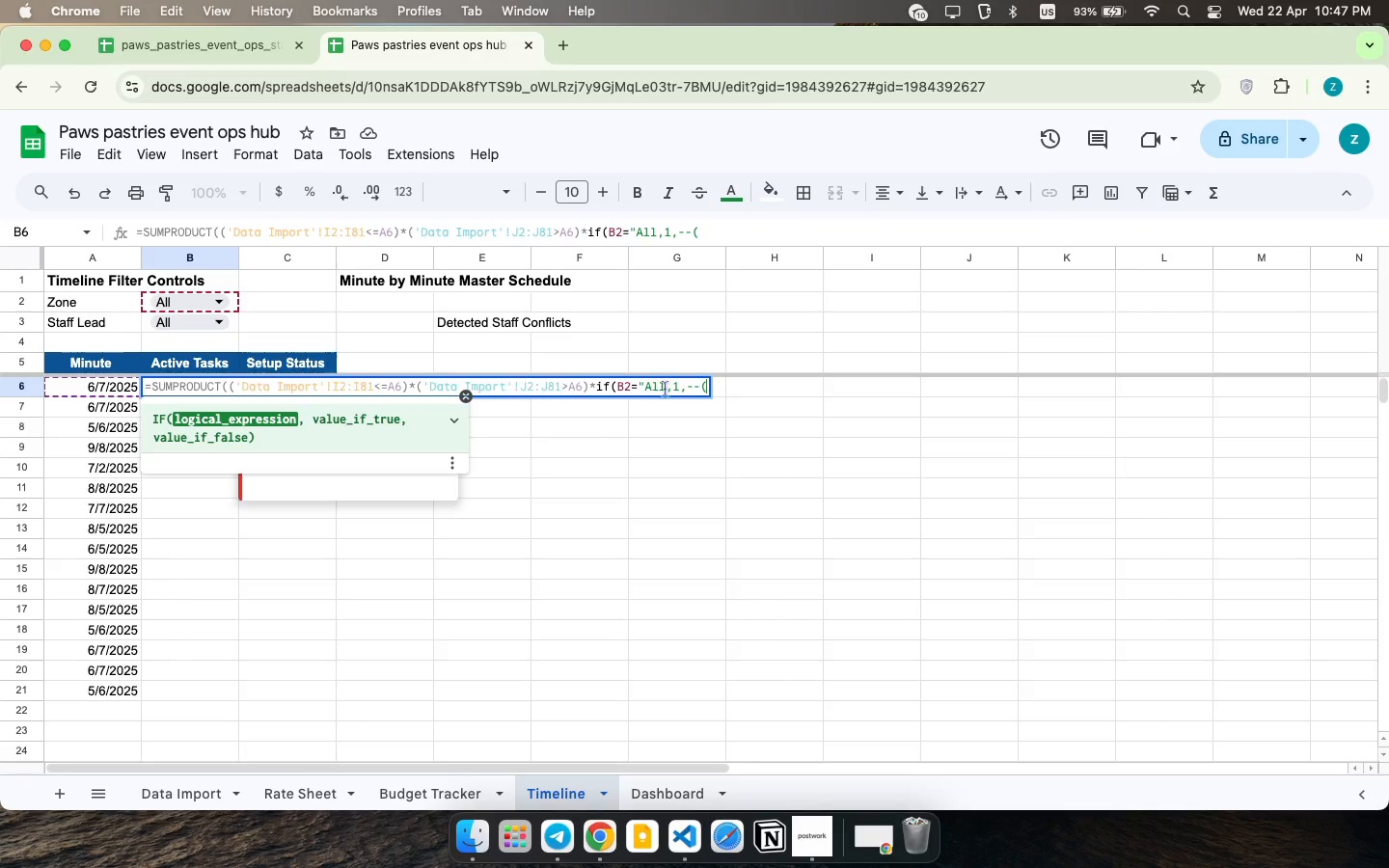 
left_click([667, 394])
 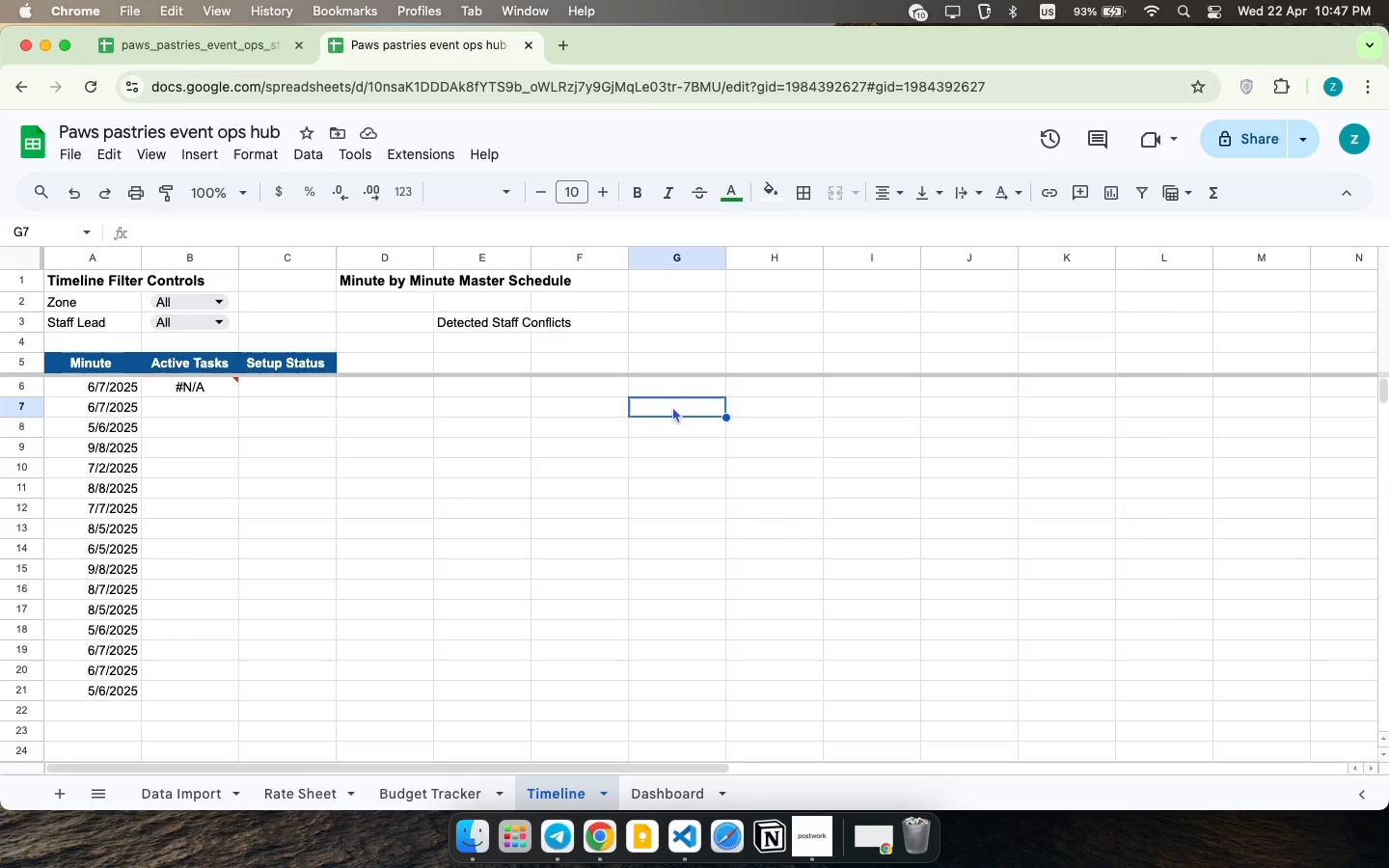 
left_click([672, 406])
 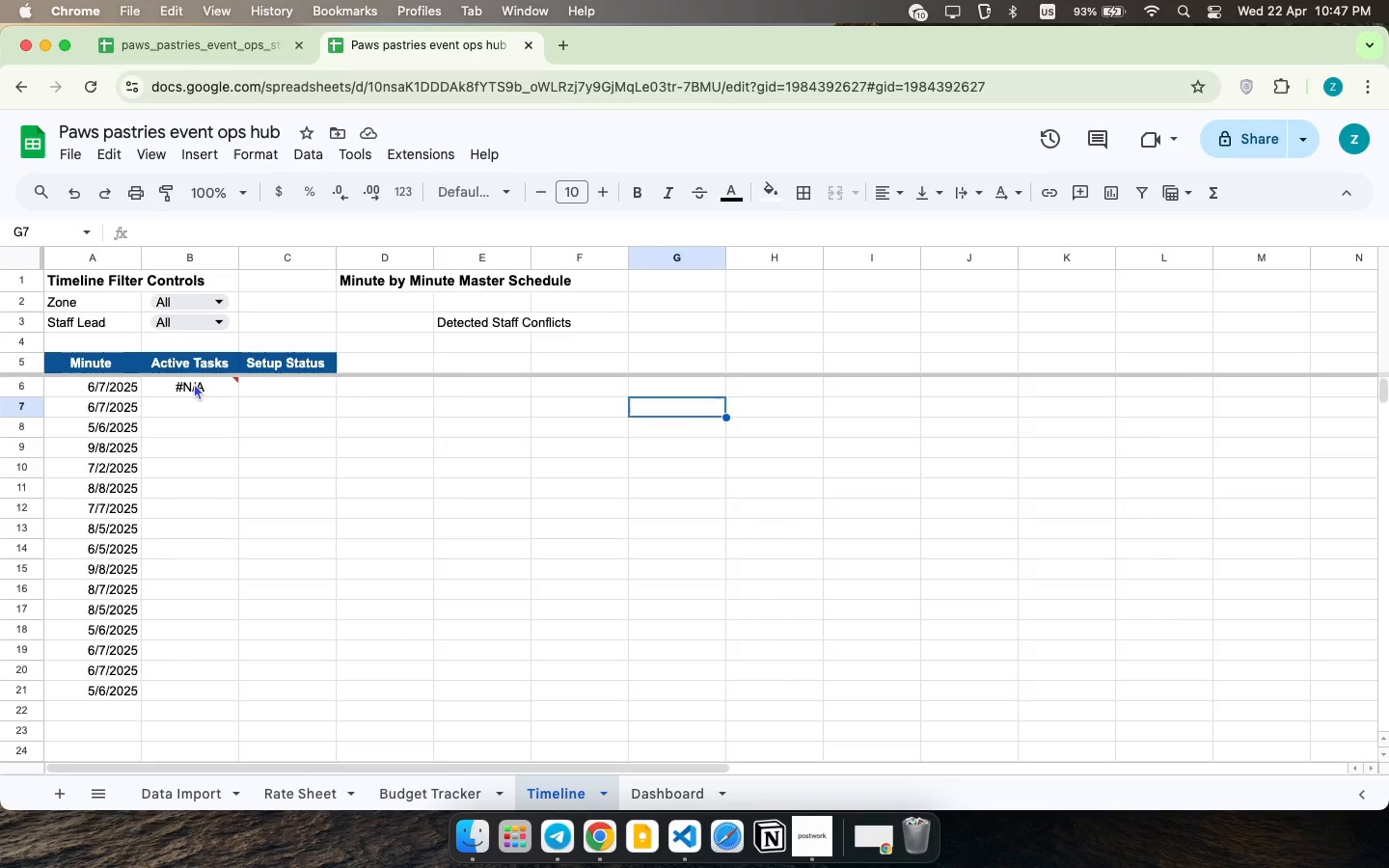 
double_click([193, 383])
 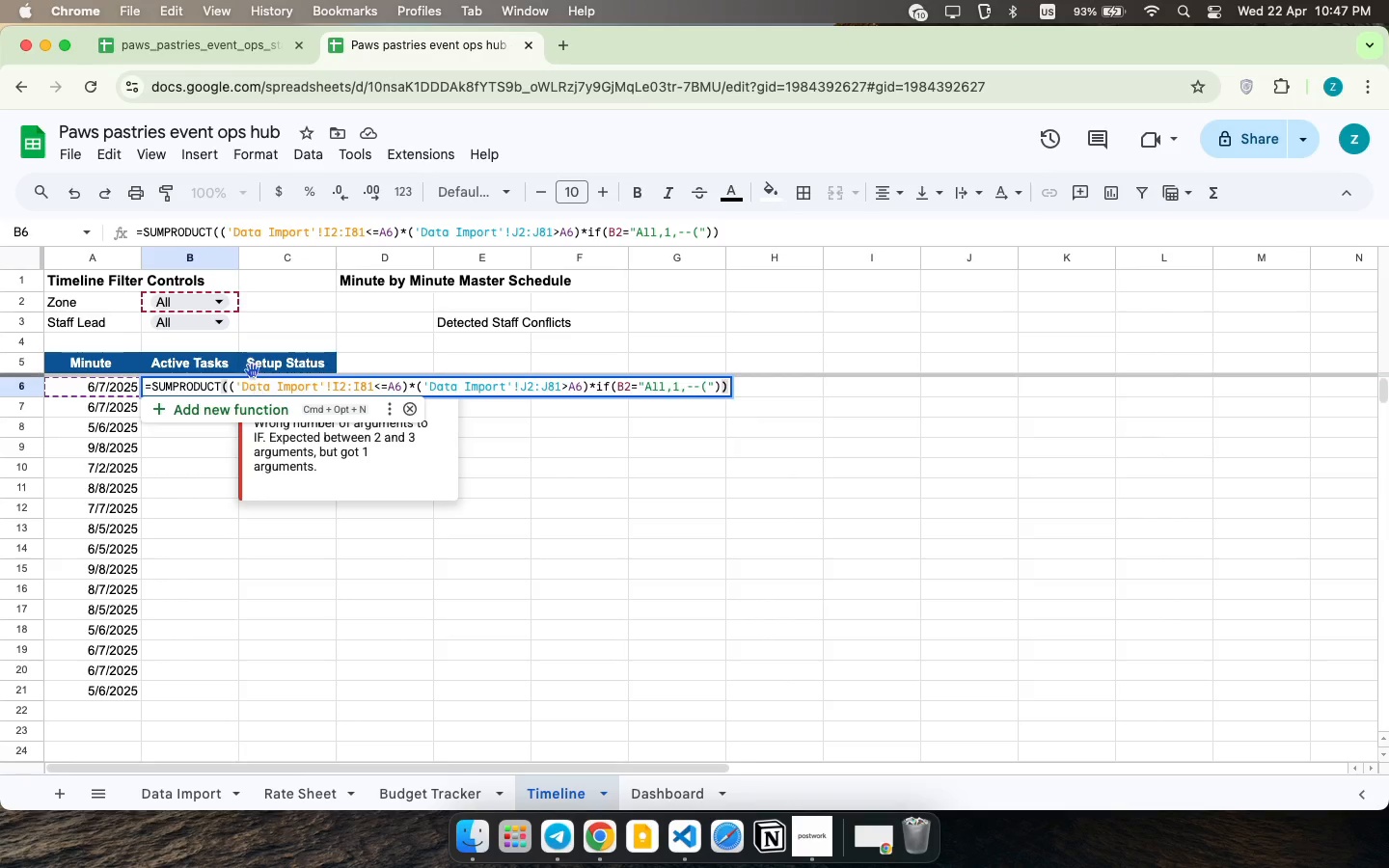 
mouse_move([212, 388])
 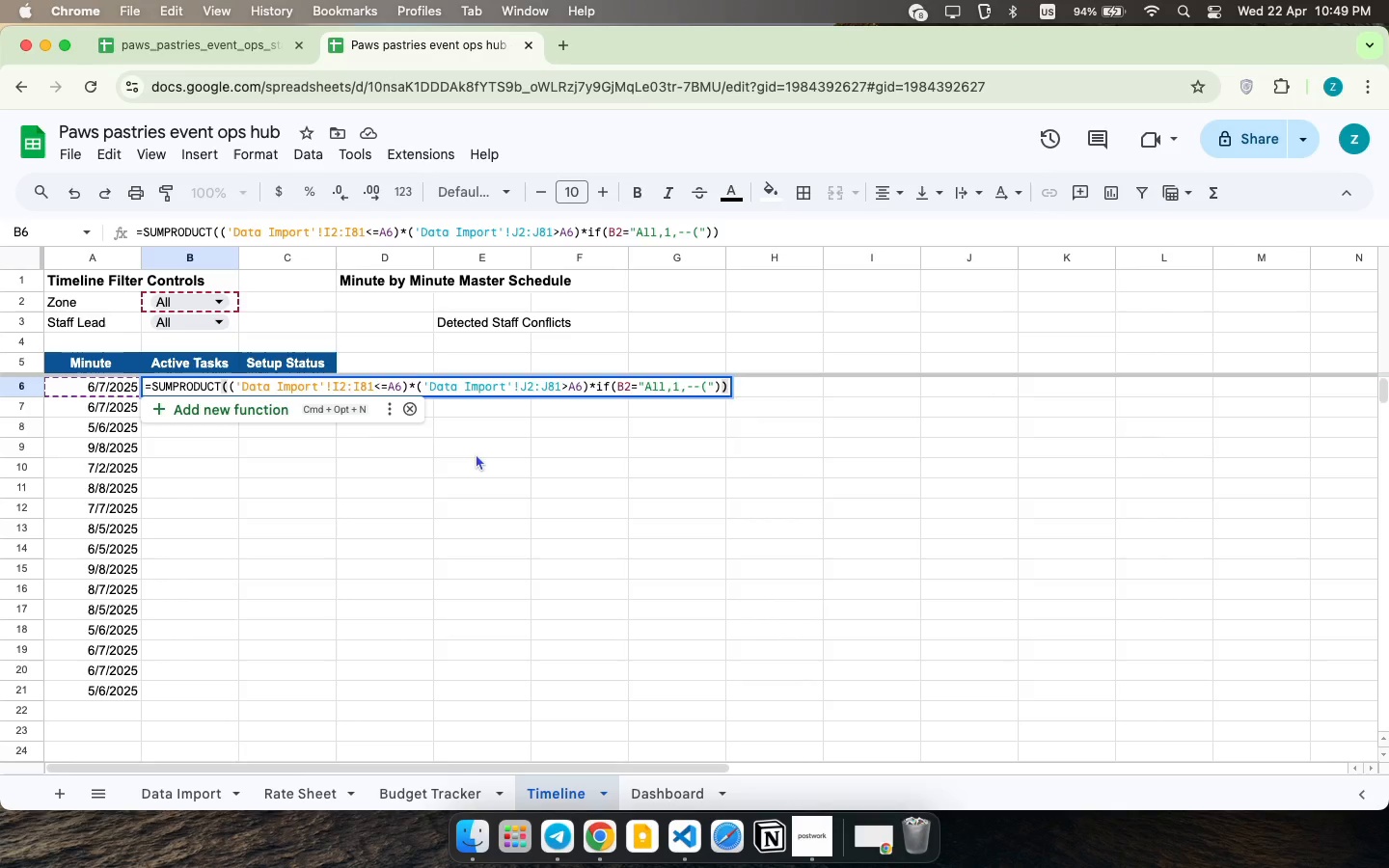 
wait(128.76)
 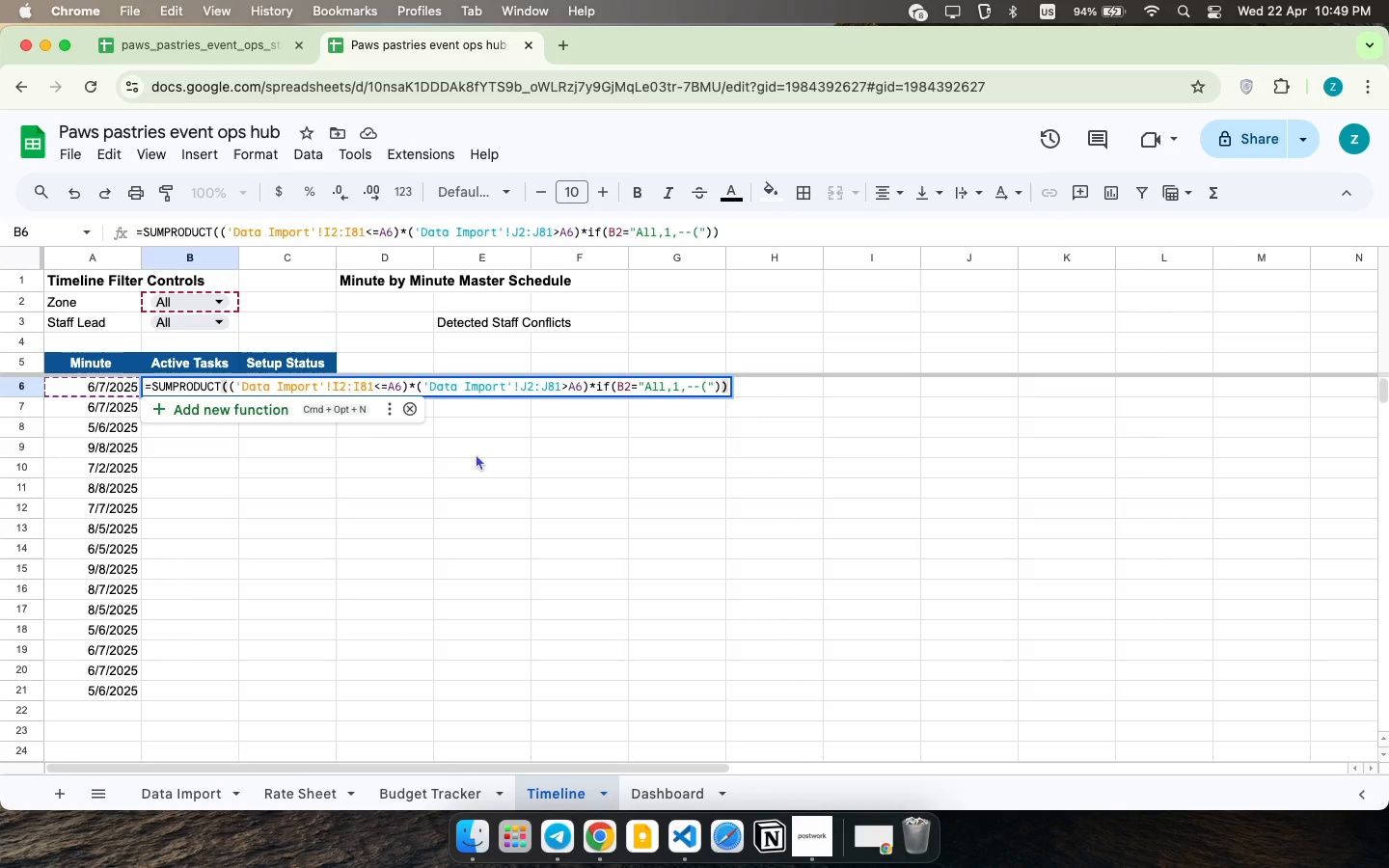 
key(Backspace)
key(Backspace)
key(Backspace)
type(Data i)
key(Backspace)
key(Backspace)
type( iMPORT!)
 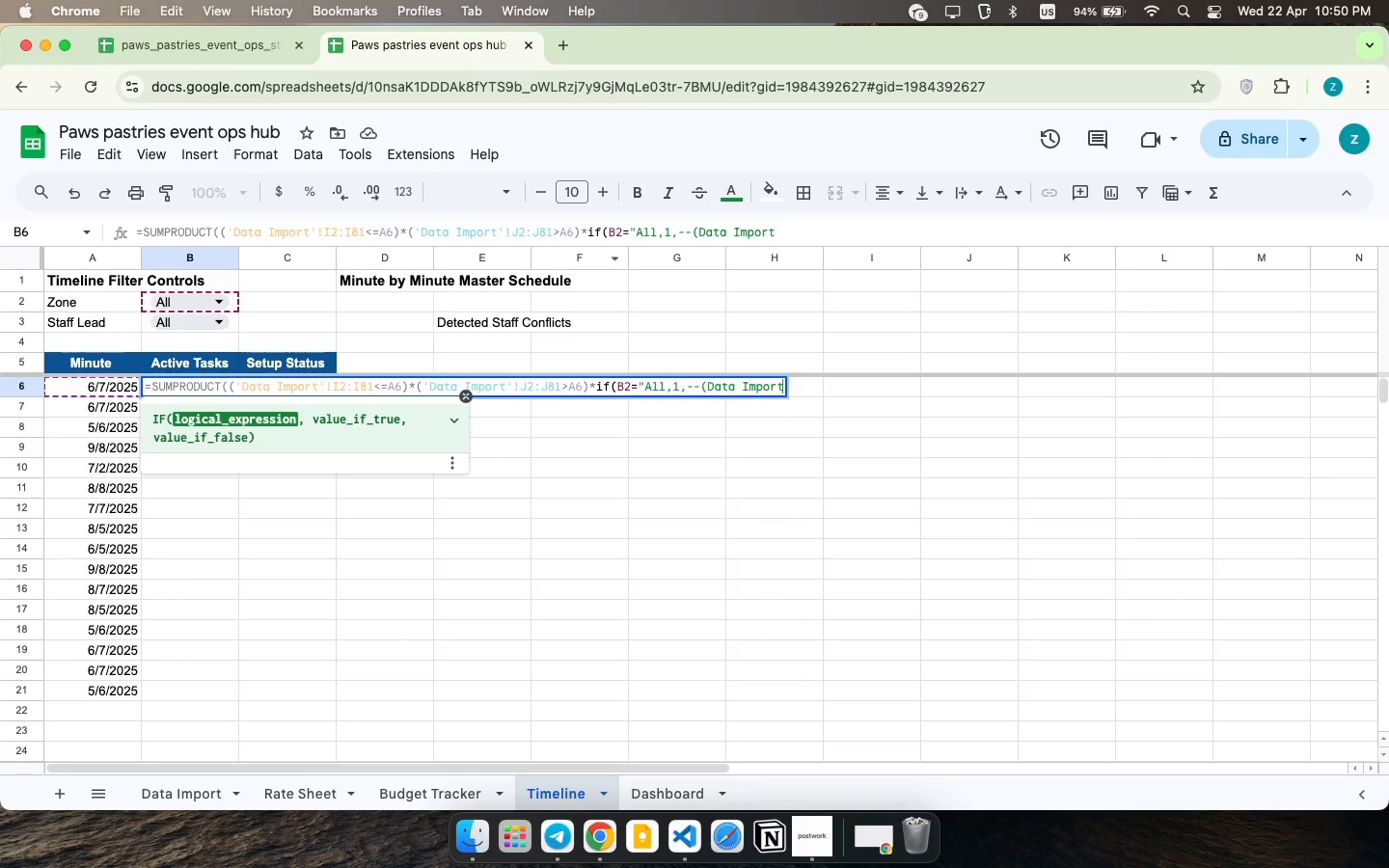 
hold_key(key=CapsLock, duration=0.44)
 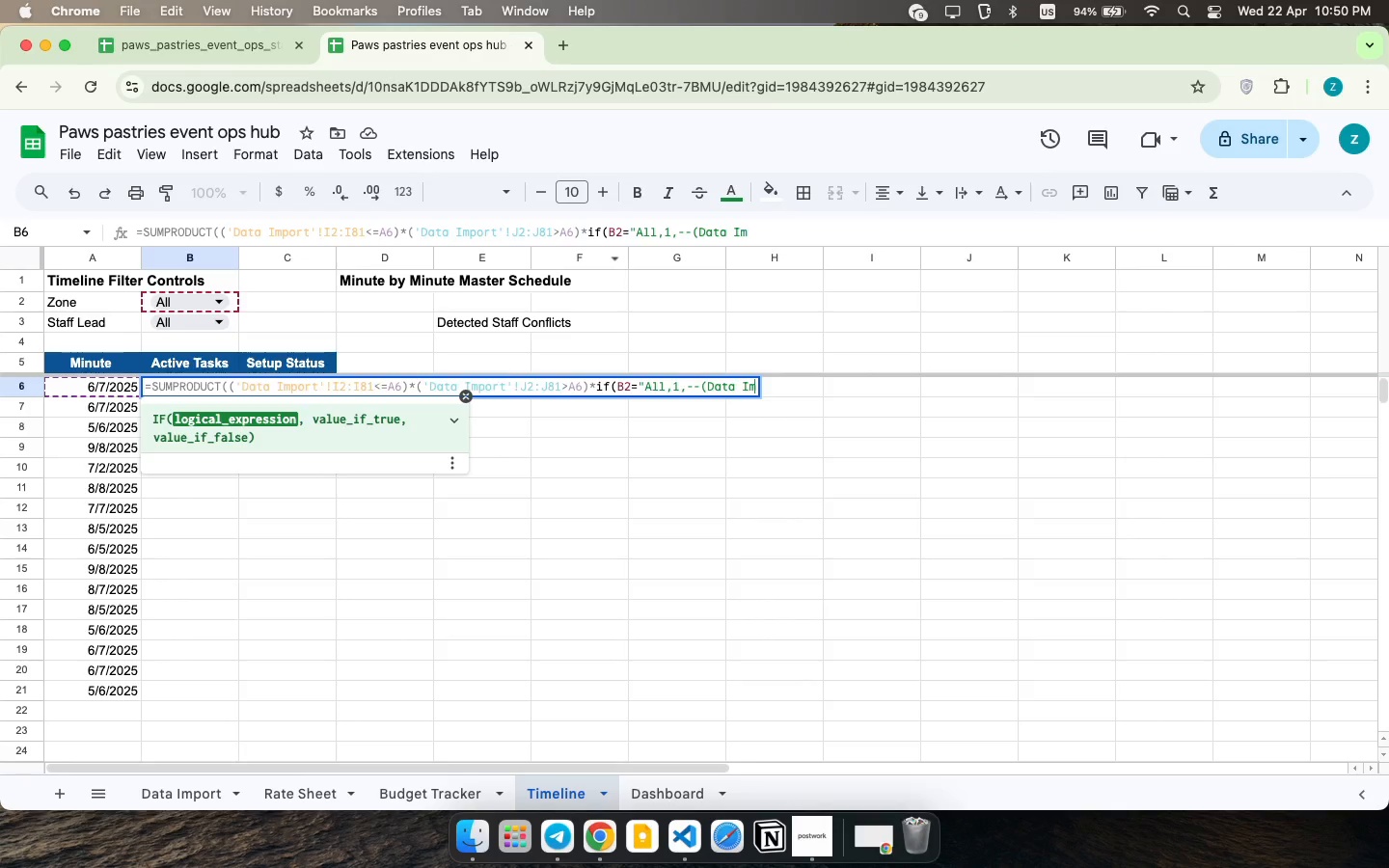 
type(d2:d81=b2))*if )
key(Backspace)
type((b3=)
 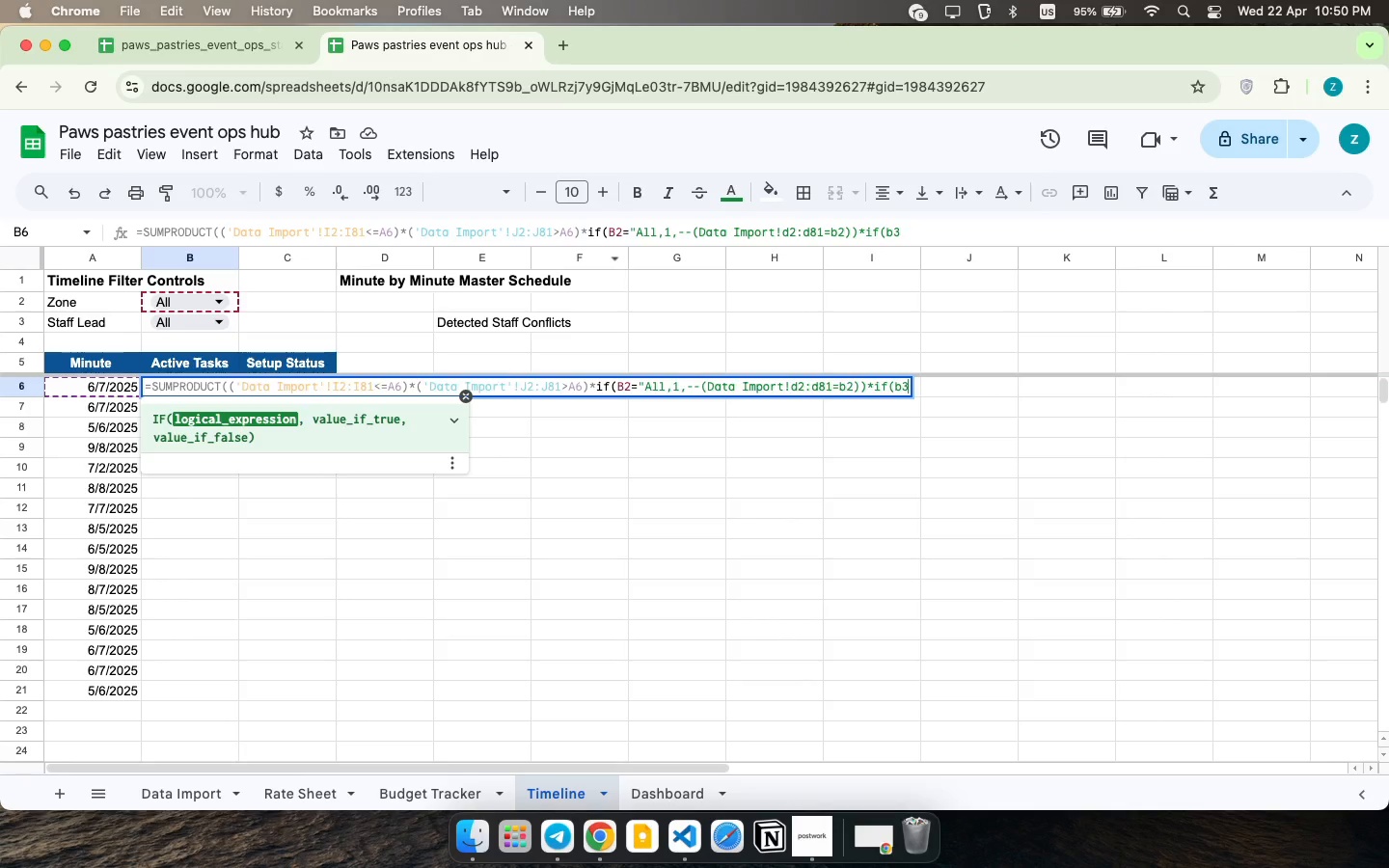 
key(Control+Quote)
 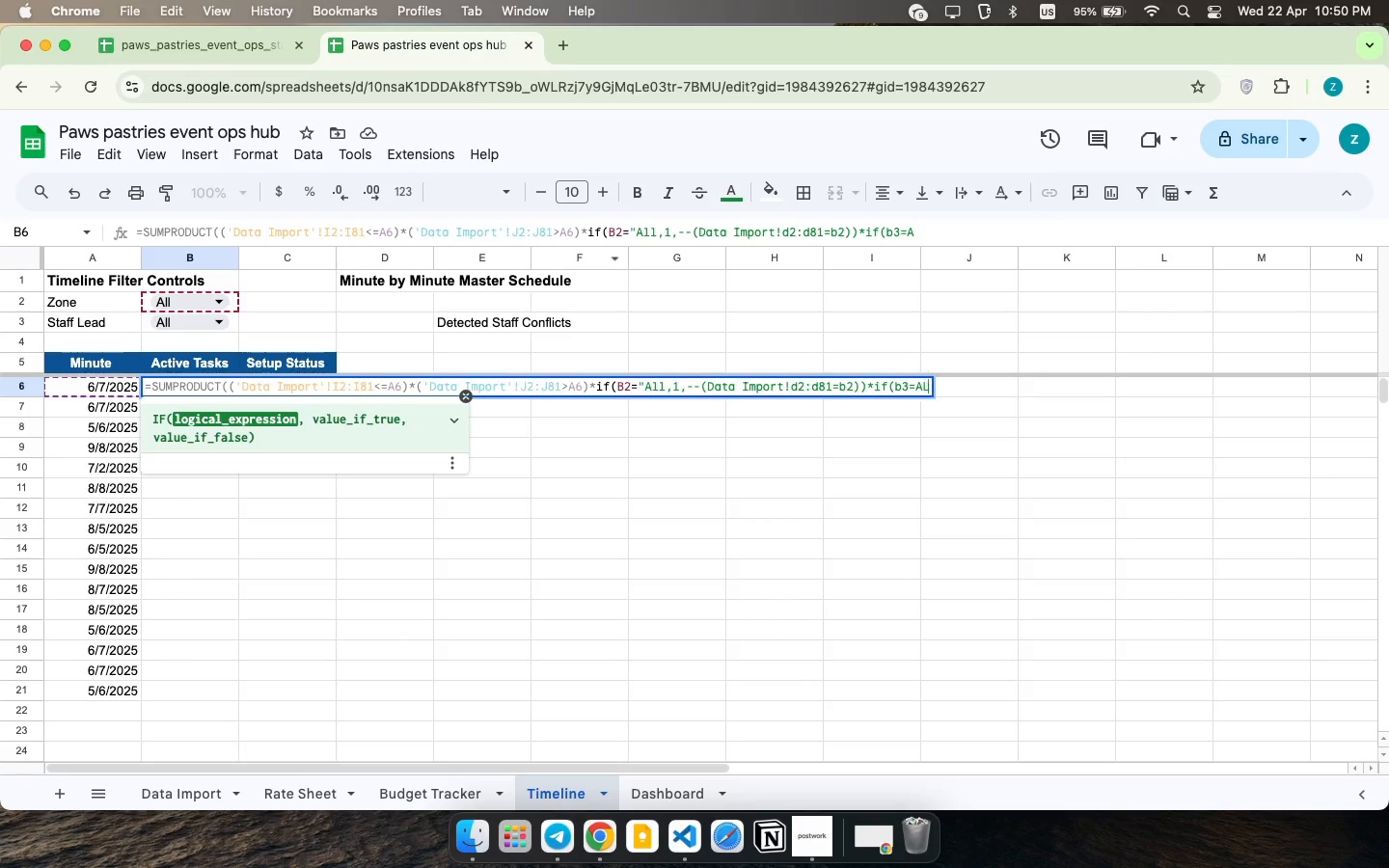 
type(Al)
key(Backspace)
key(Backspace)
type(all)
key(Backspace)
key(Backspace)
key(Backspace)
type("aL)
key(Backspace)
type(LL",1,--()
 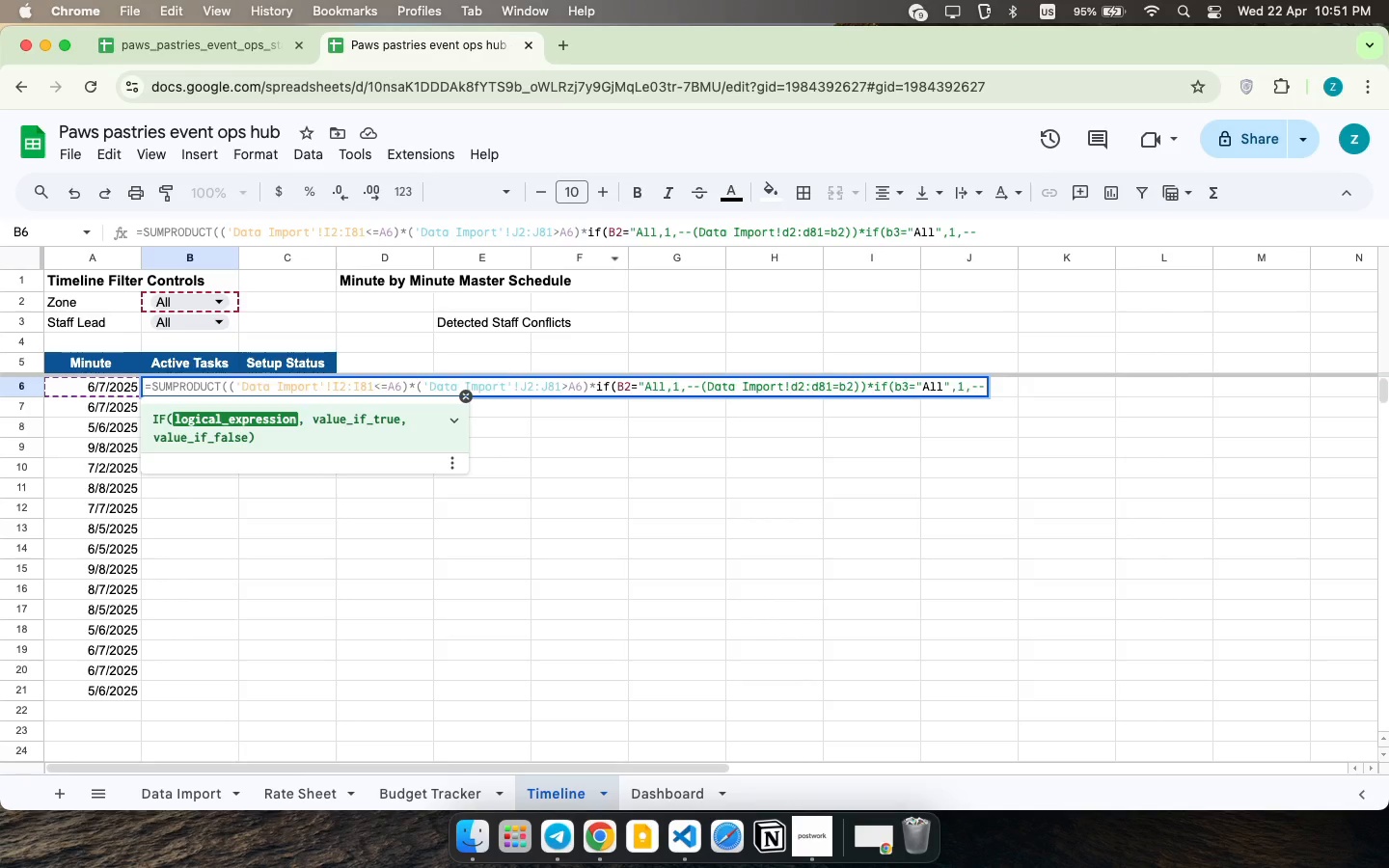 
wait(7.33)
 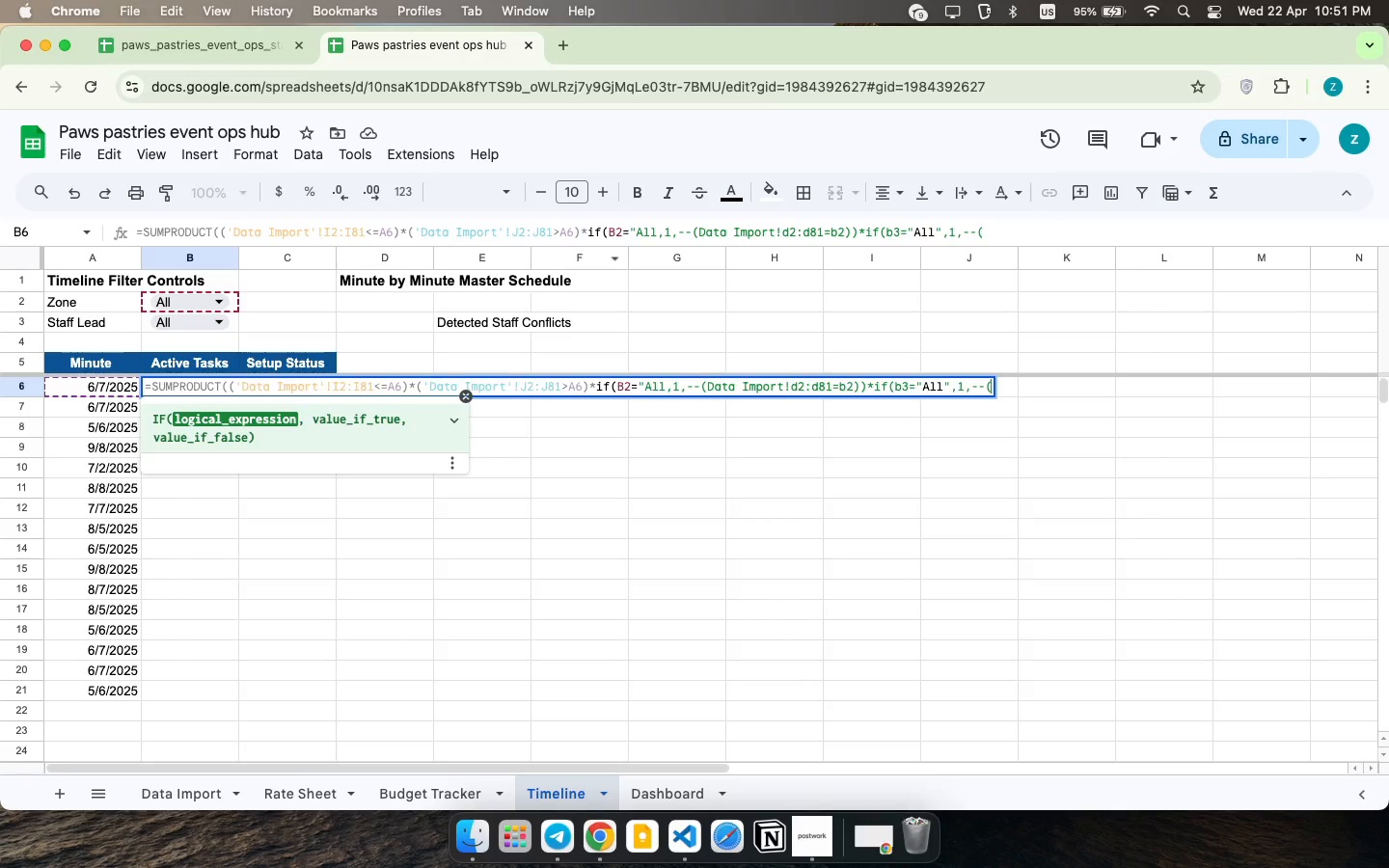 
type(Data-)
key(Backspace)
type( Import!g2:g81=b3))))
 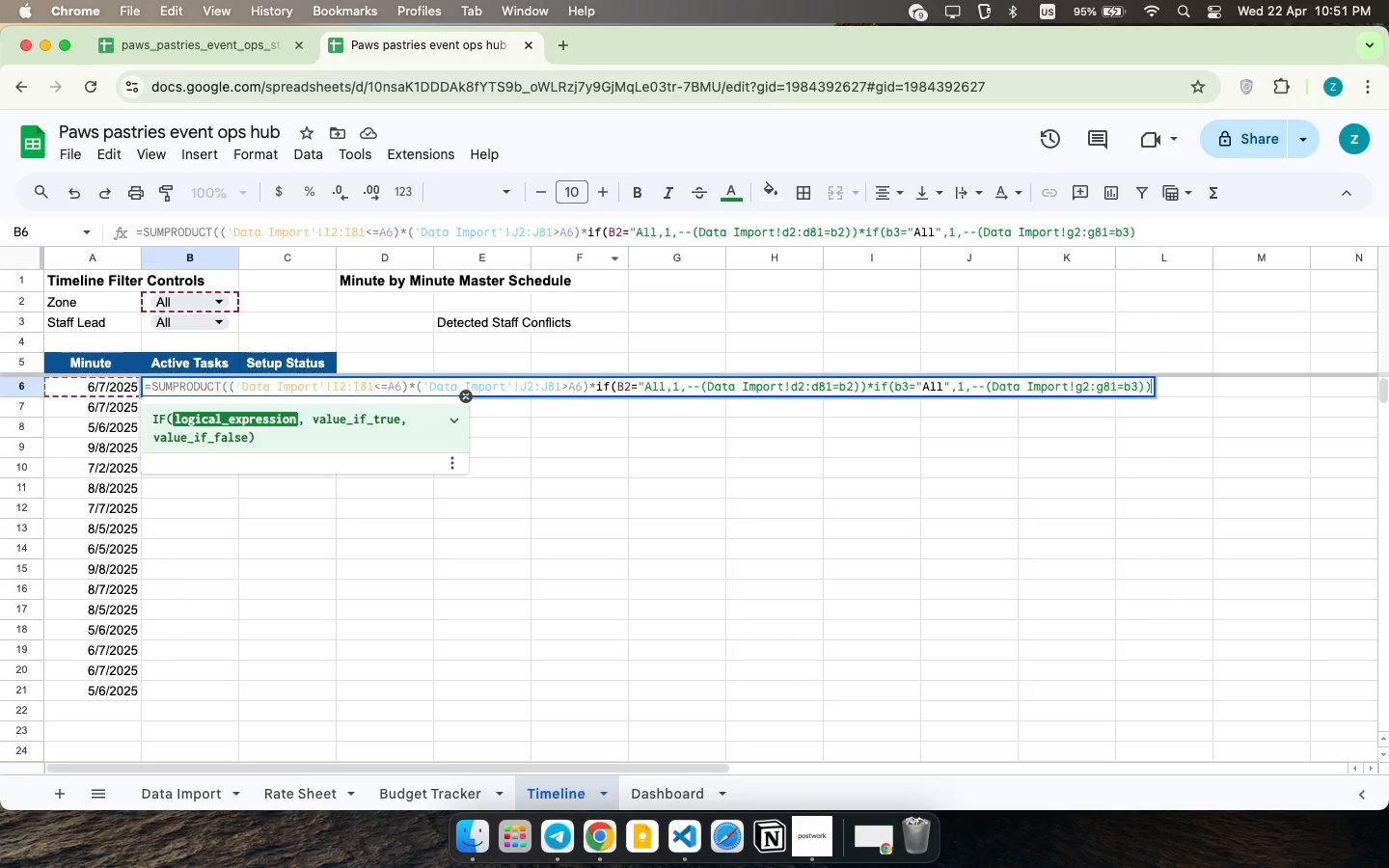 
key(Enter)
 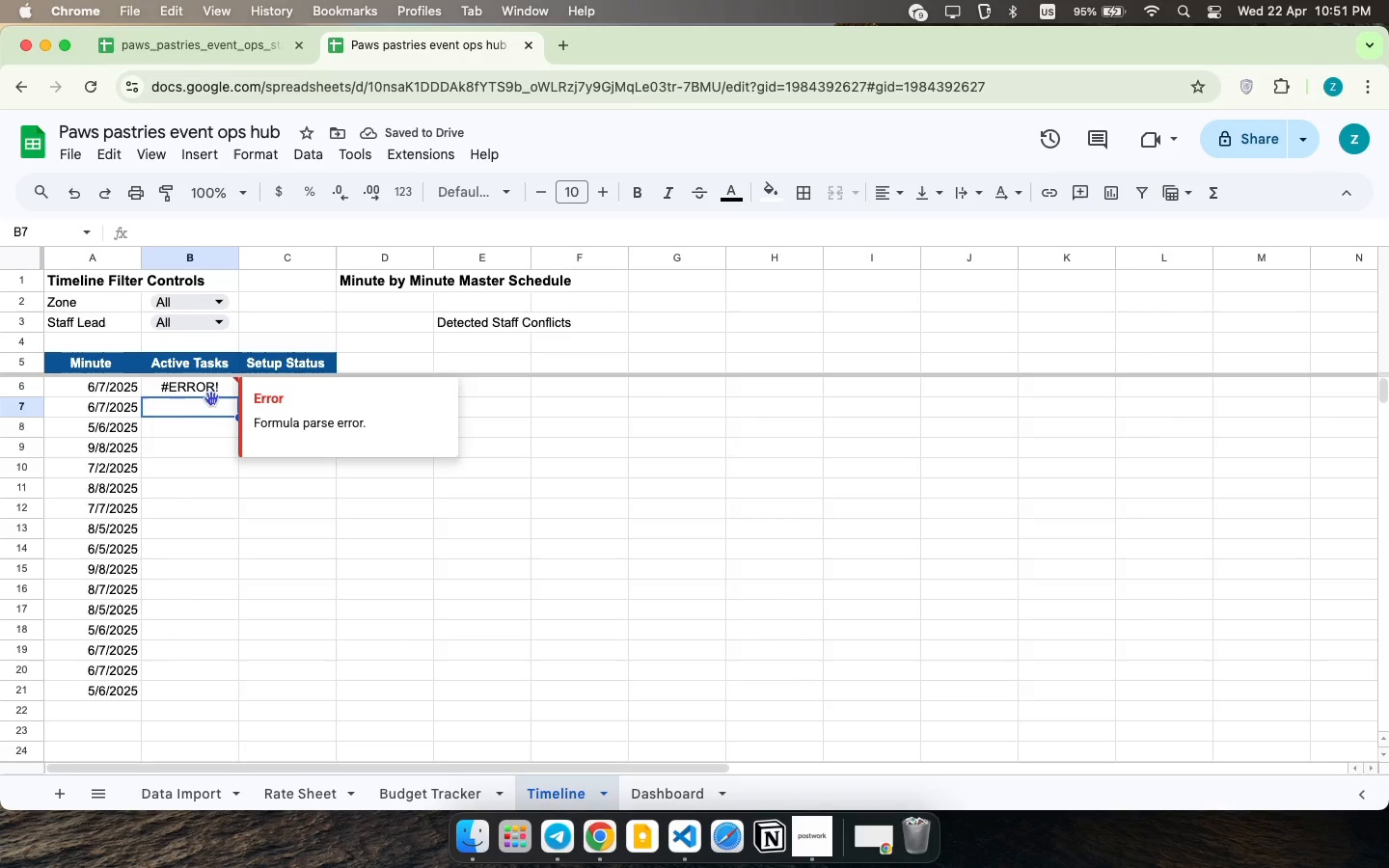 
double_click([220, 393])
 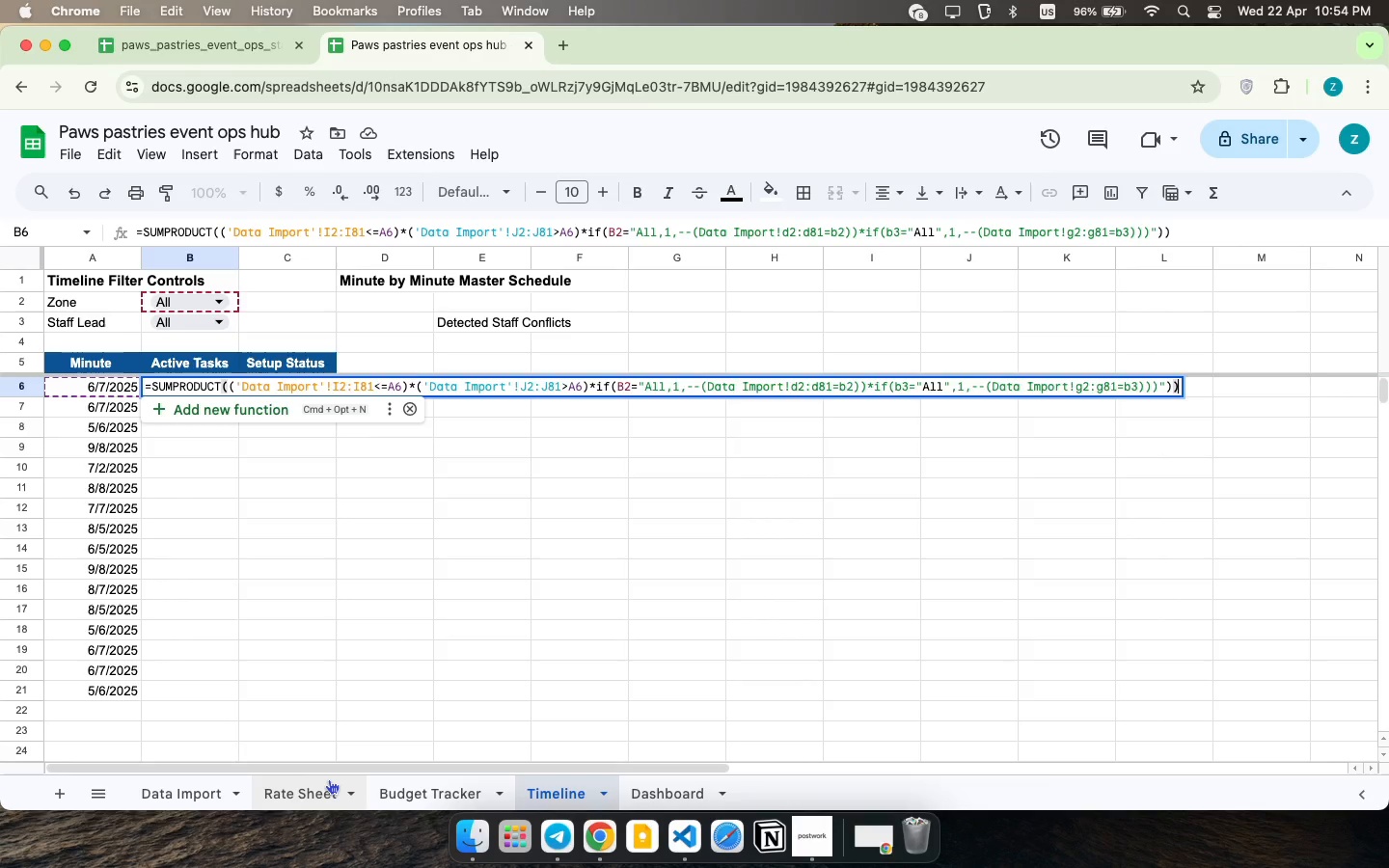 
wait(157.84)
 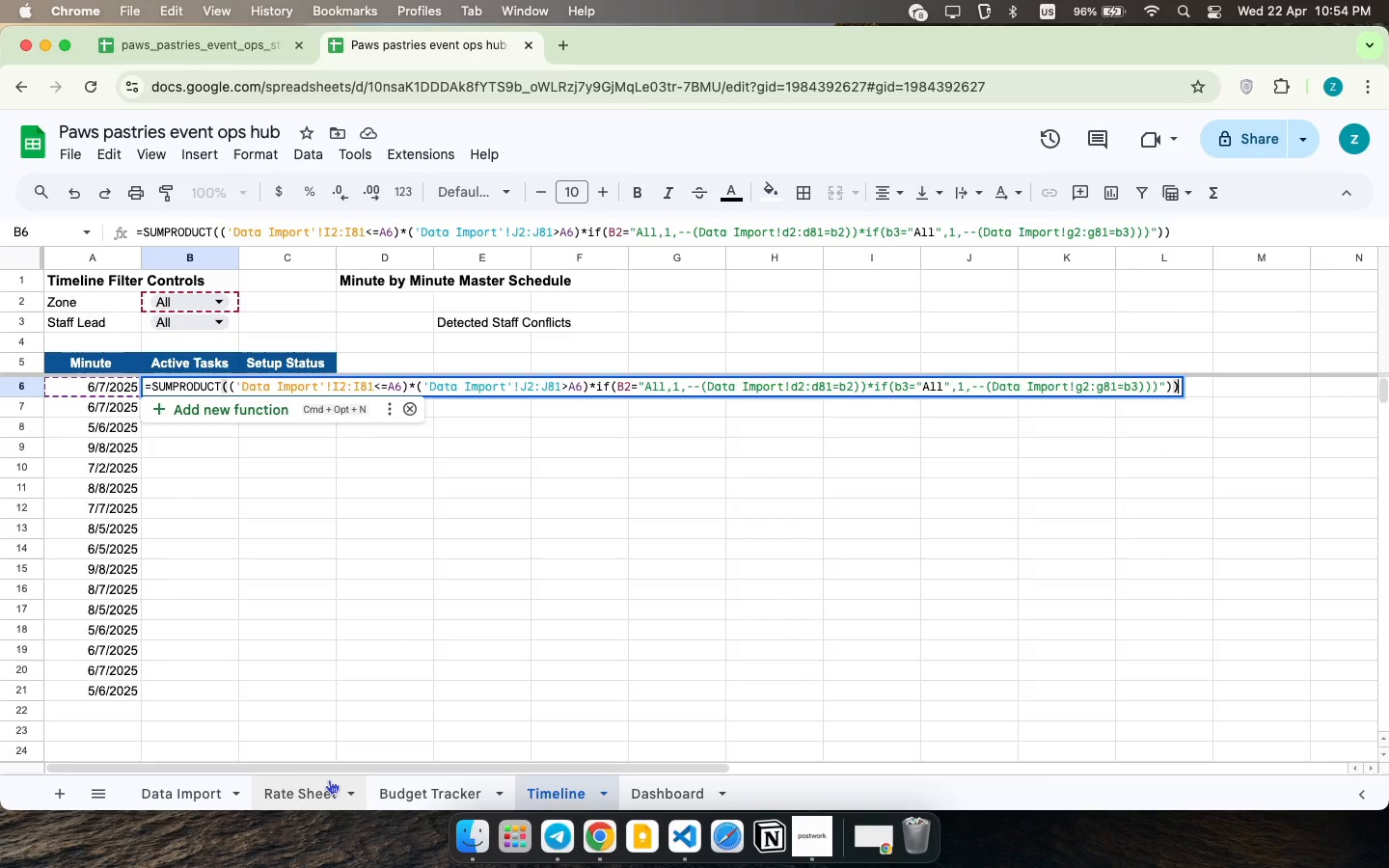 
key(Enter)
 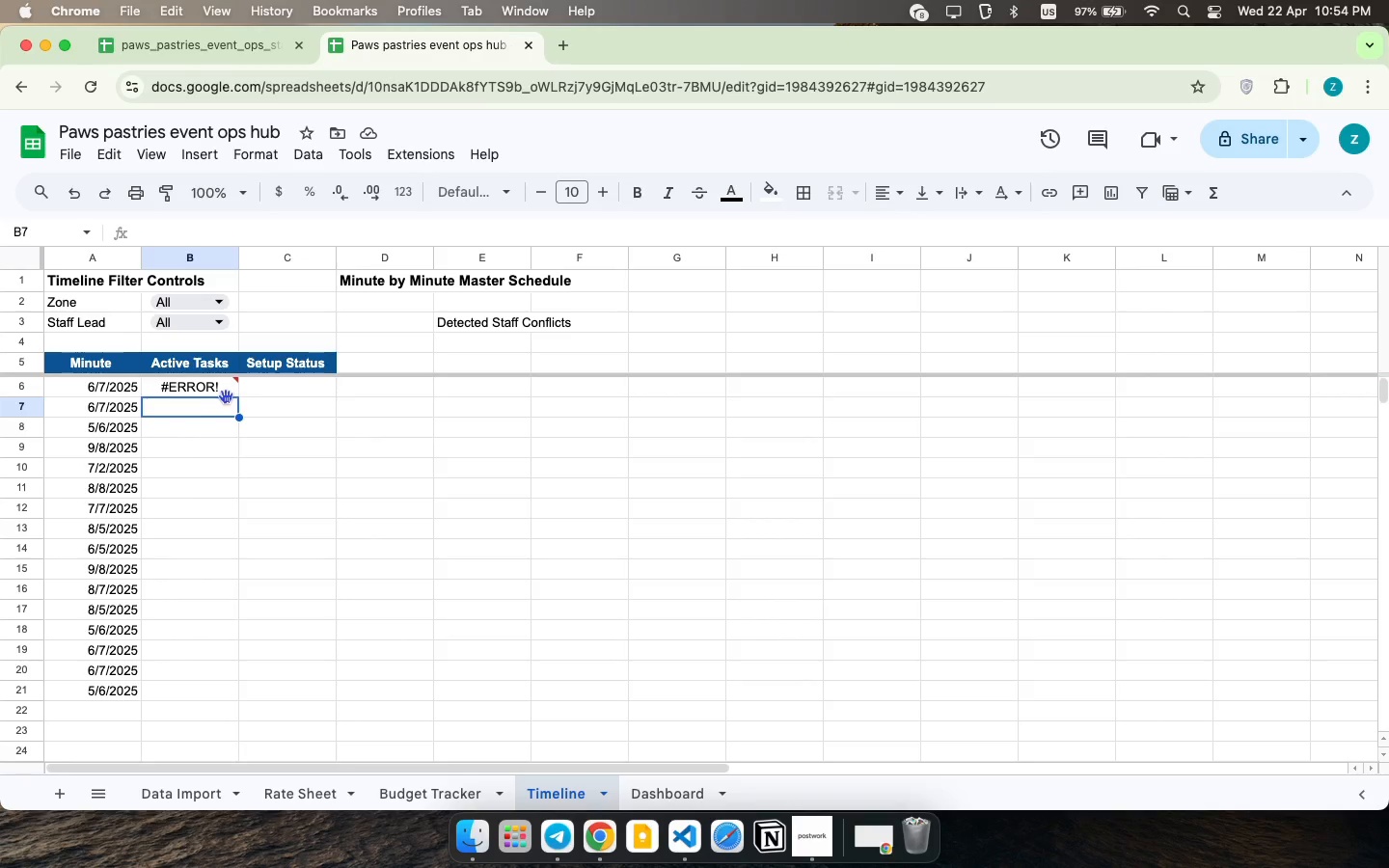 
double_click([226, 396])
 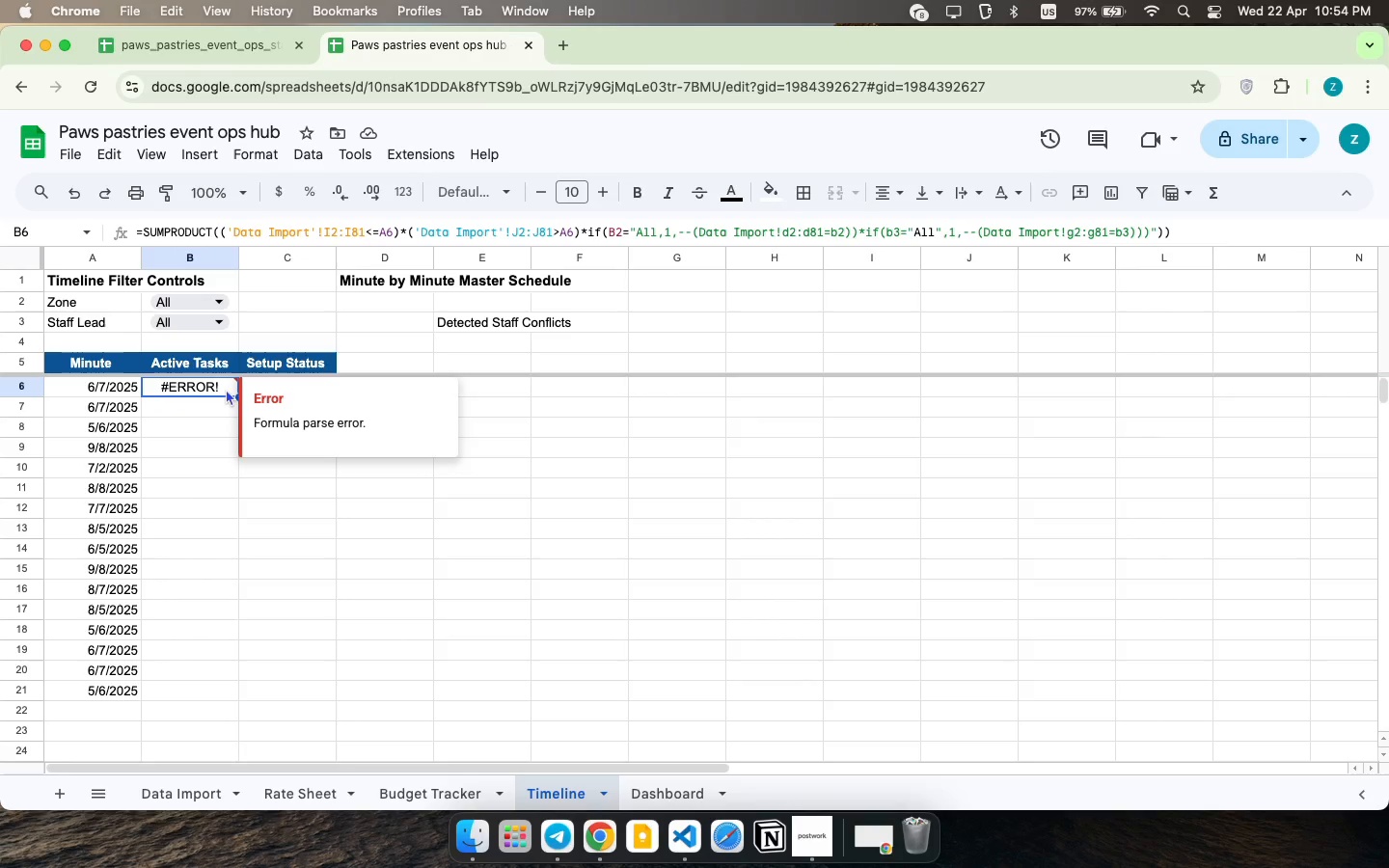 
double_click([226, 389])
 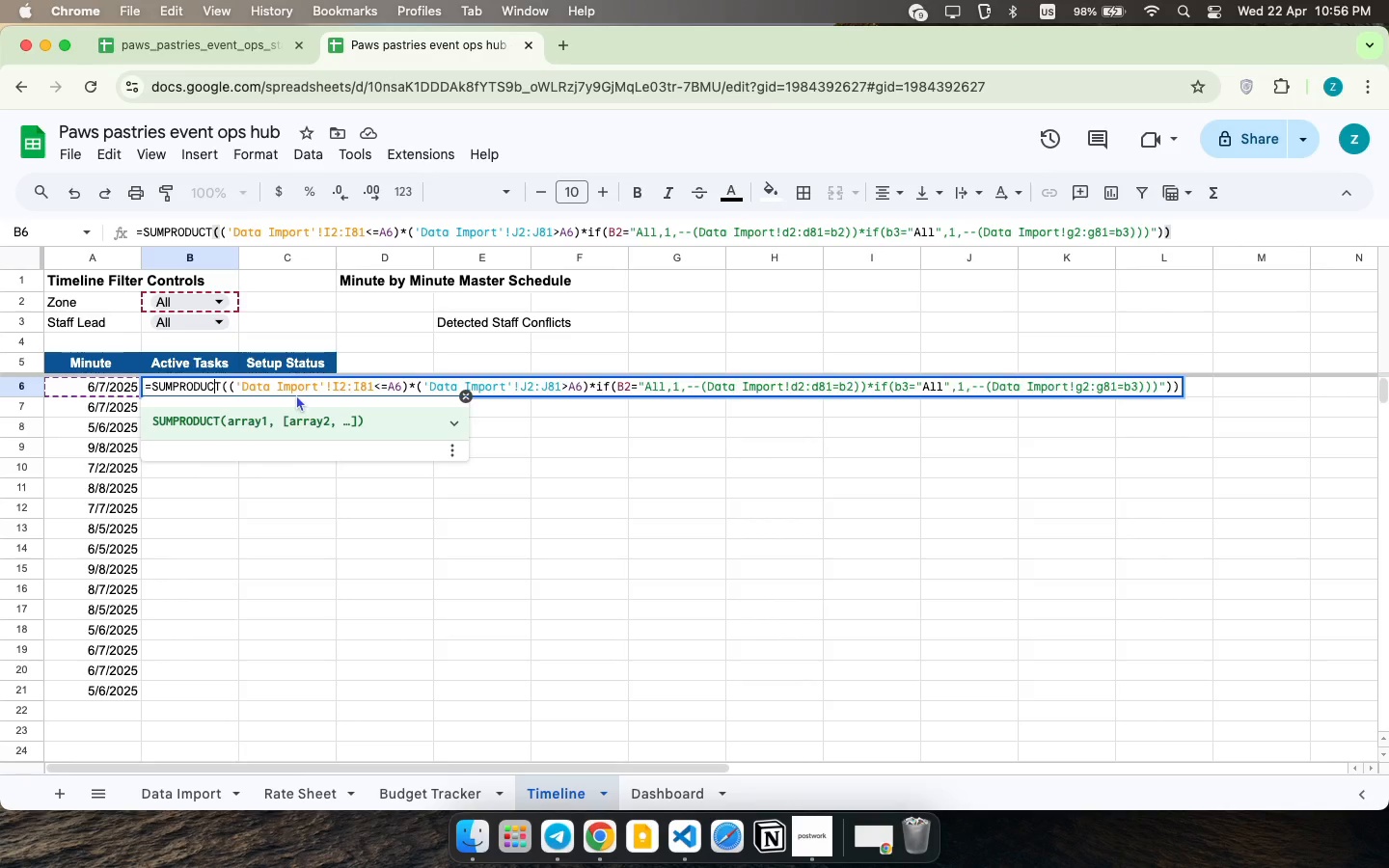 
wait(130.49)
 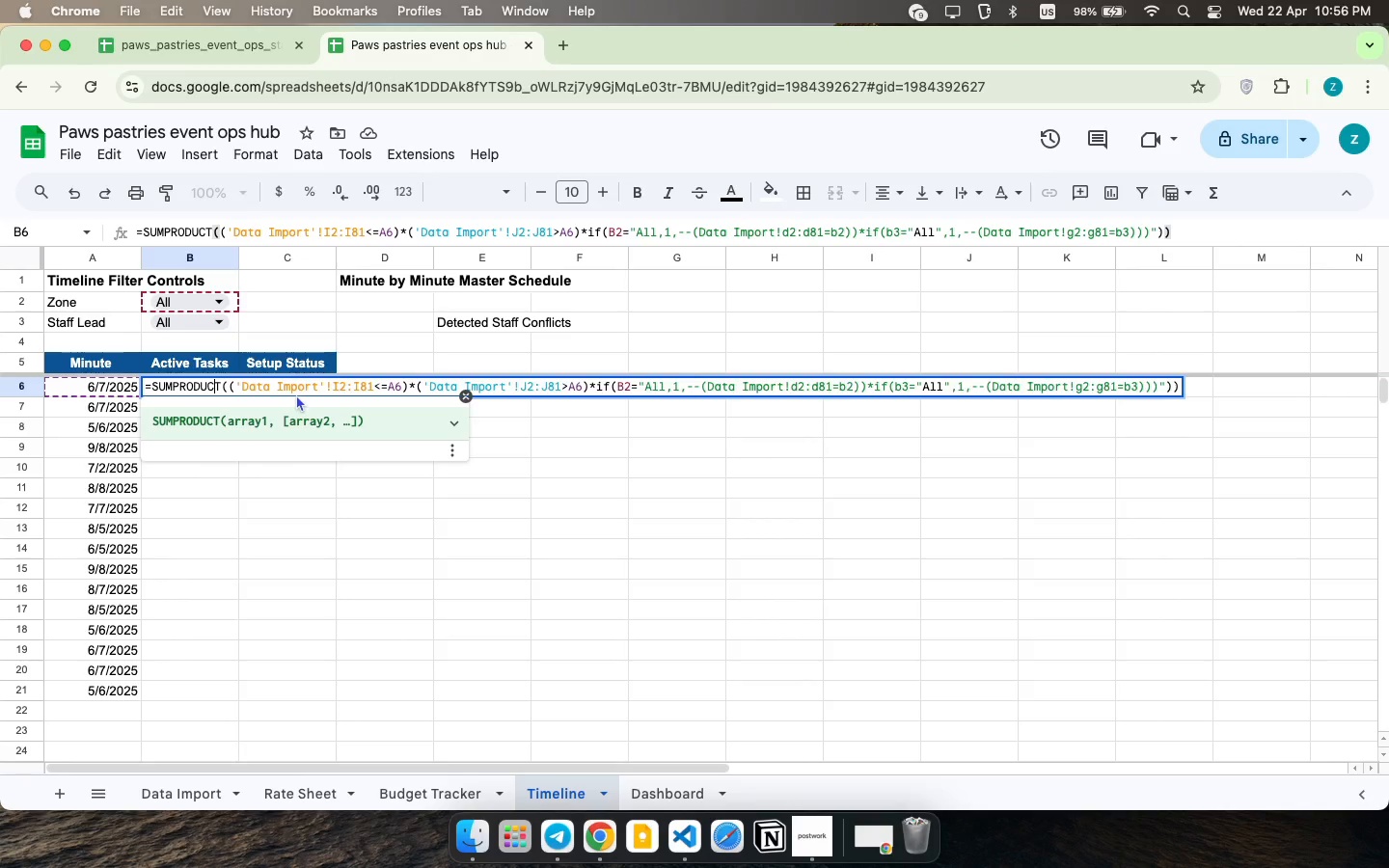 
left_click([663, 387])
 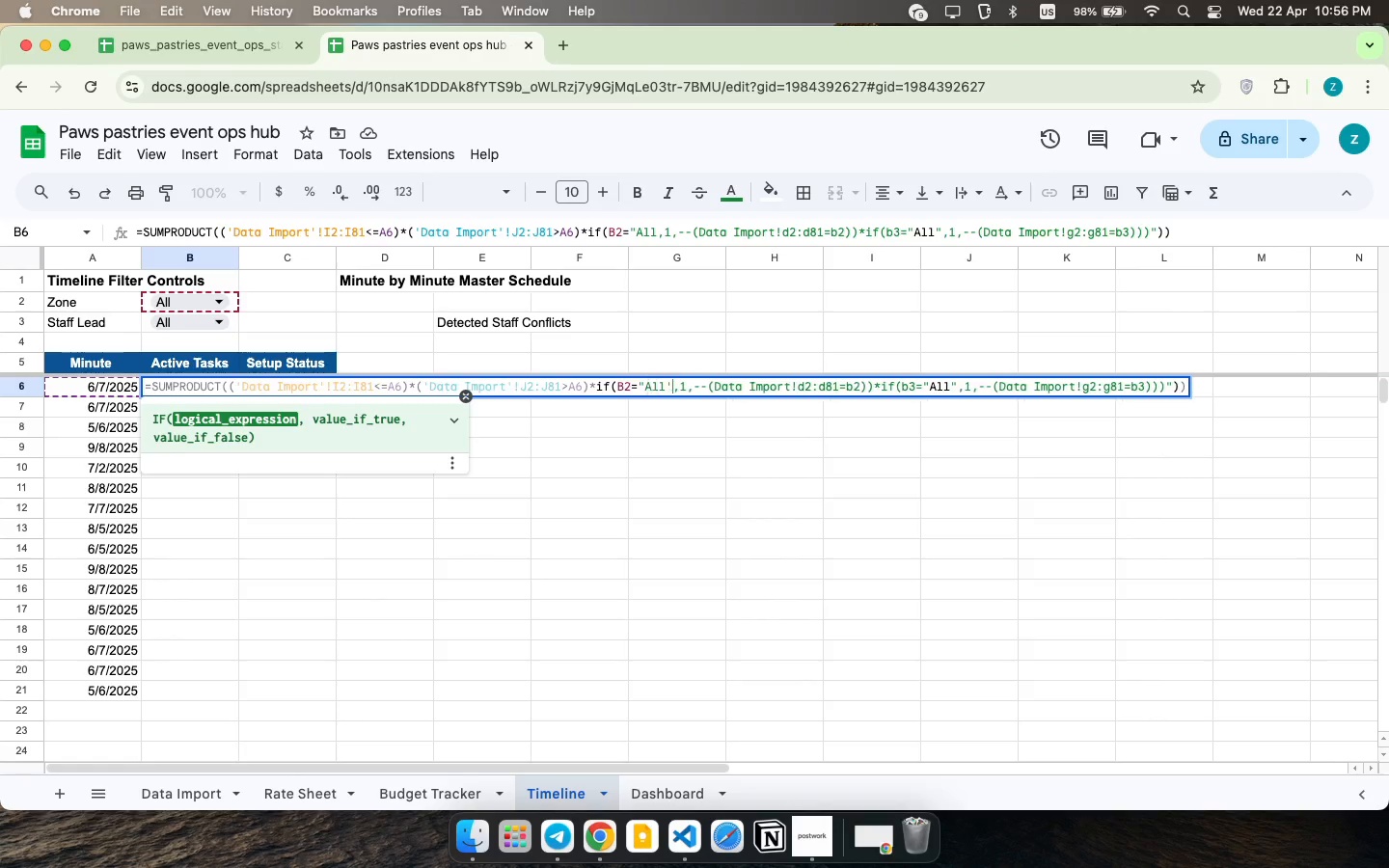 
key(Quote)
 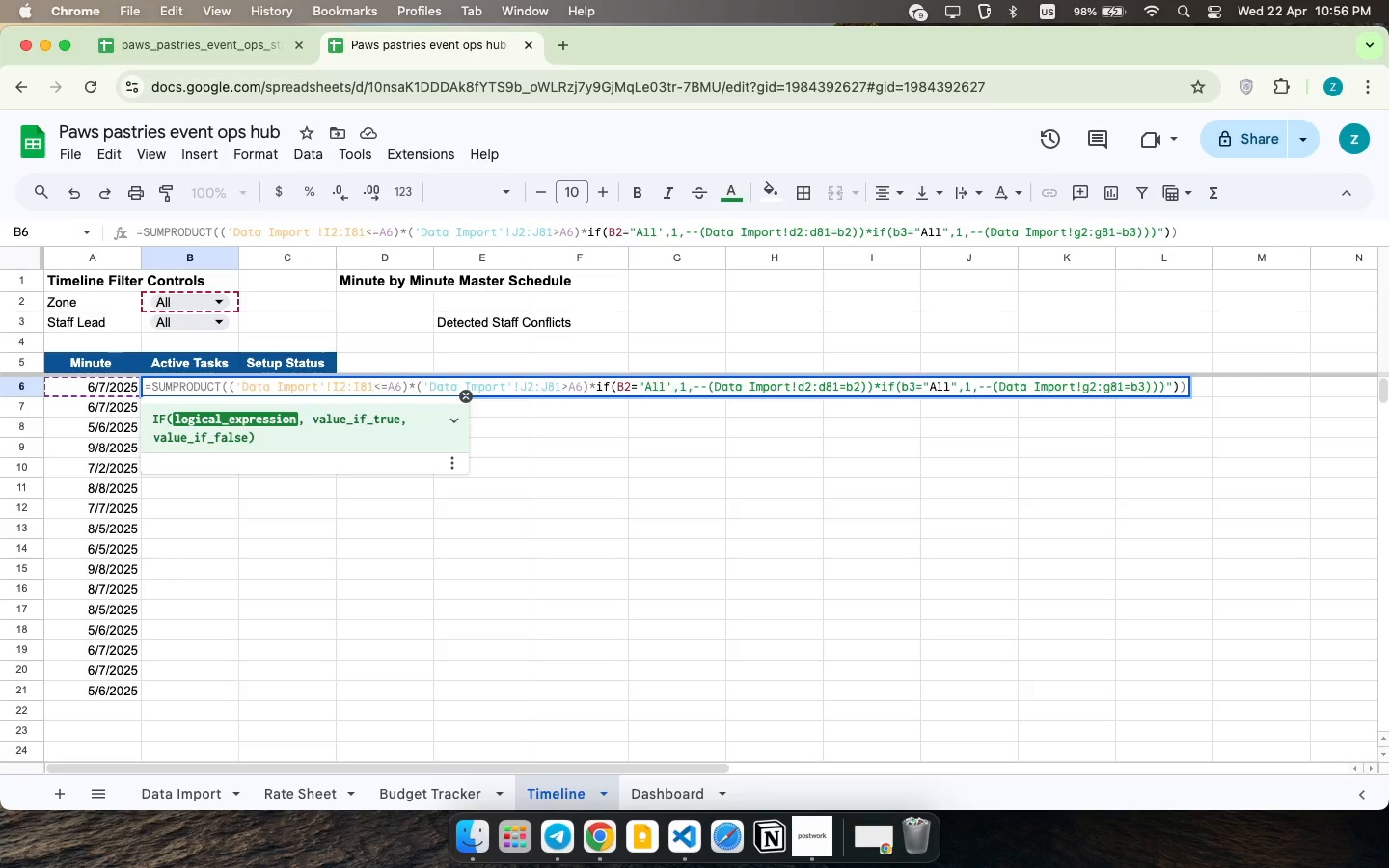 
key(Backspace)
 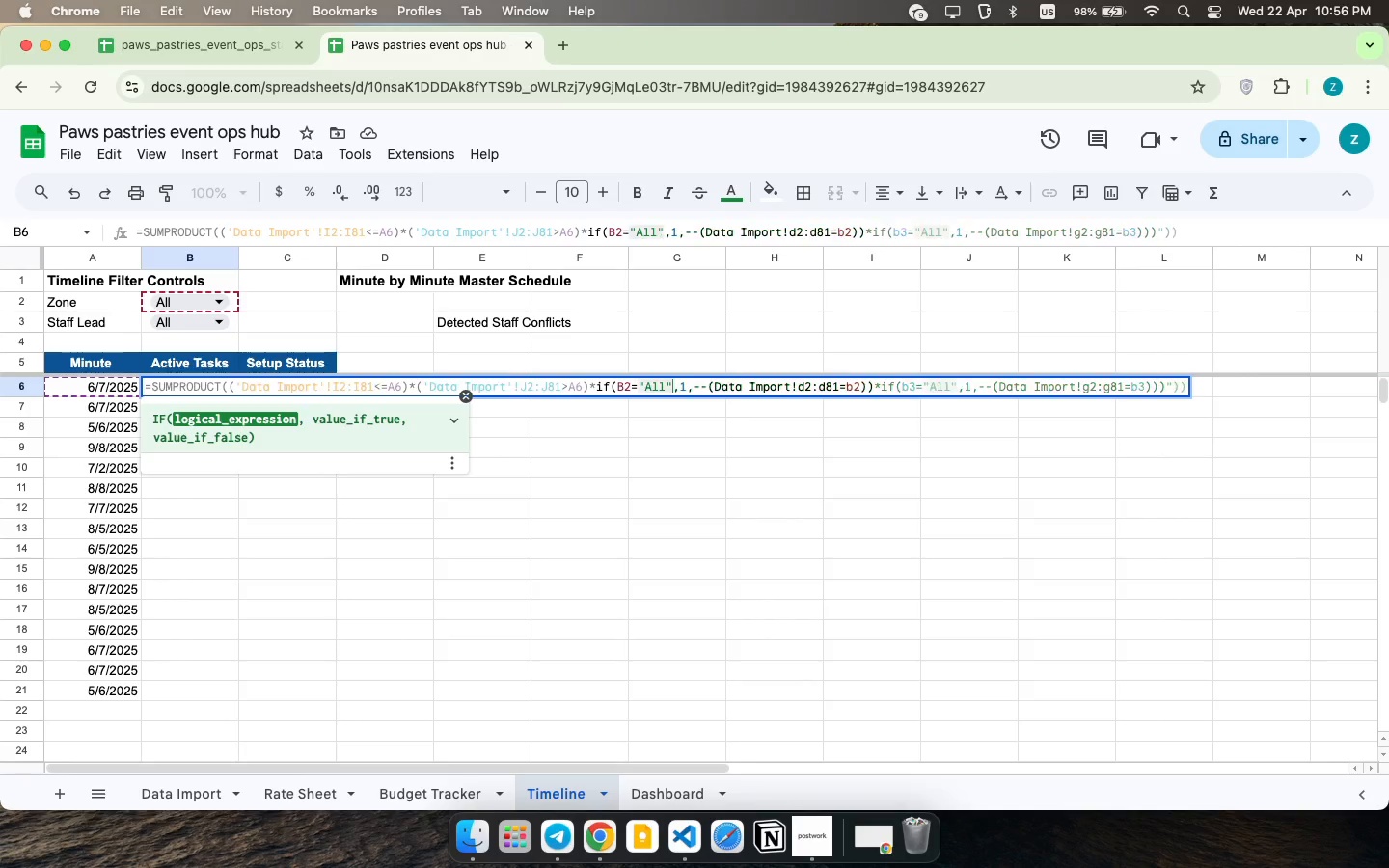 
key(Shift+Quote)
 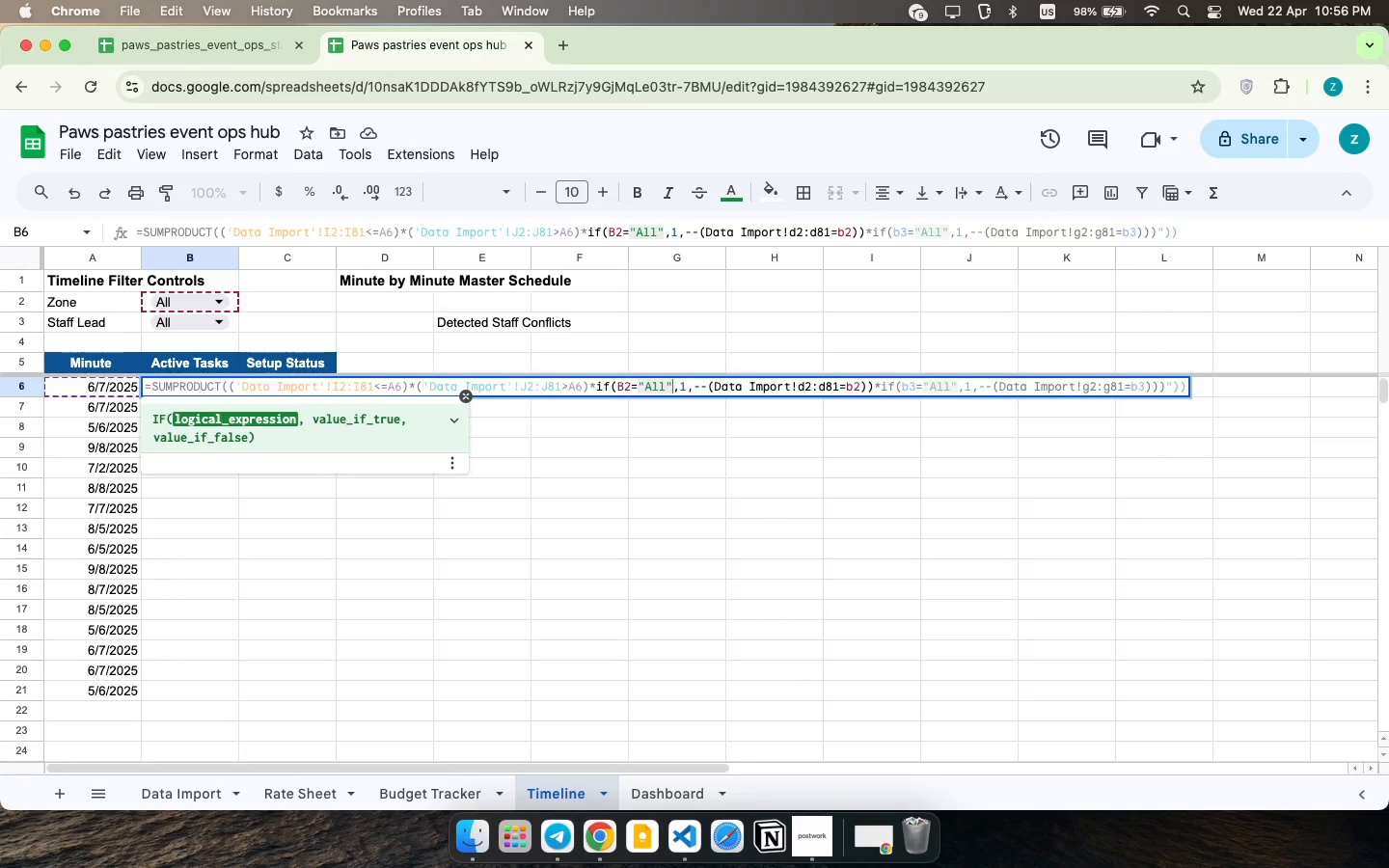 
wait(11.88)
 